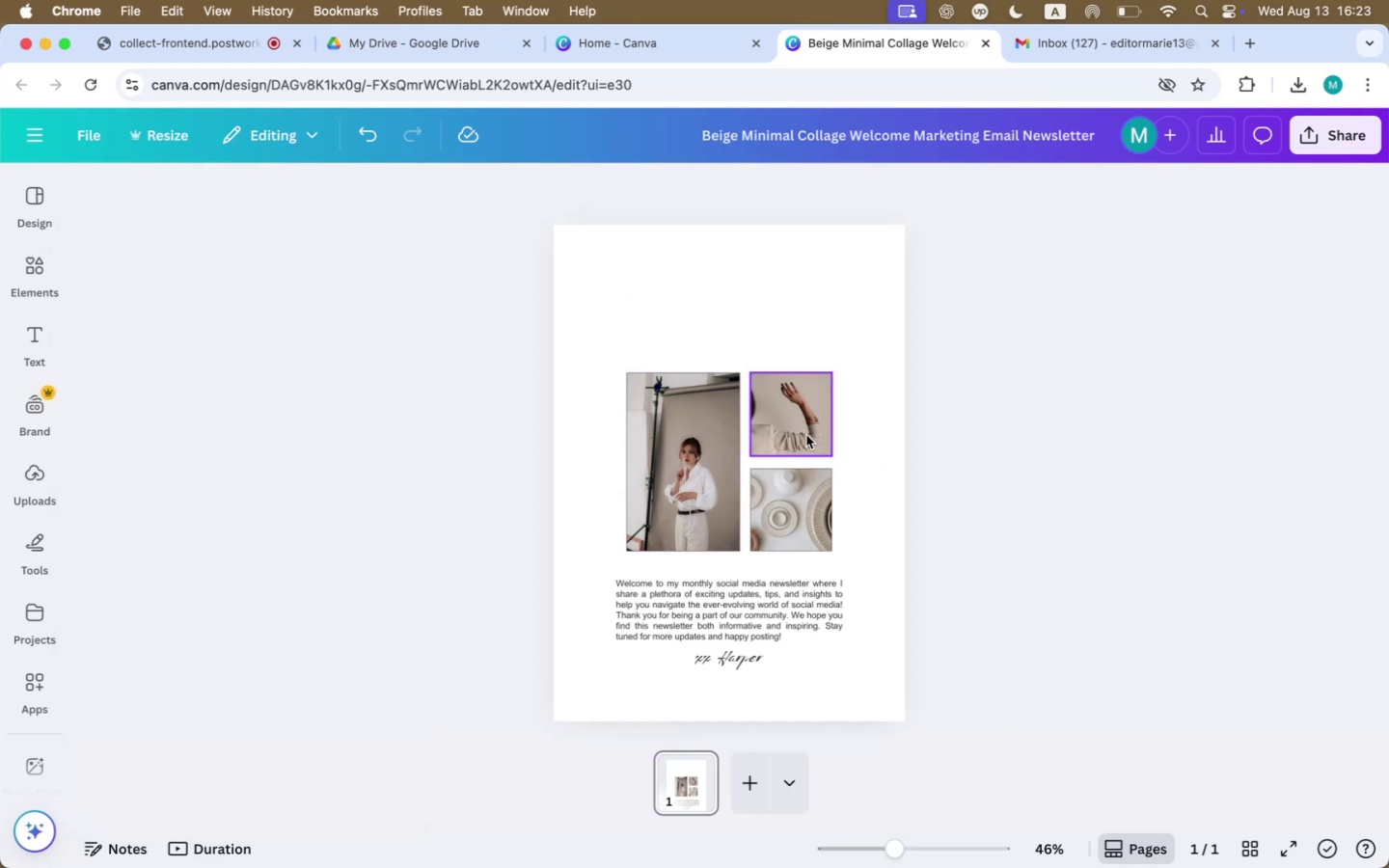 
left_click_drag(start_coordinate=[1260, 459], to_coordinate=[643, 643])
 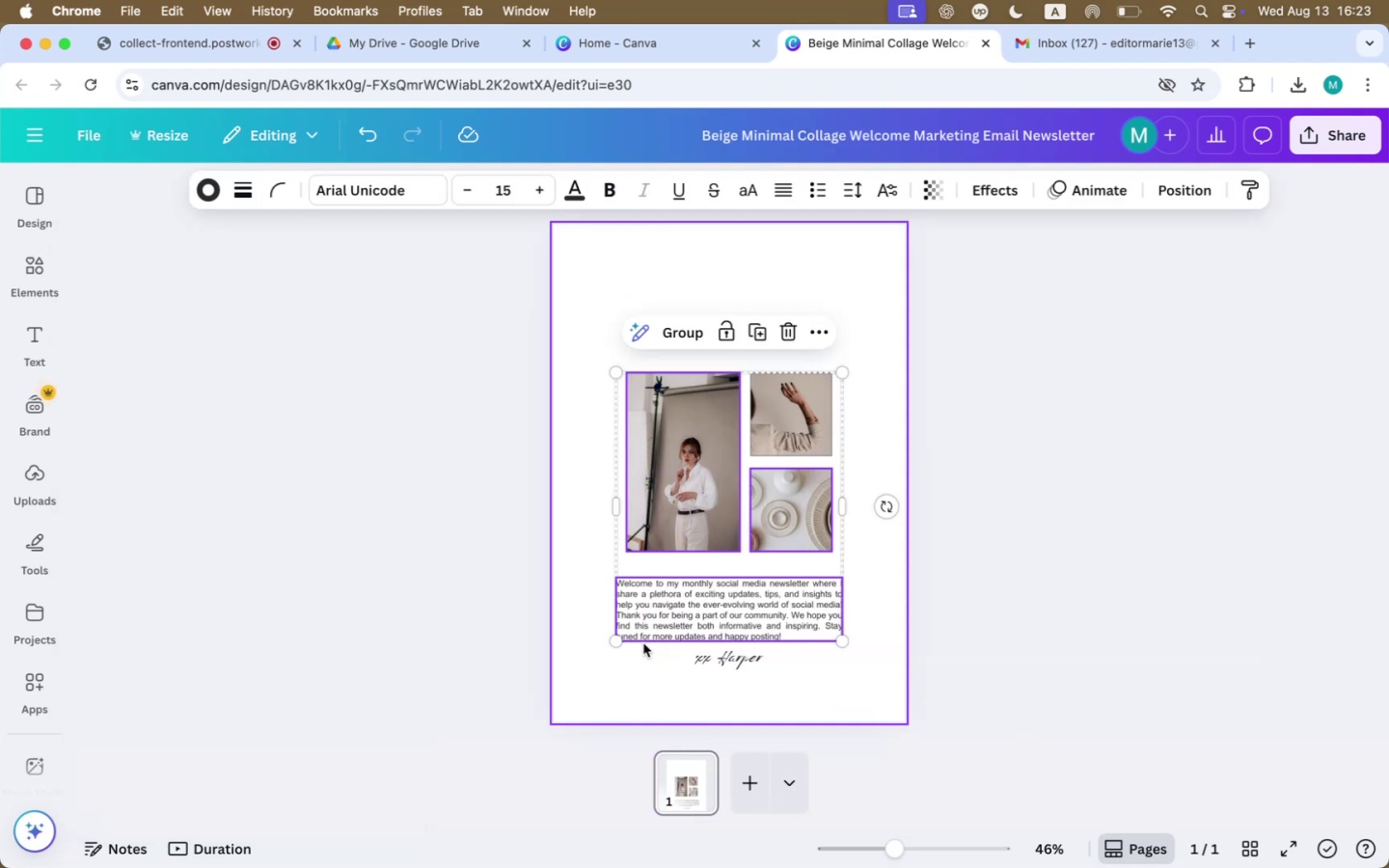 
key(BracketRight)
 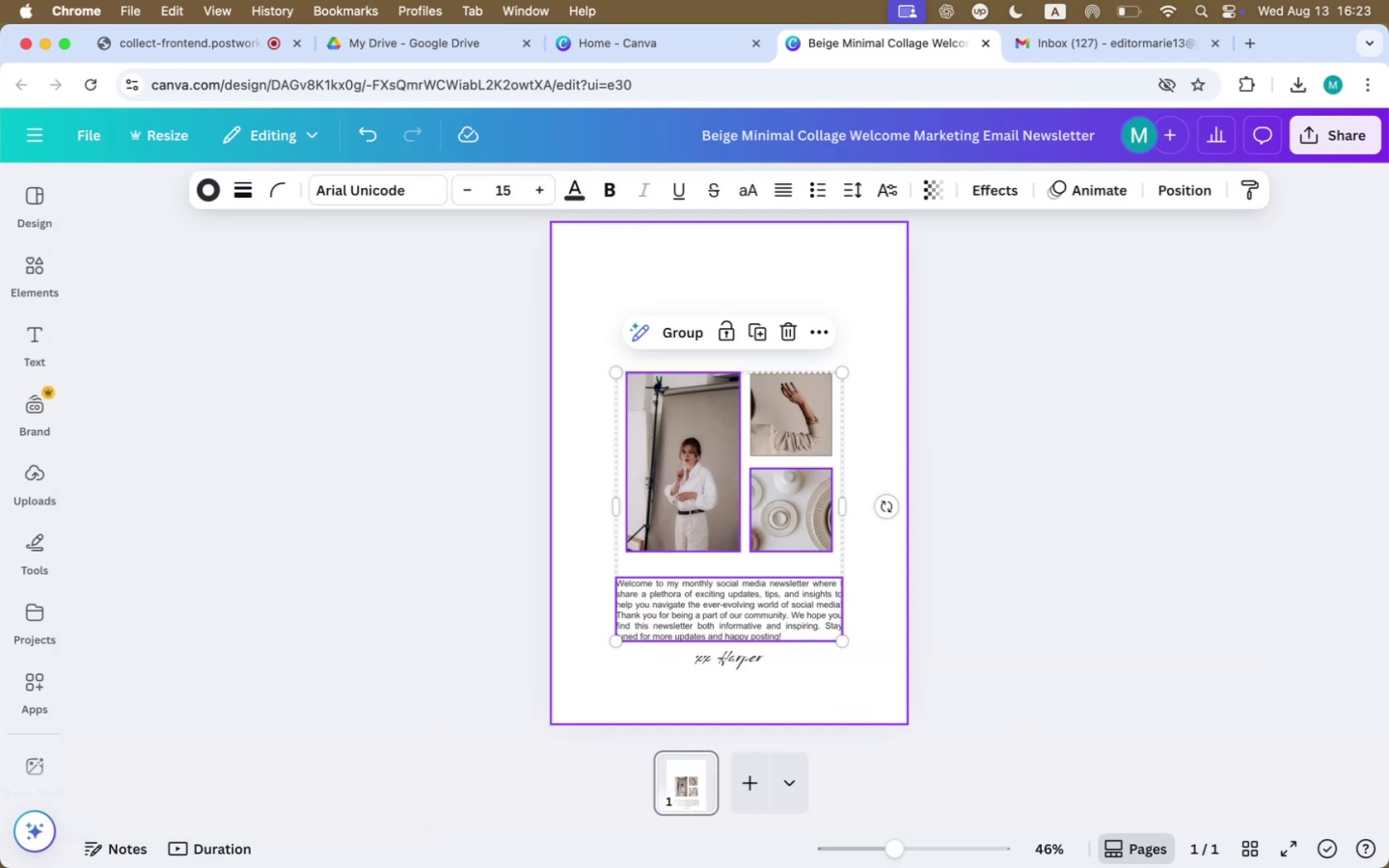 
key(Backspace)
 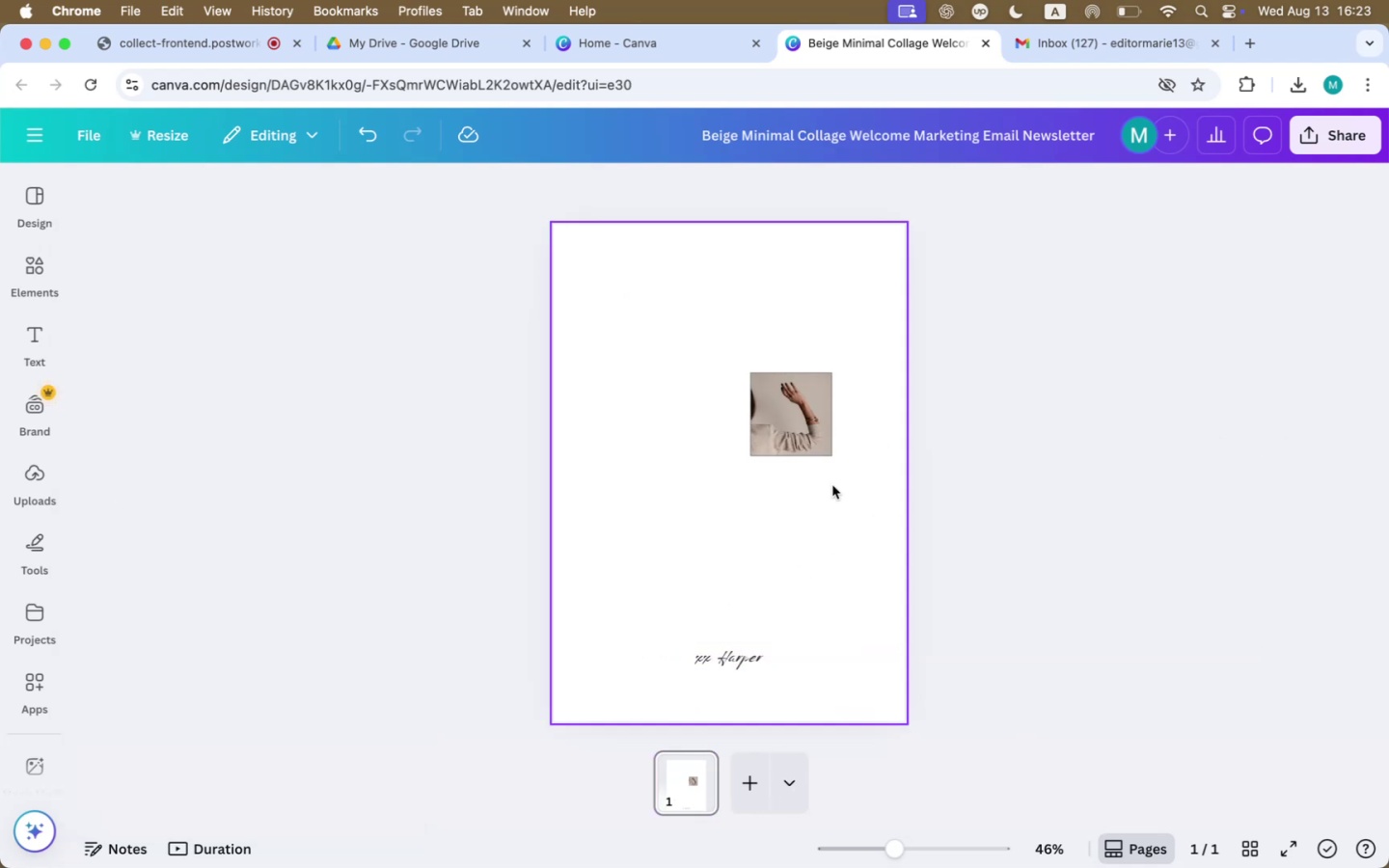 
left_click([789, 405])
 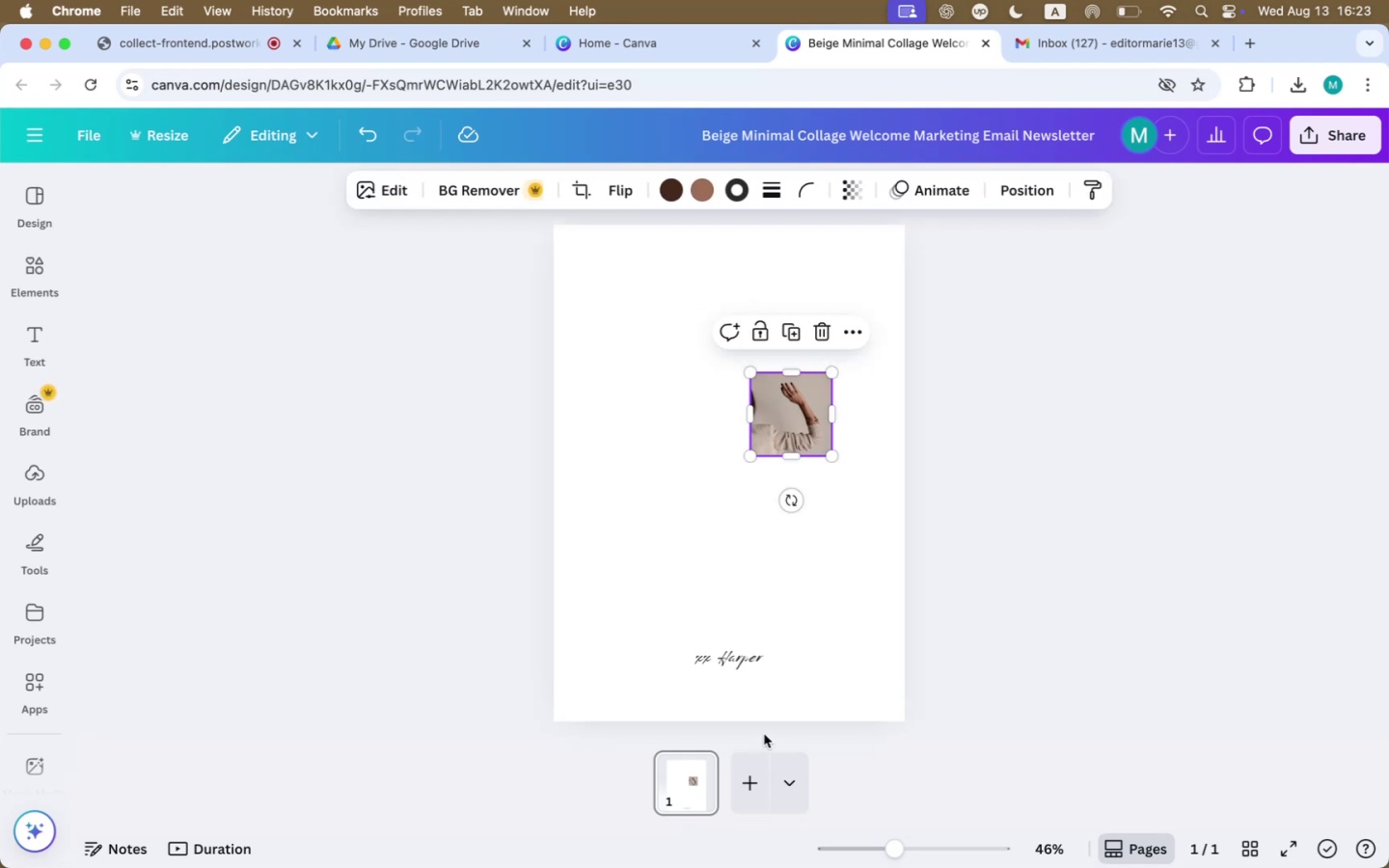 
key(Backspace)
 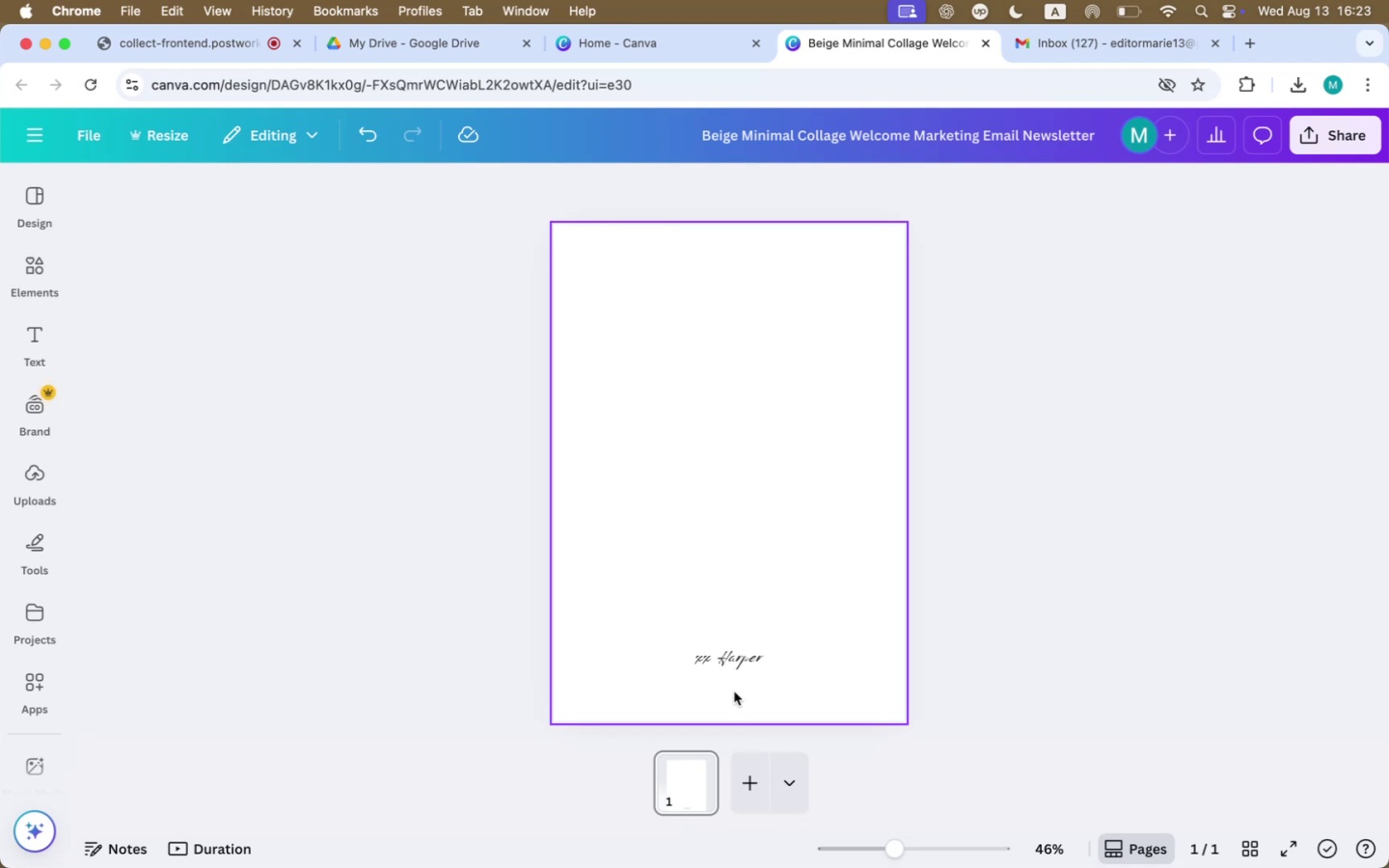 
left_click([742, 661])
 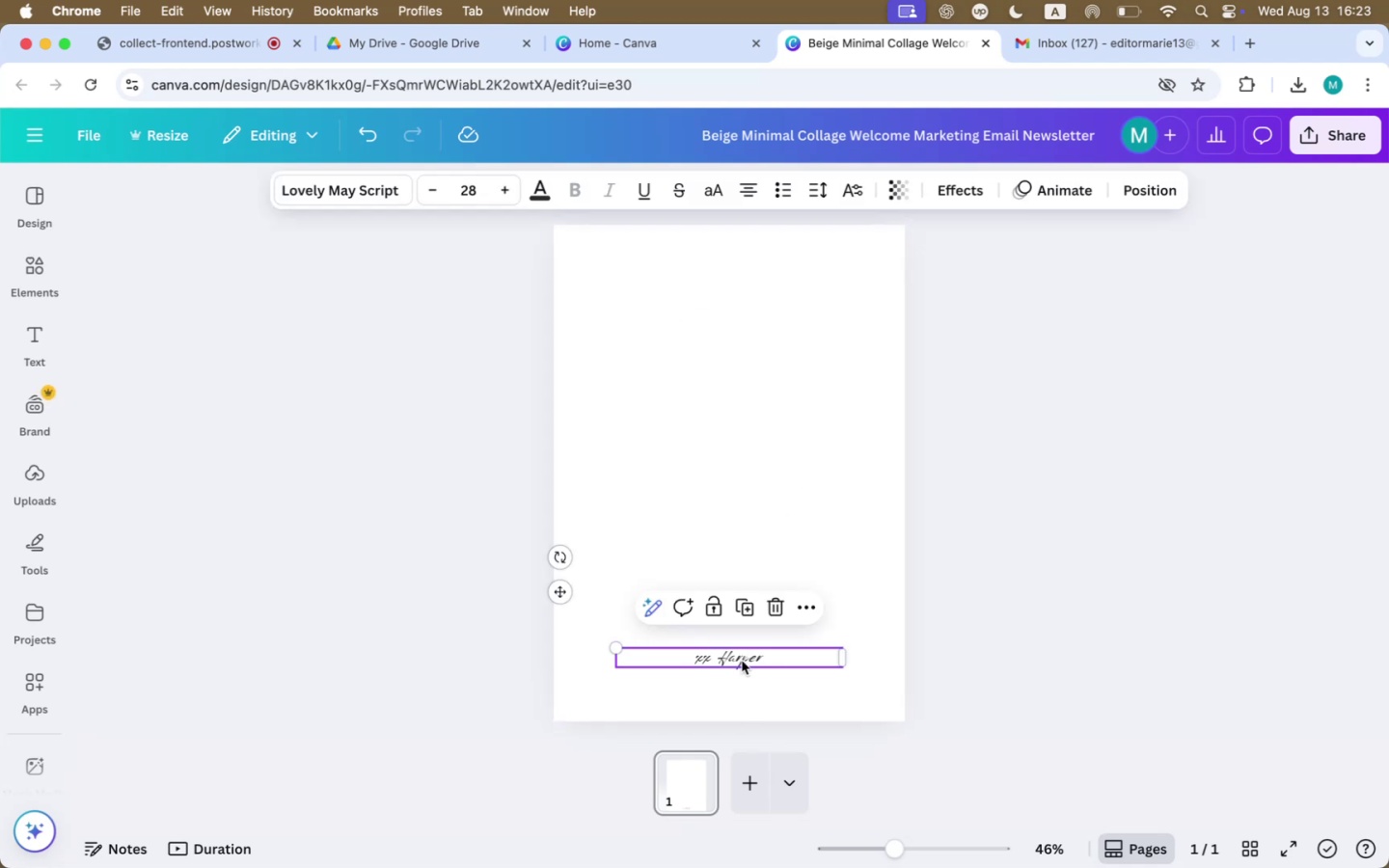 
key(Backspace)
 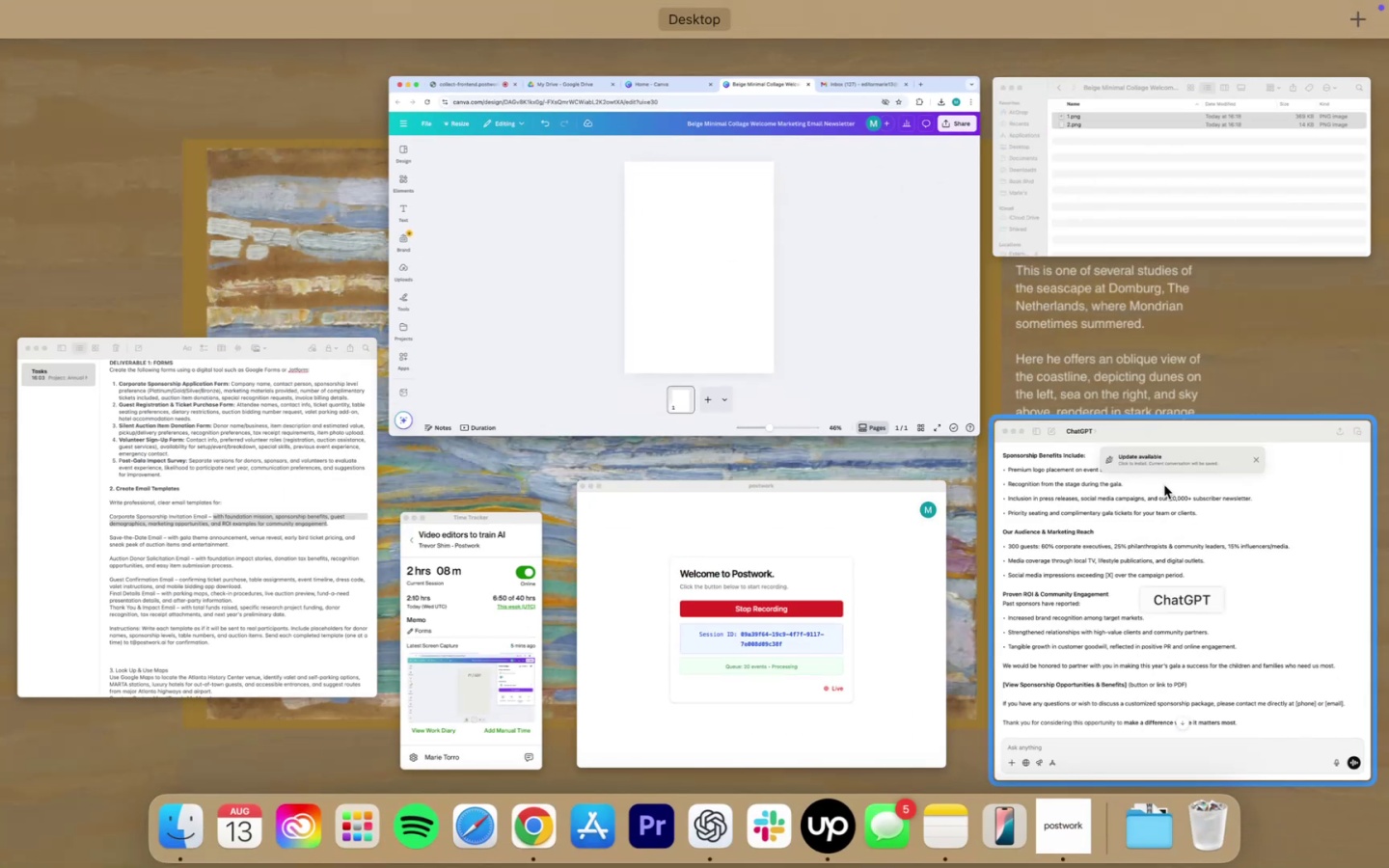 
left_click([173, 559])
 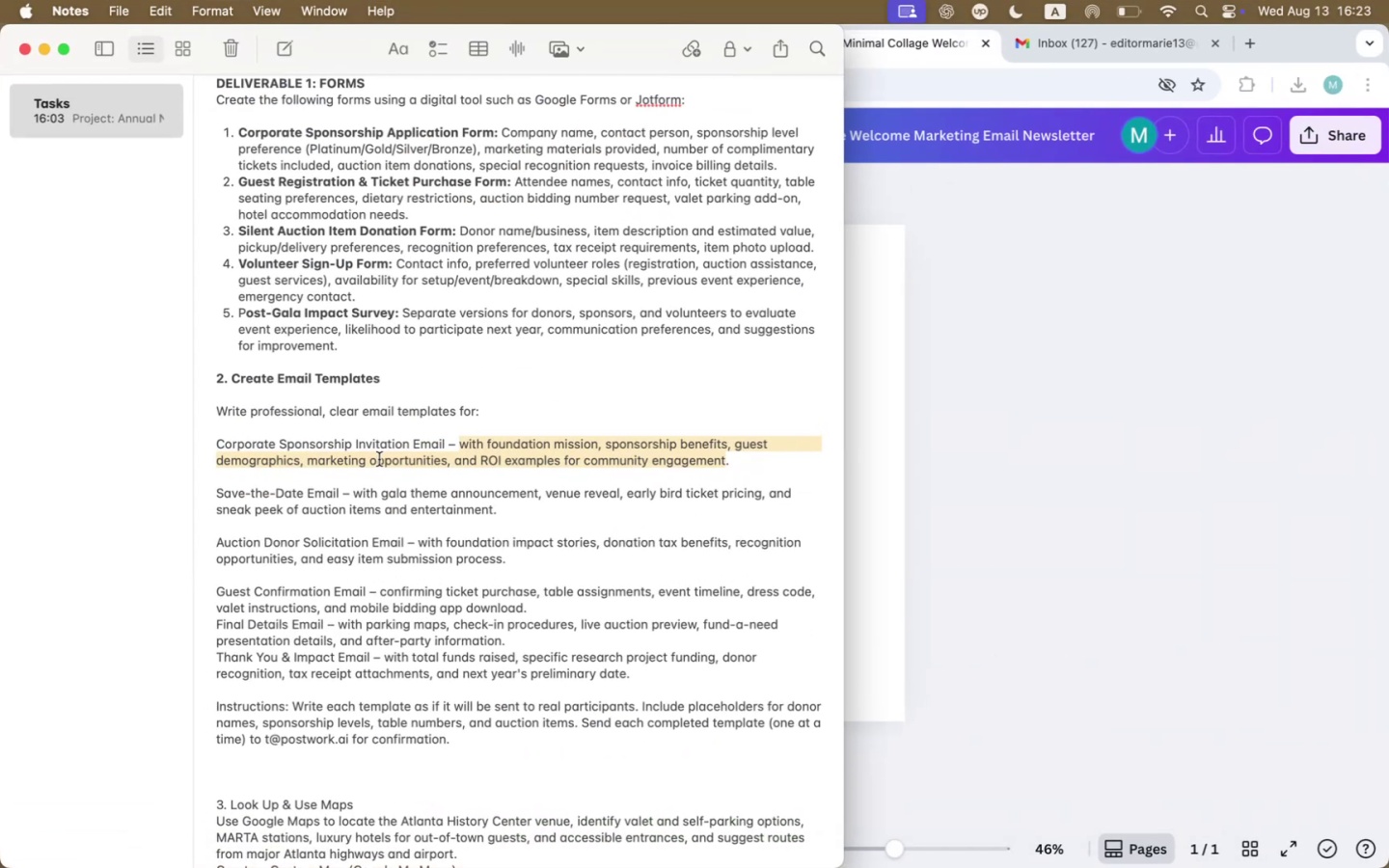 
left_click([381, 451])
 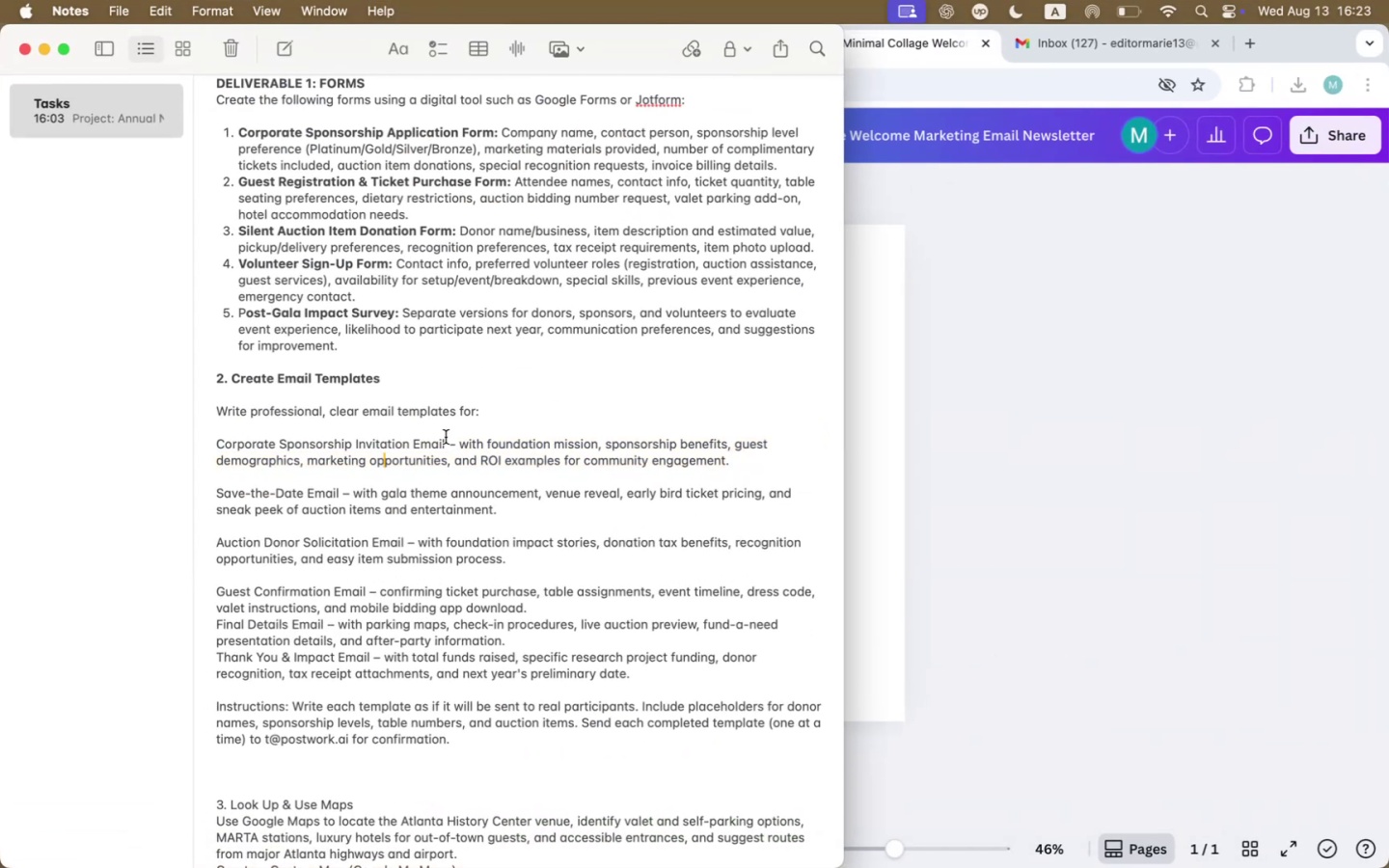 
left_click_drag(start_coordinate=[443, 442], to_coordinate=[175, 451])
 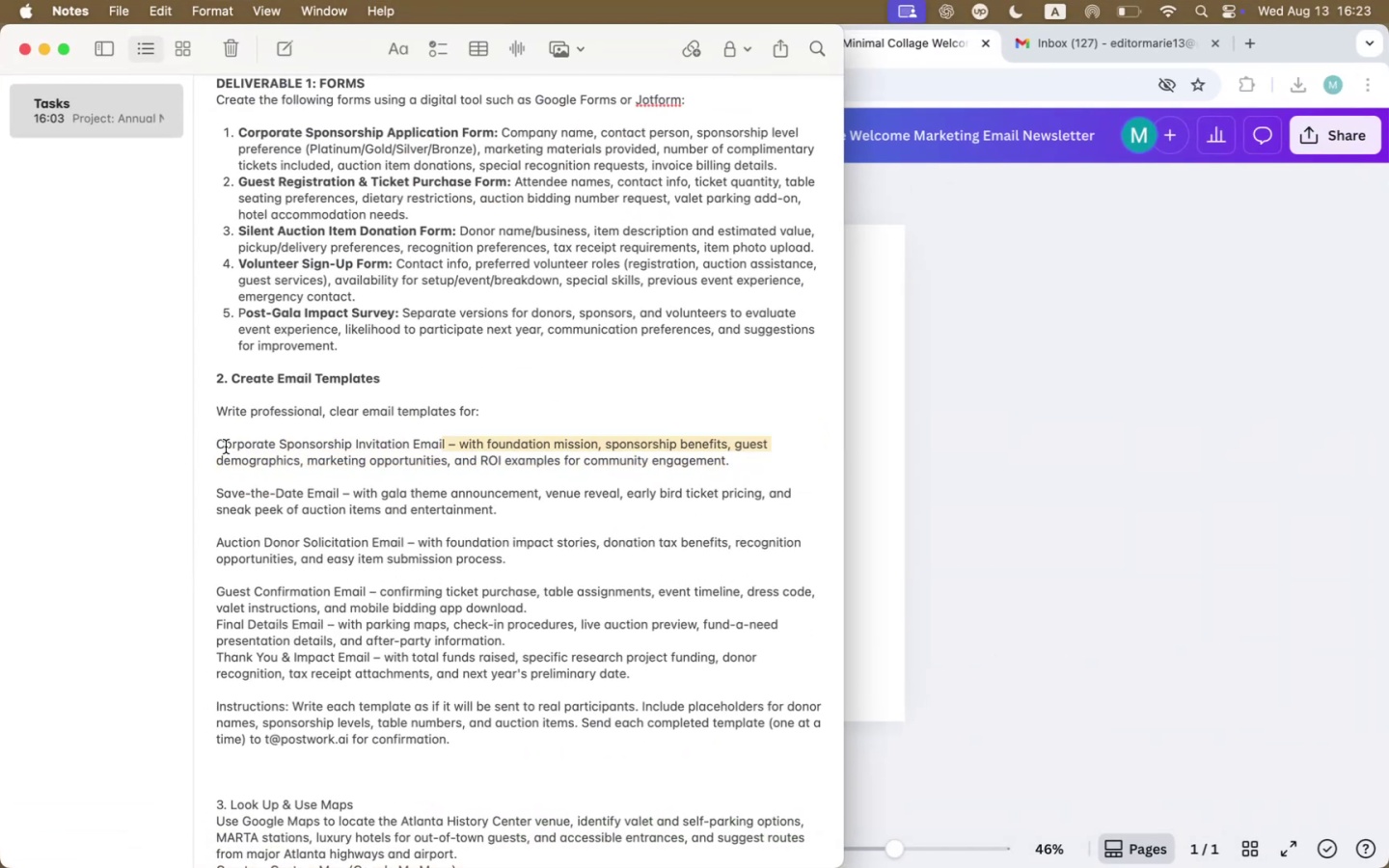 
left_click_drag(start_coordinate=[215, 445], to_coordinate=[446, 445])
 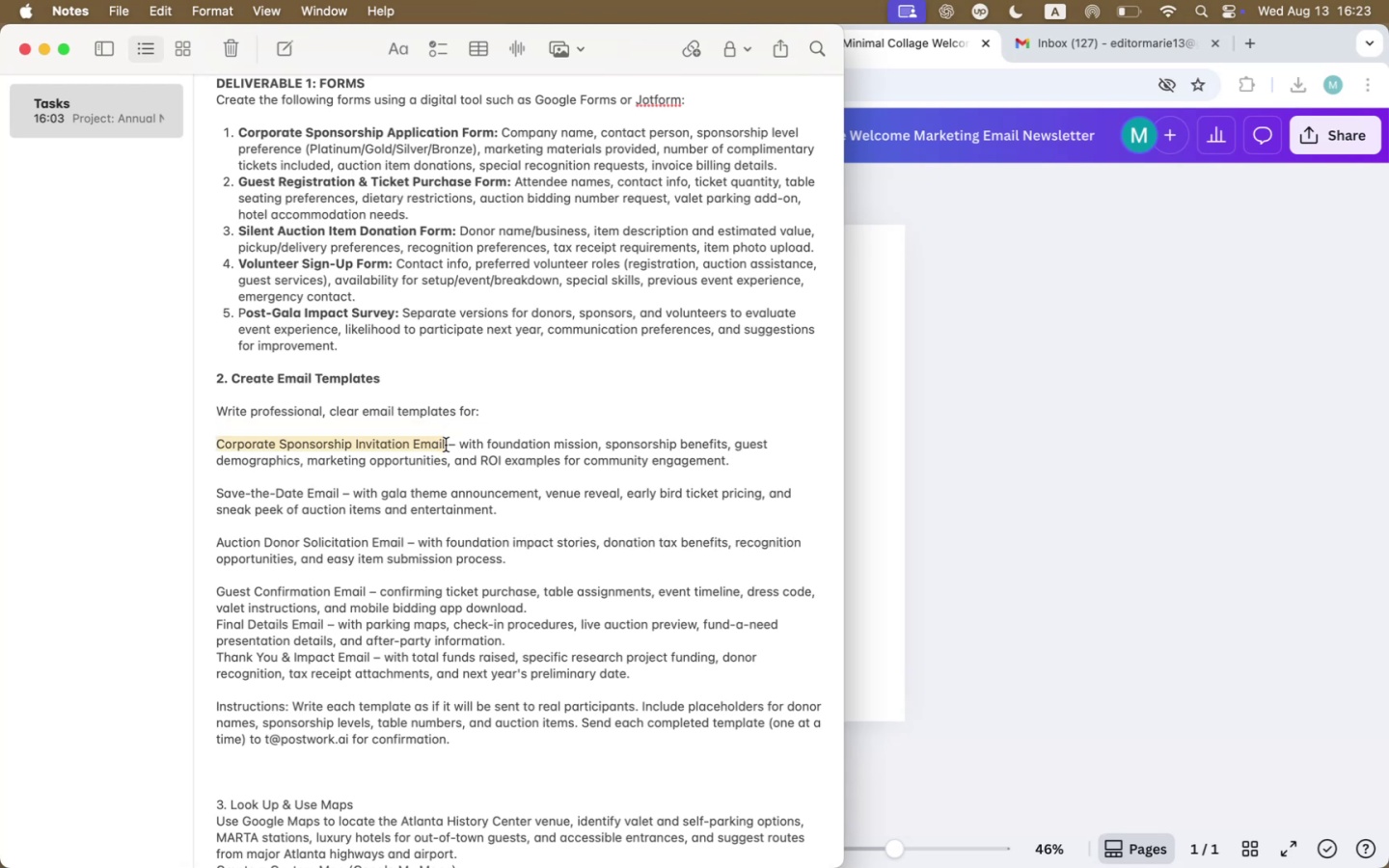 
key(Meta+CommandLeft)
 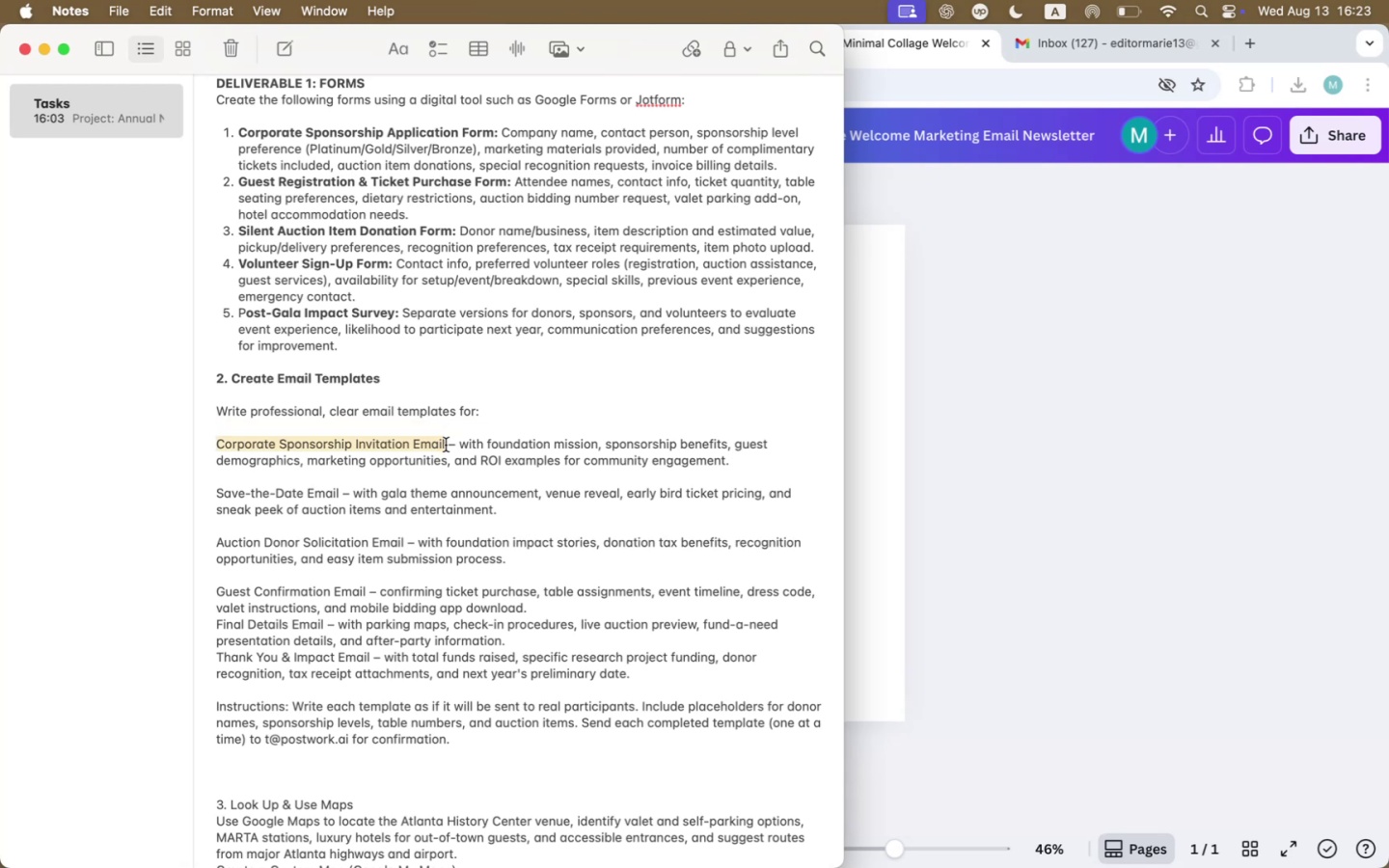 
key(Meta+C)
 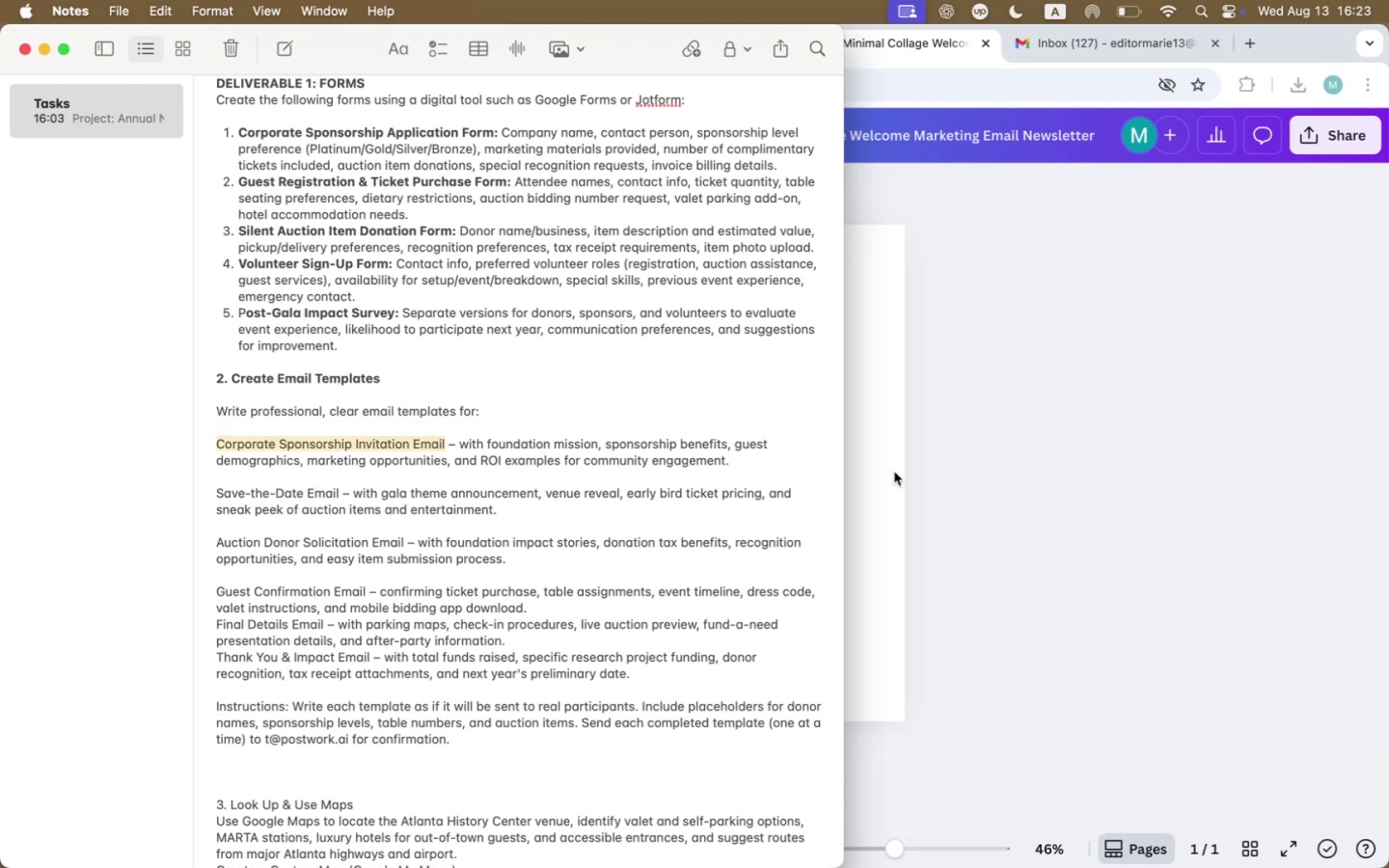 
left_click([1007, 455])
 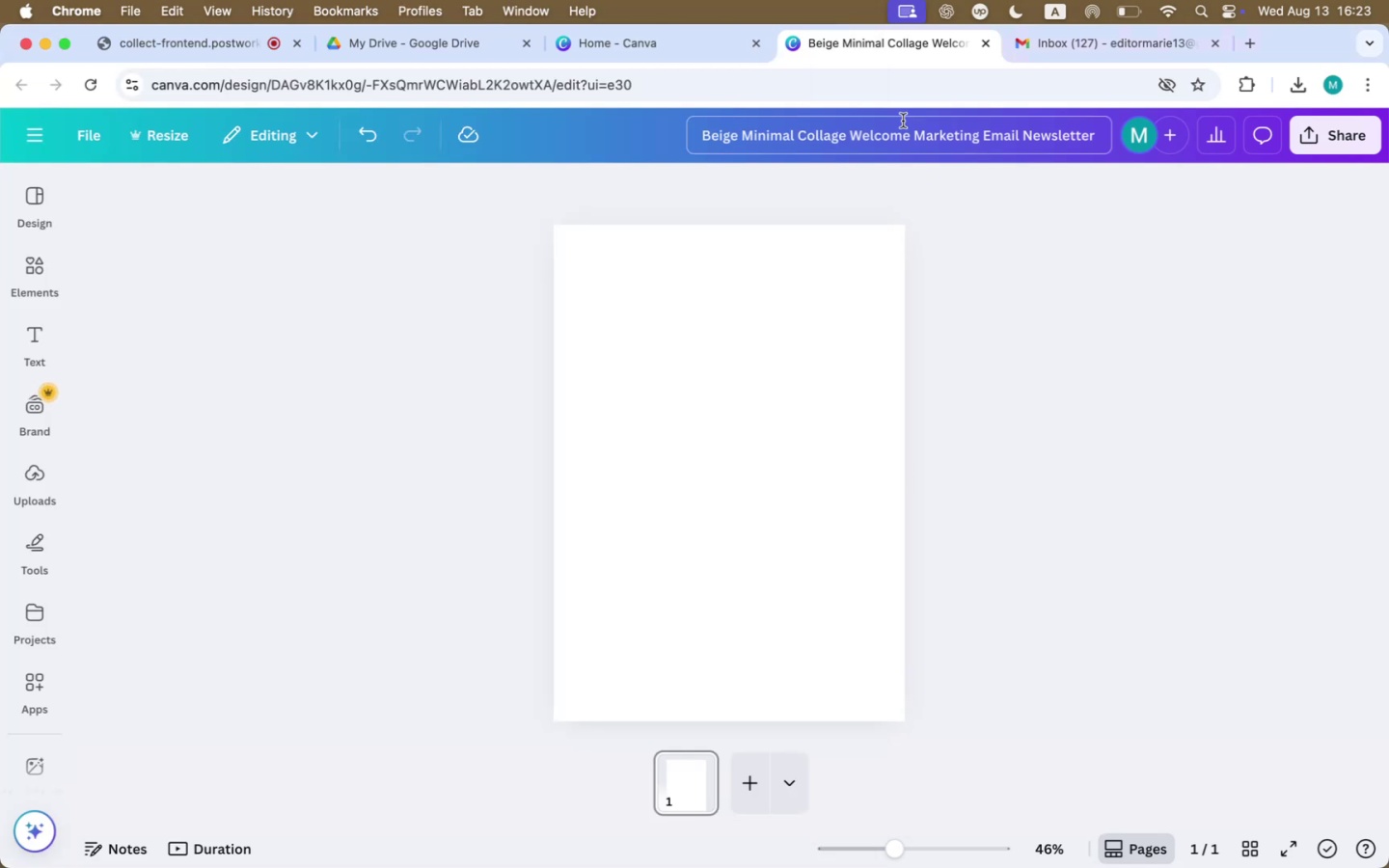 
left_click([900, 122])
 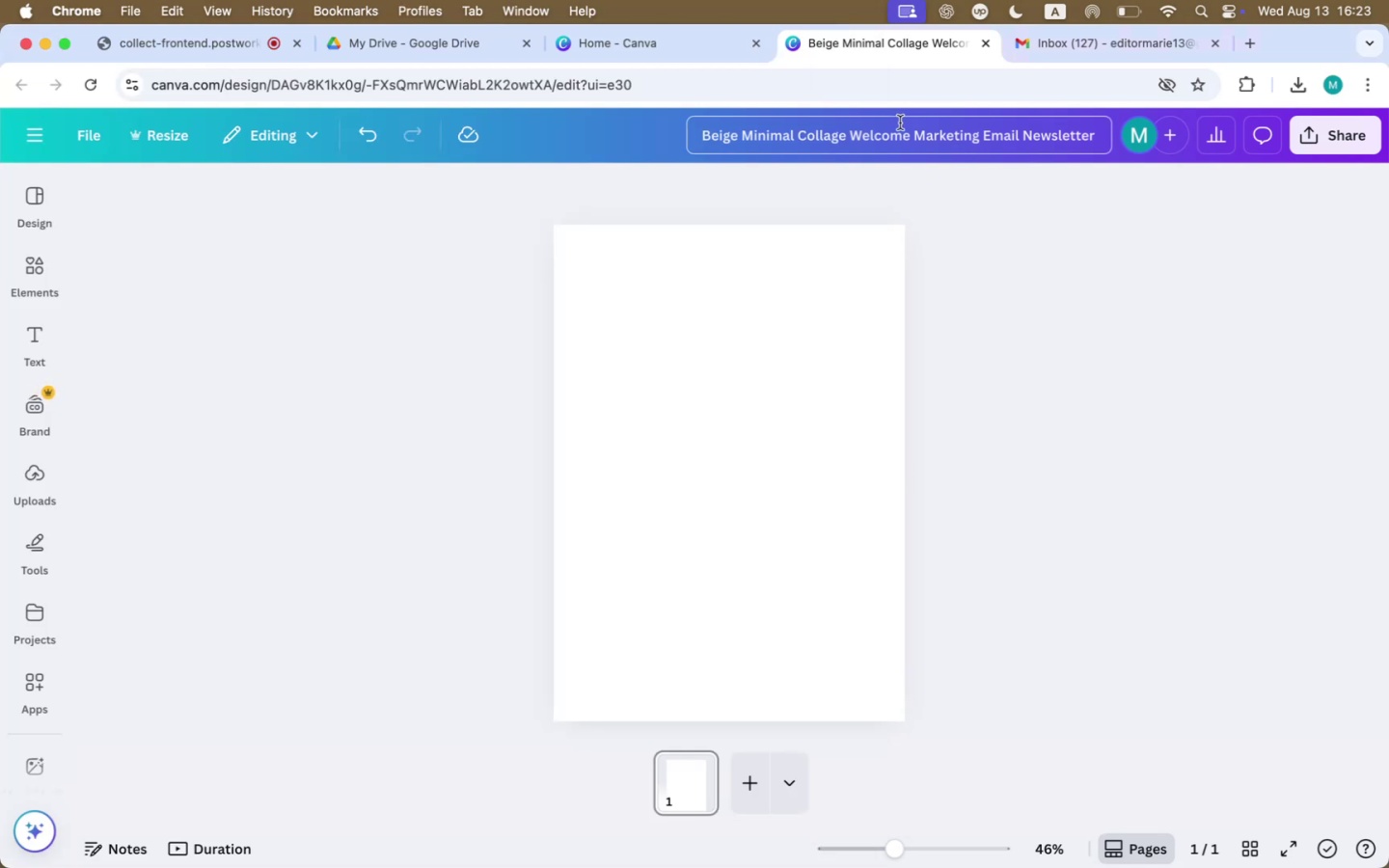 
key(Meta+CommandLeft)
 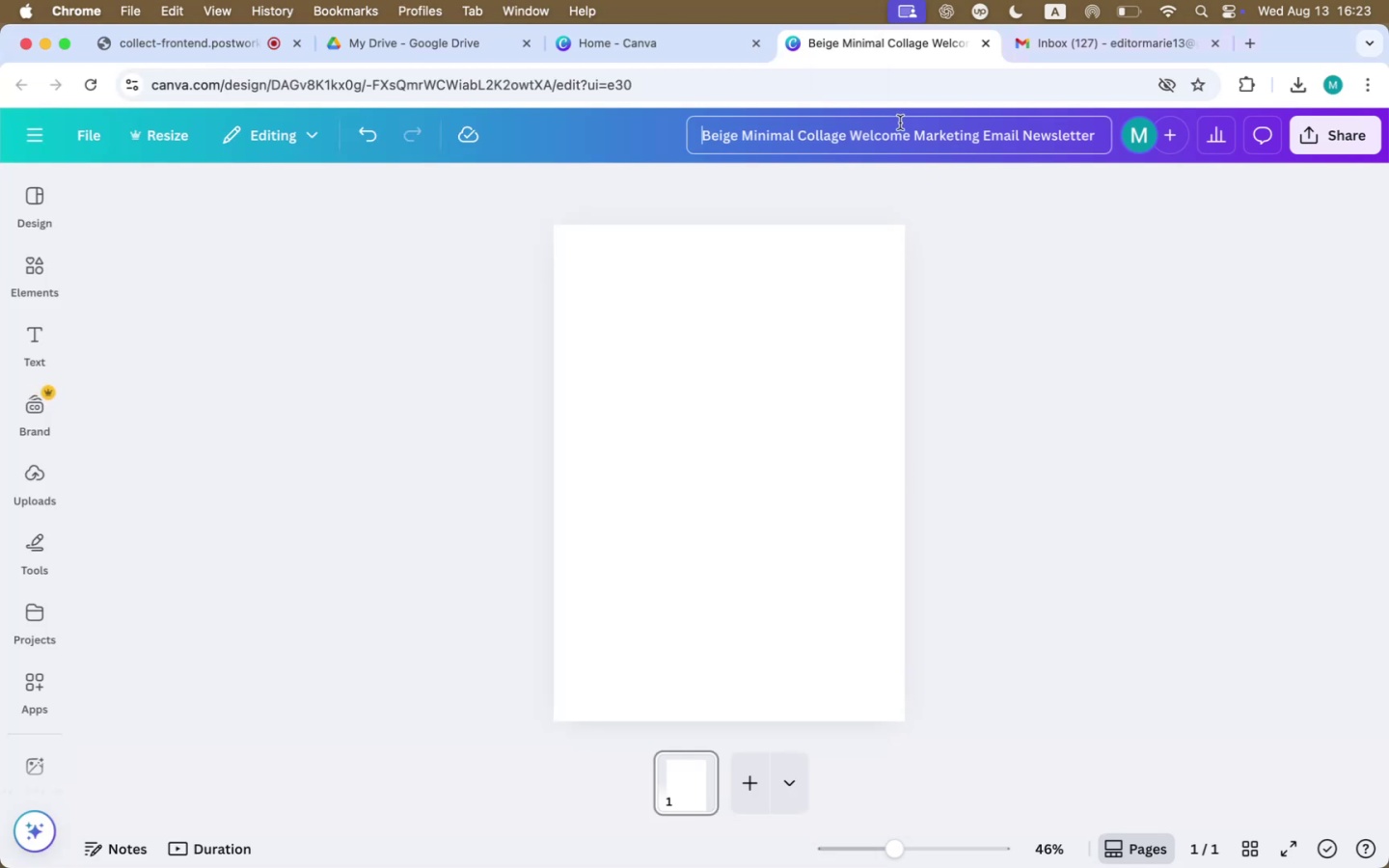 
key(Meta+A)
 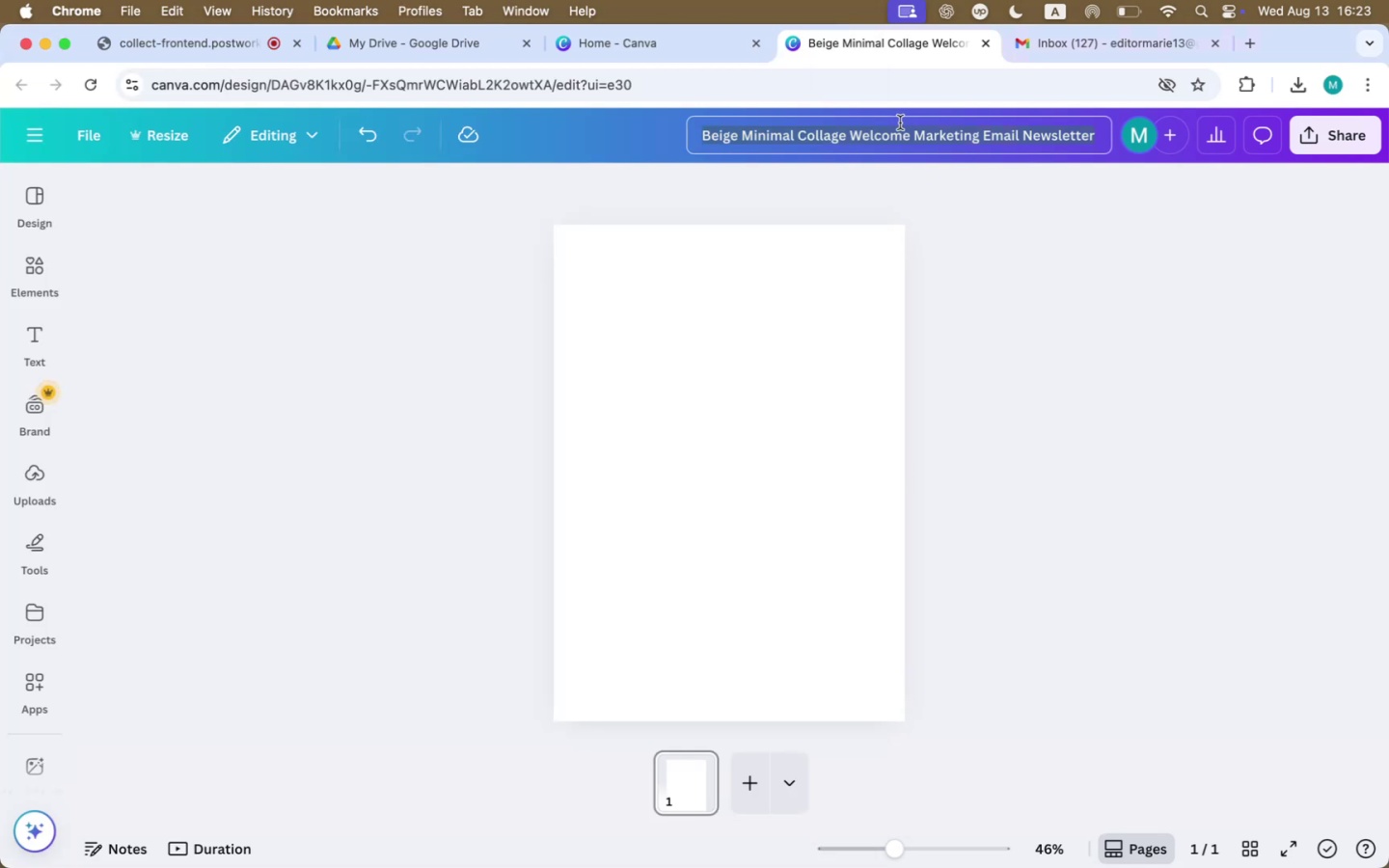 
key(Meta+V)
 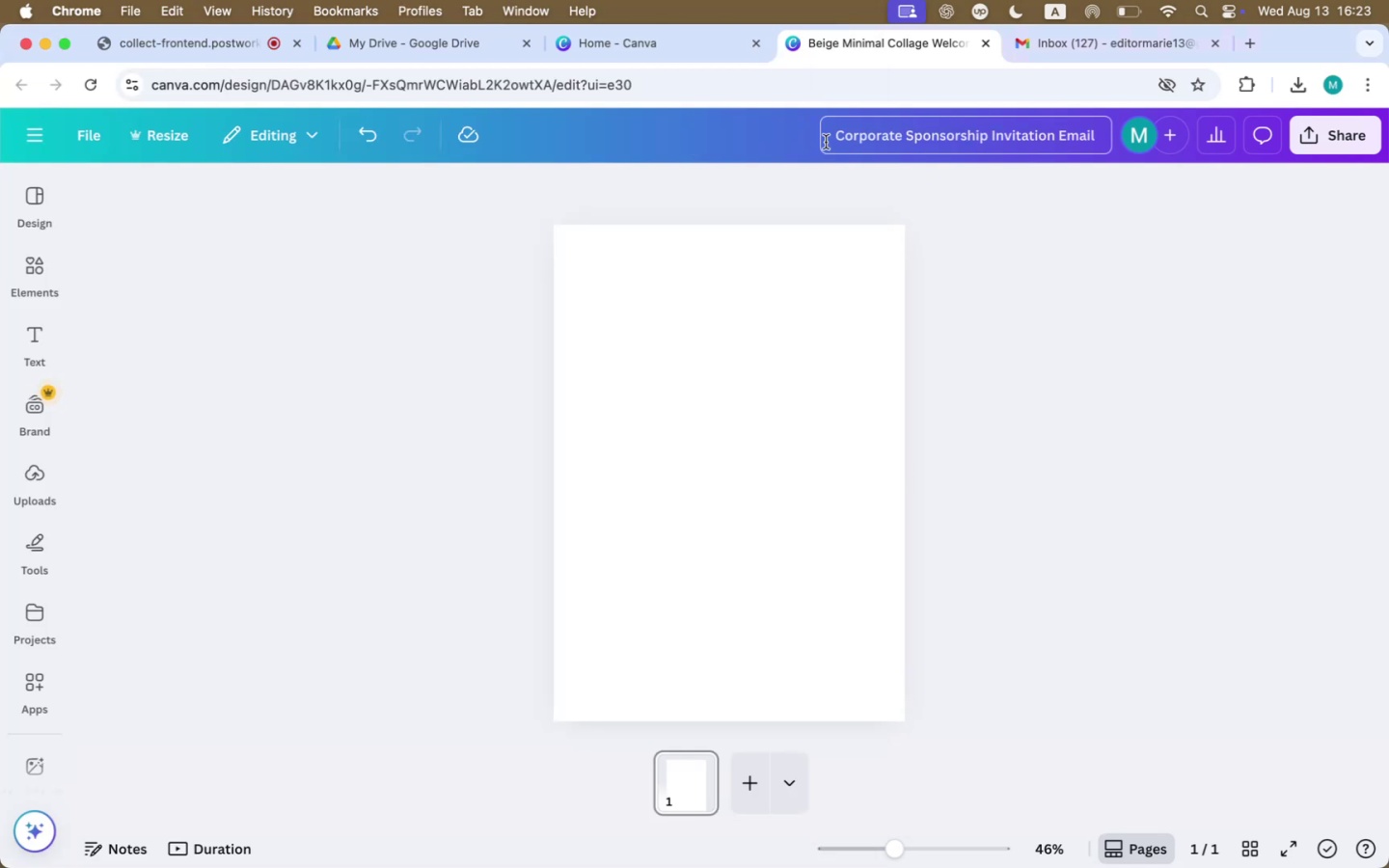 
left_click([829, 137])
 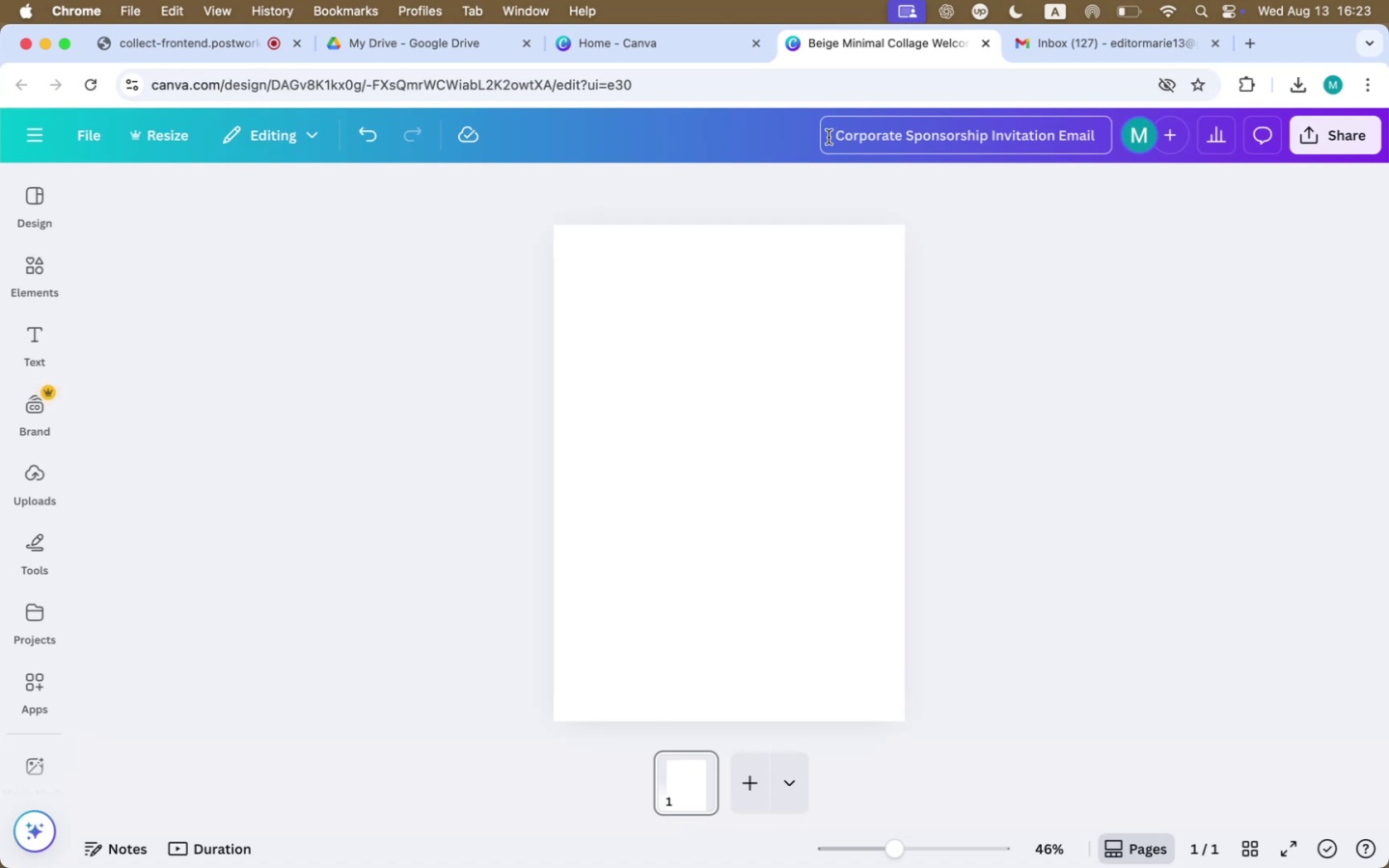 
wait(12.73)
 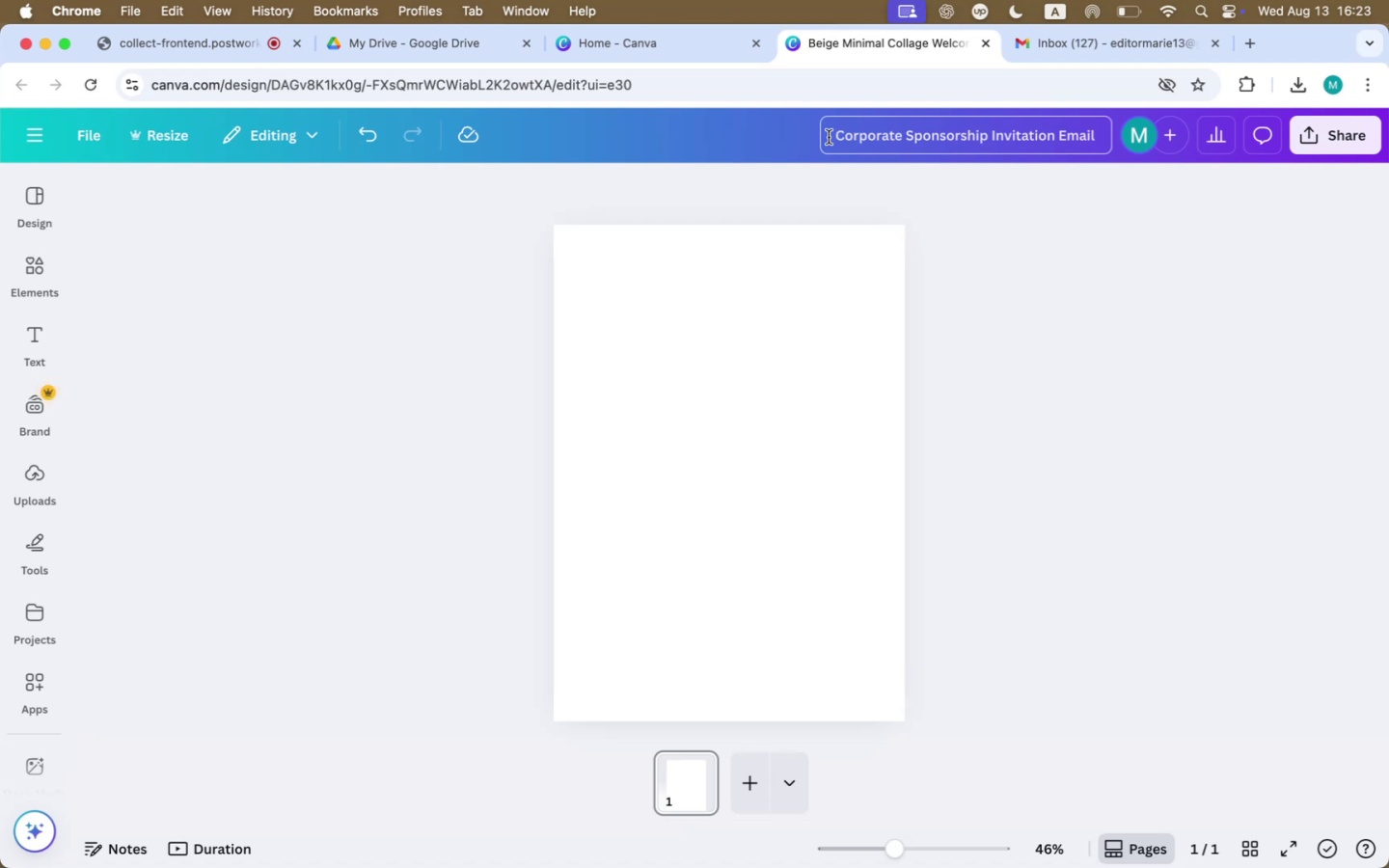 
scroll: coordinate [812, 2], scroll_direction: down, amount: 13.0
 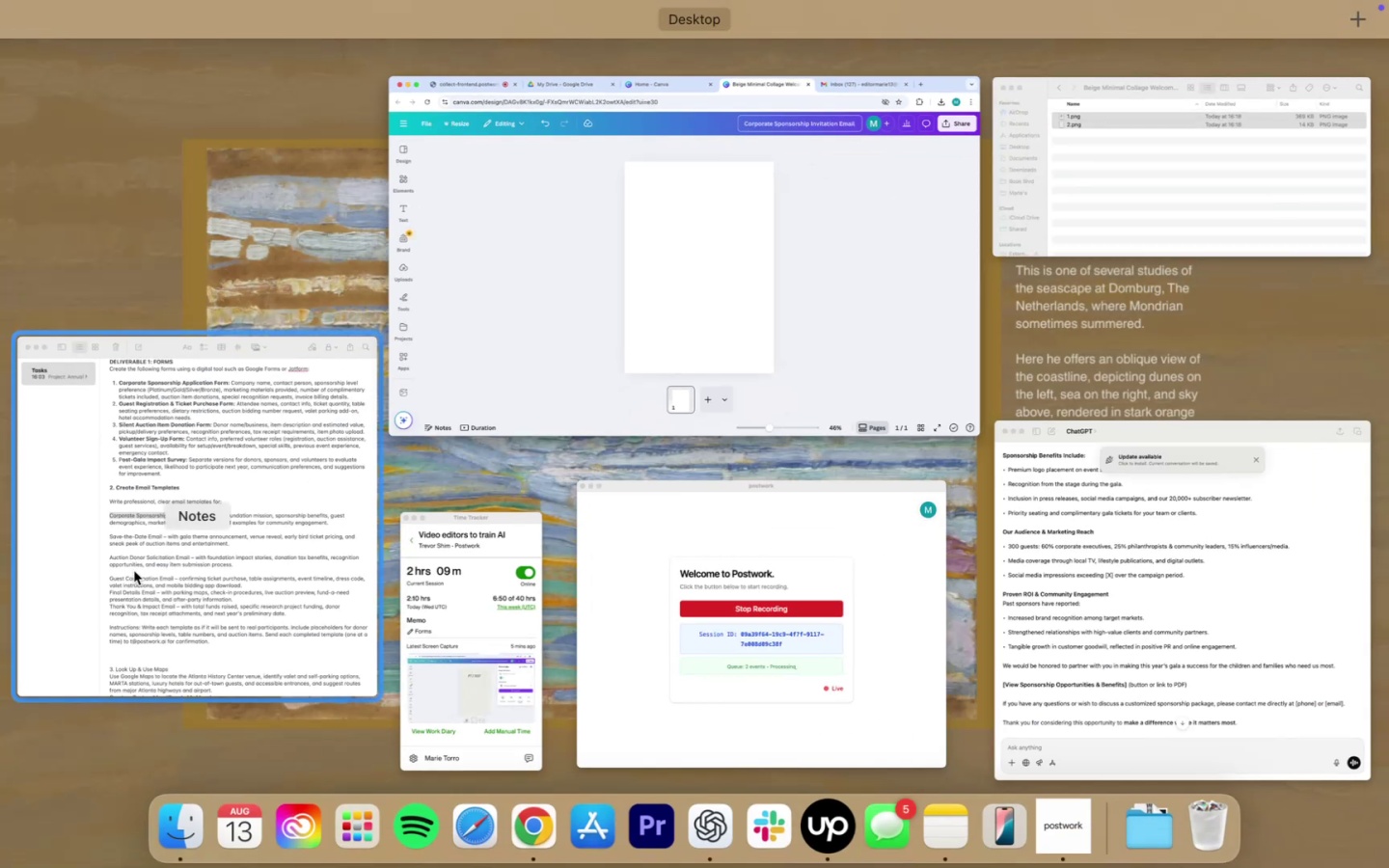 
left_click([156, 555])
 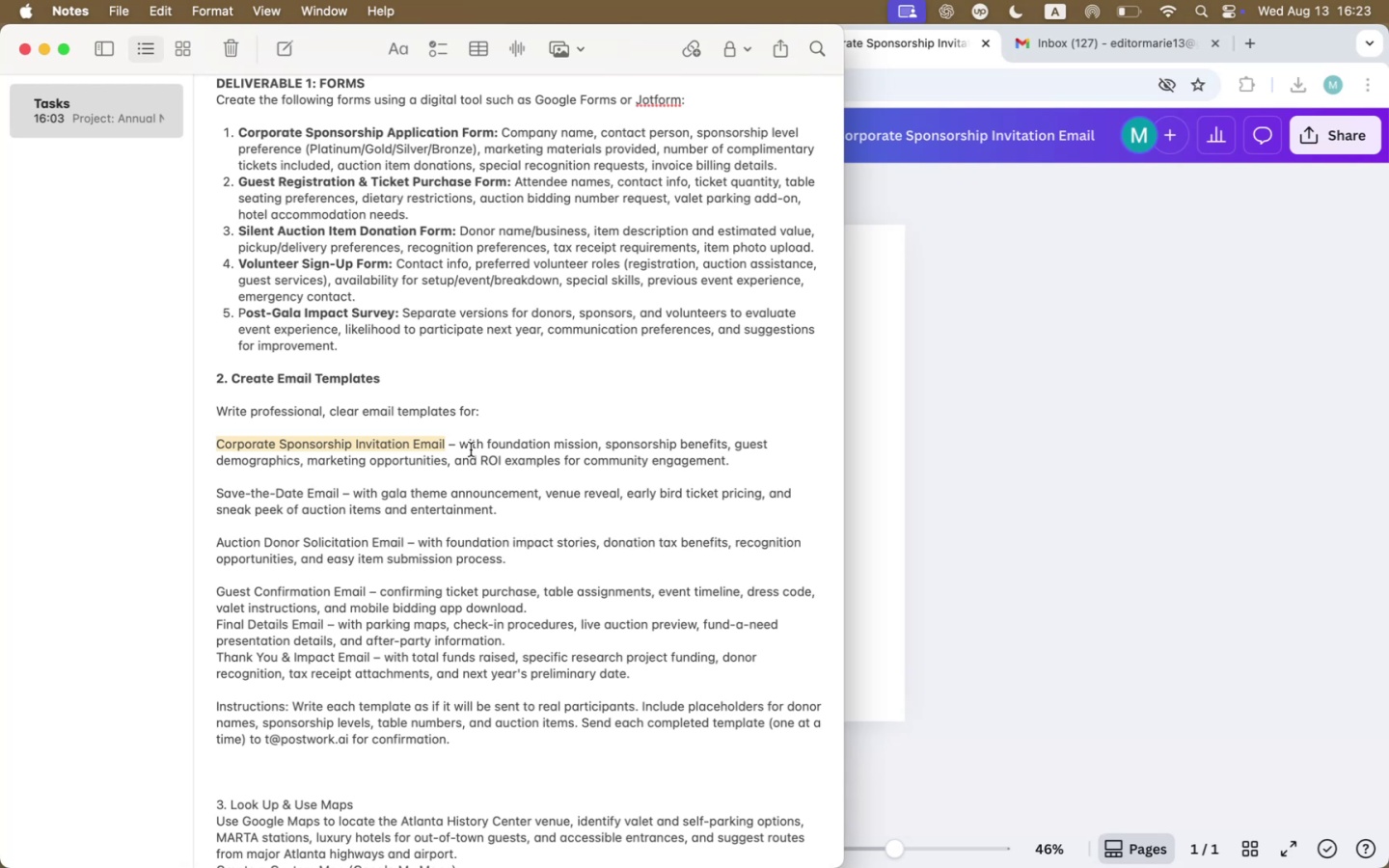 
wait(15.47)
 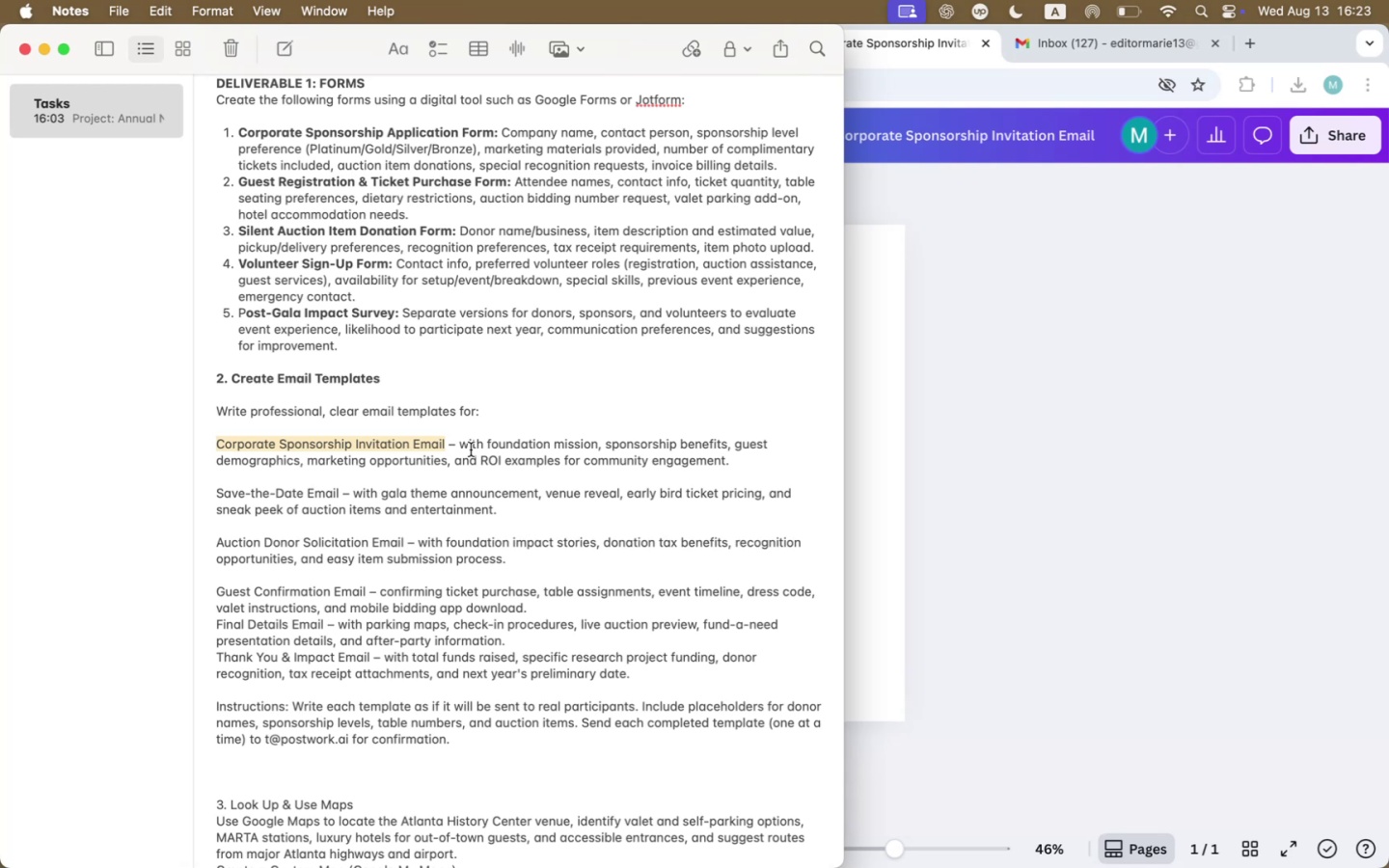 
left_click([1218, 41])
 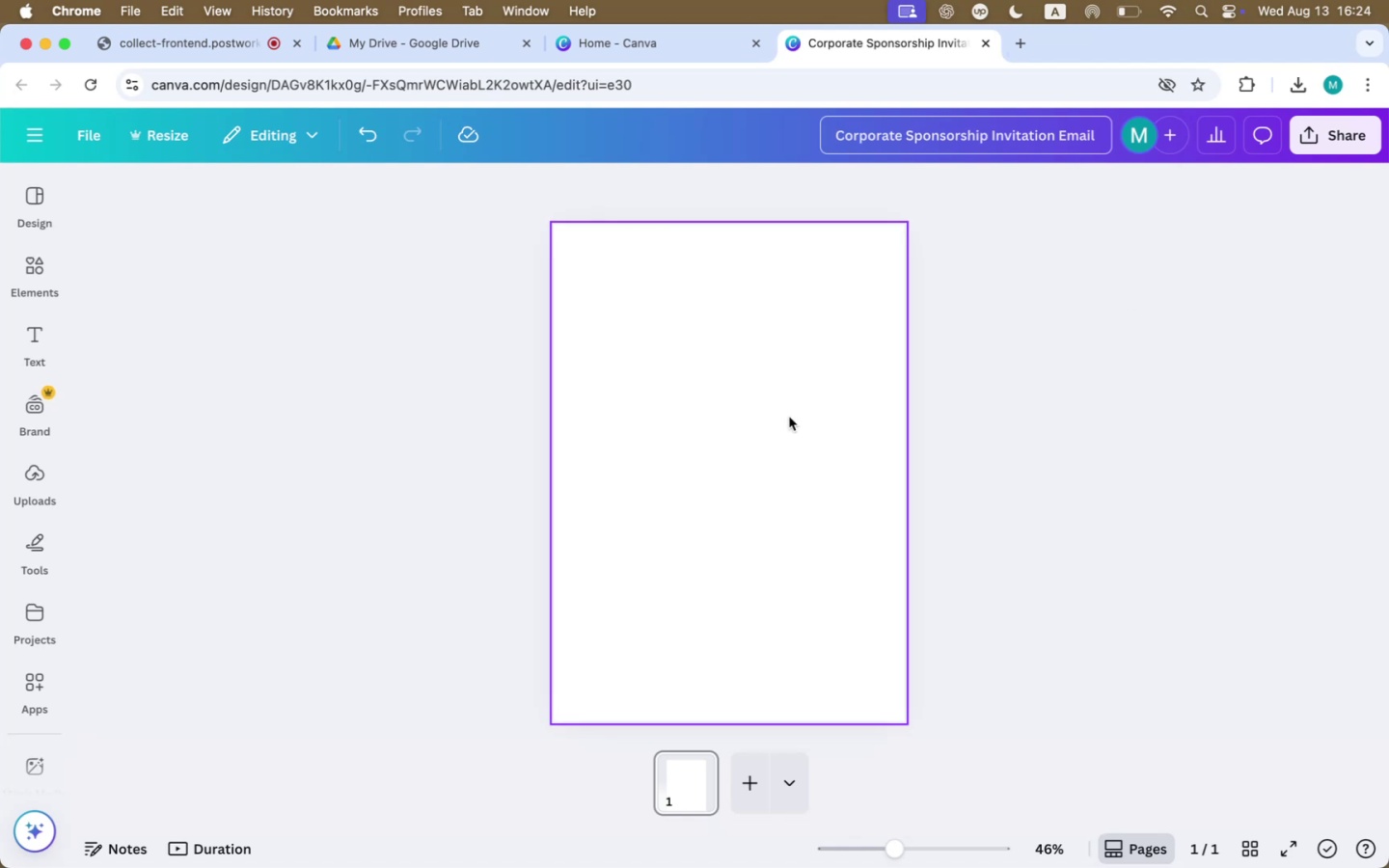 
left_click([687, 465])
 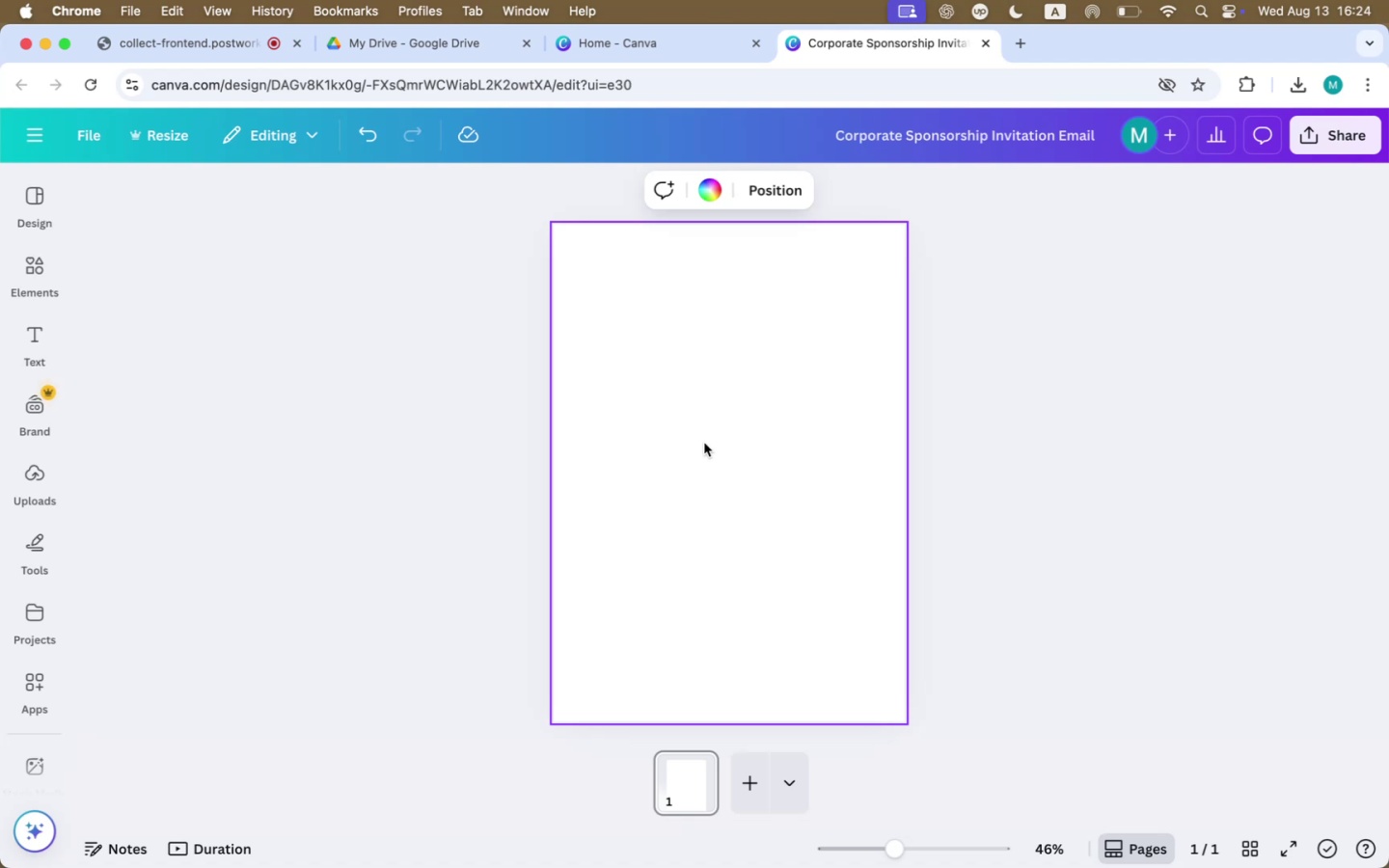 
wait(26.16)
 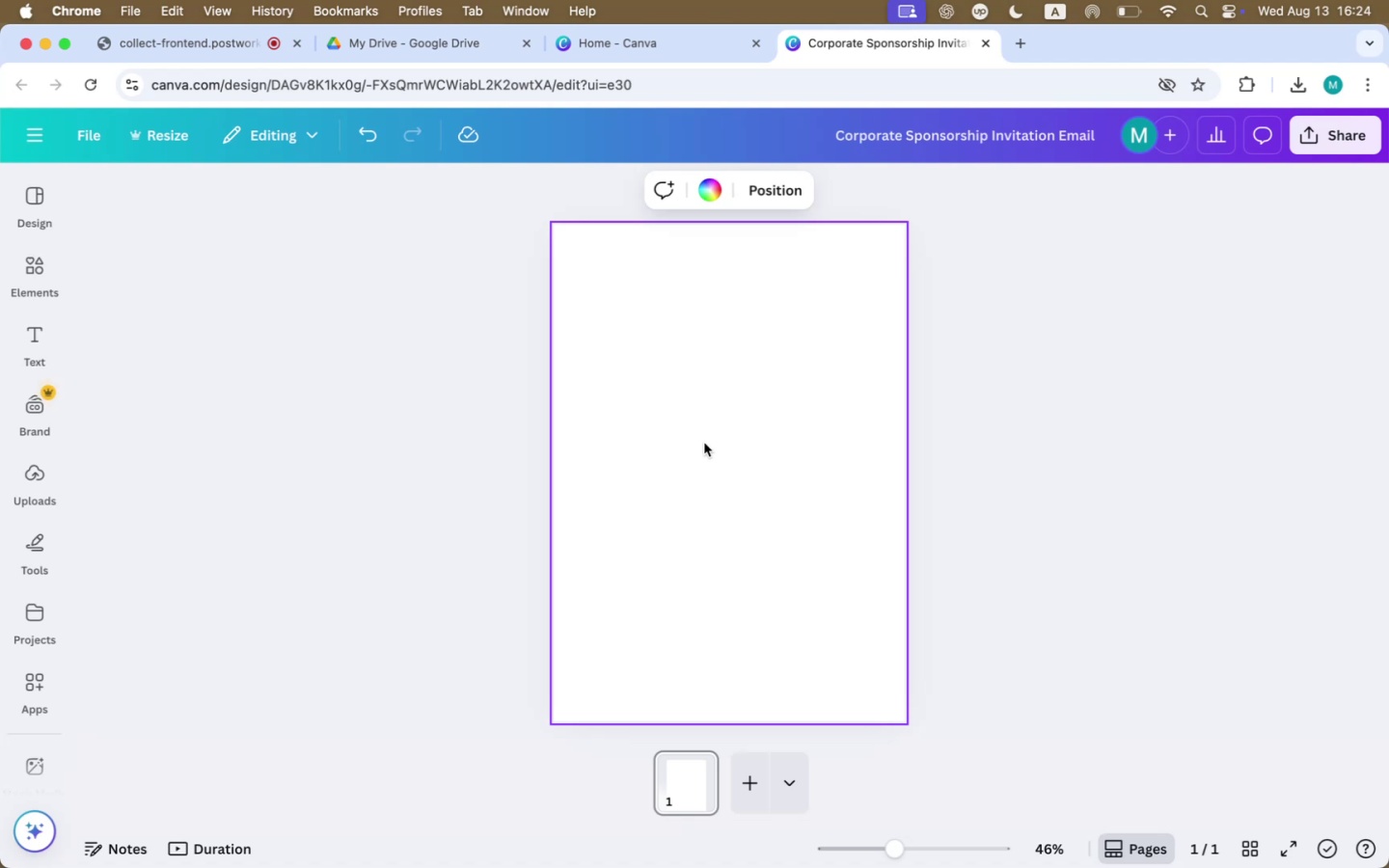 
left_click([307, 568])
 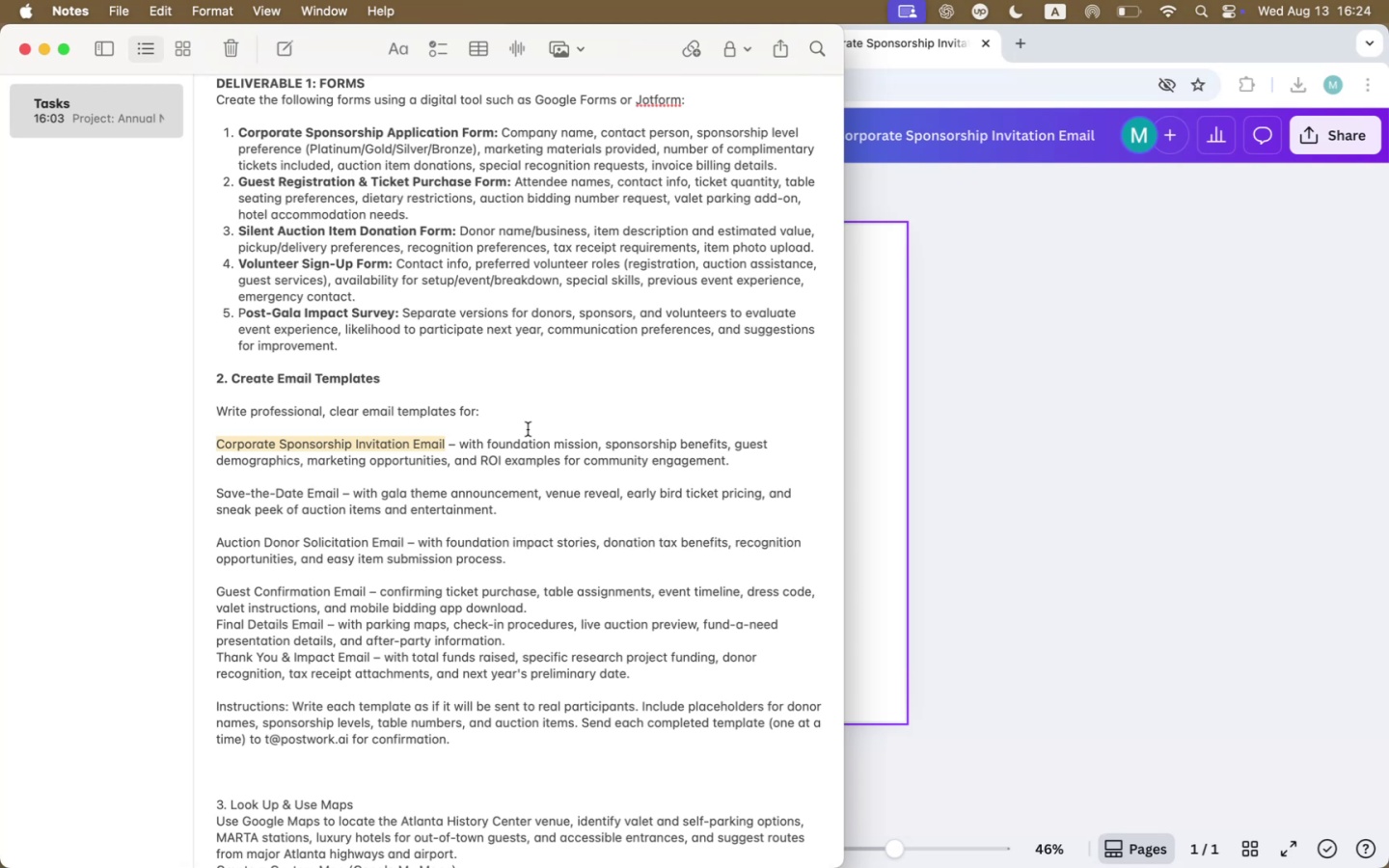 
wait(9.02)
 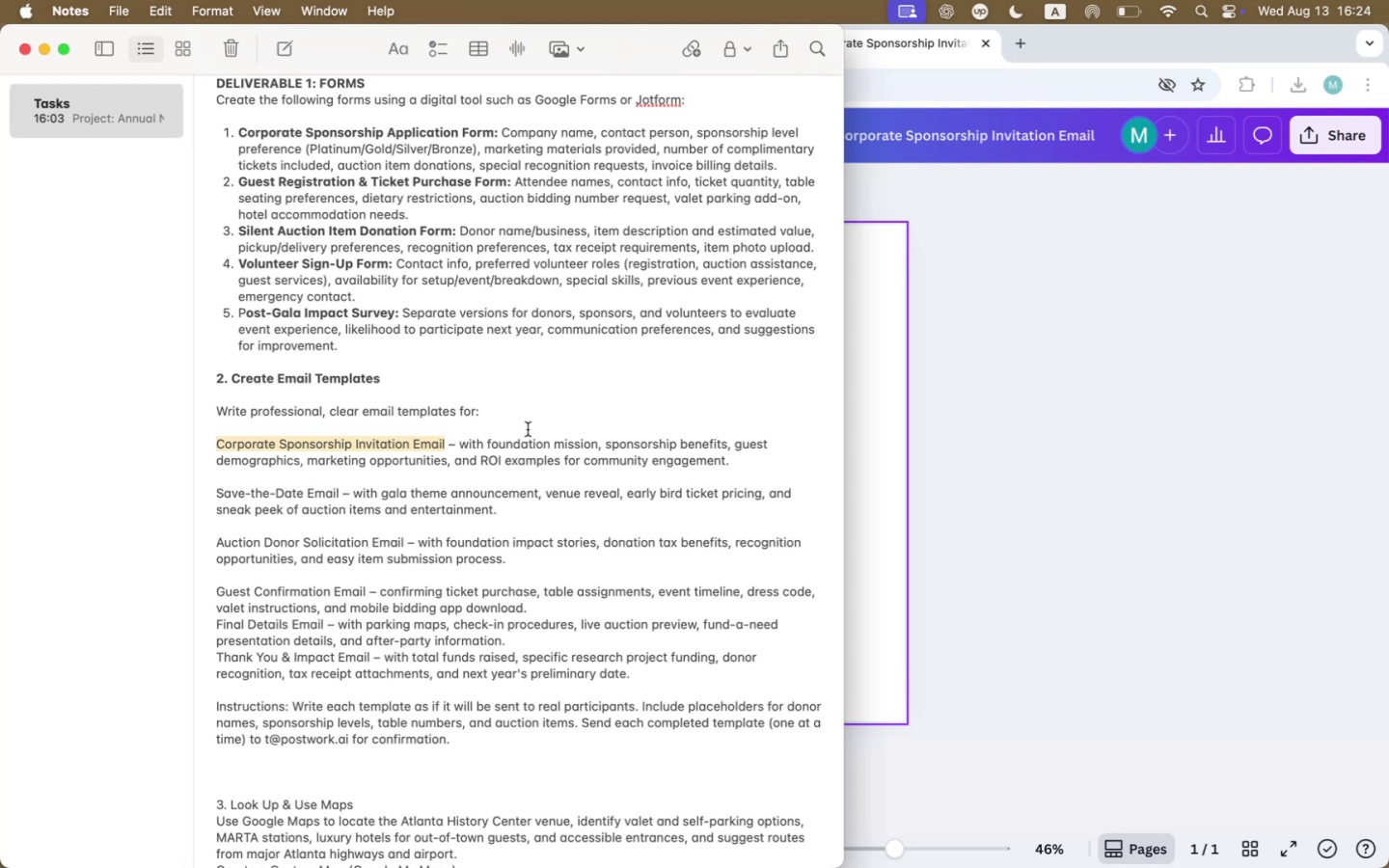 
left_click([1233, 546])
 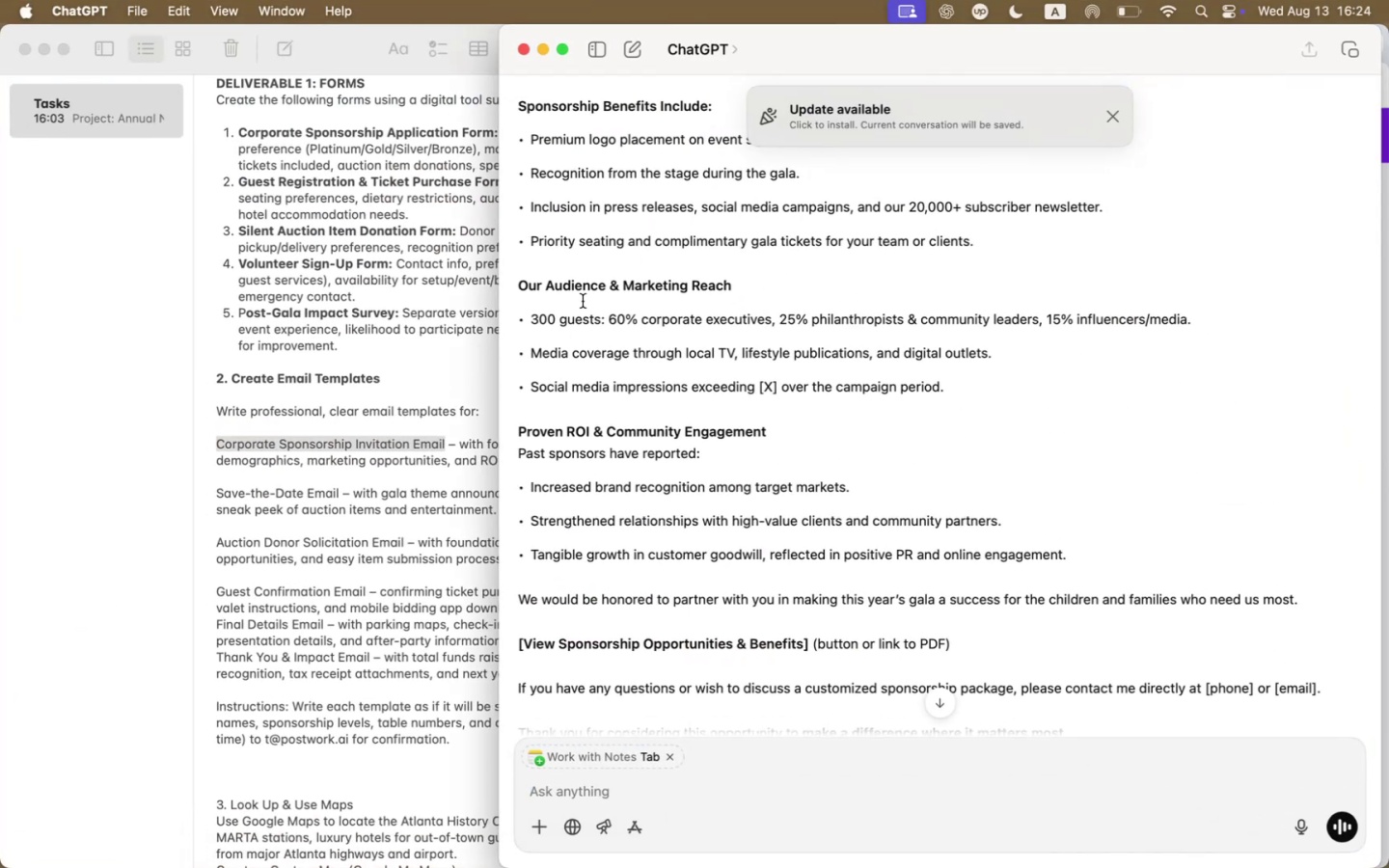 
scroll: coordinate [644, 425], scroll_direction: up, amount: 65.0
 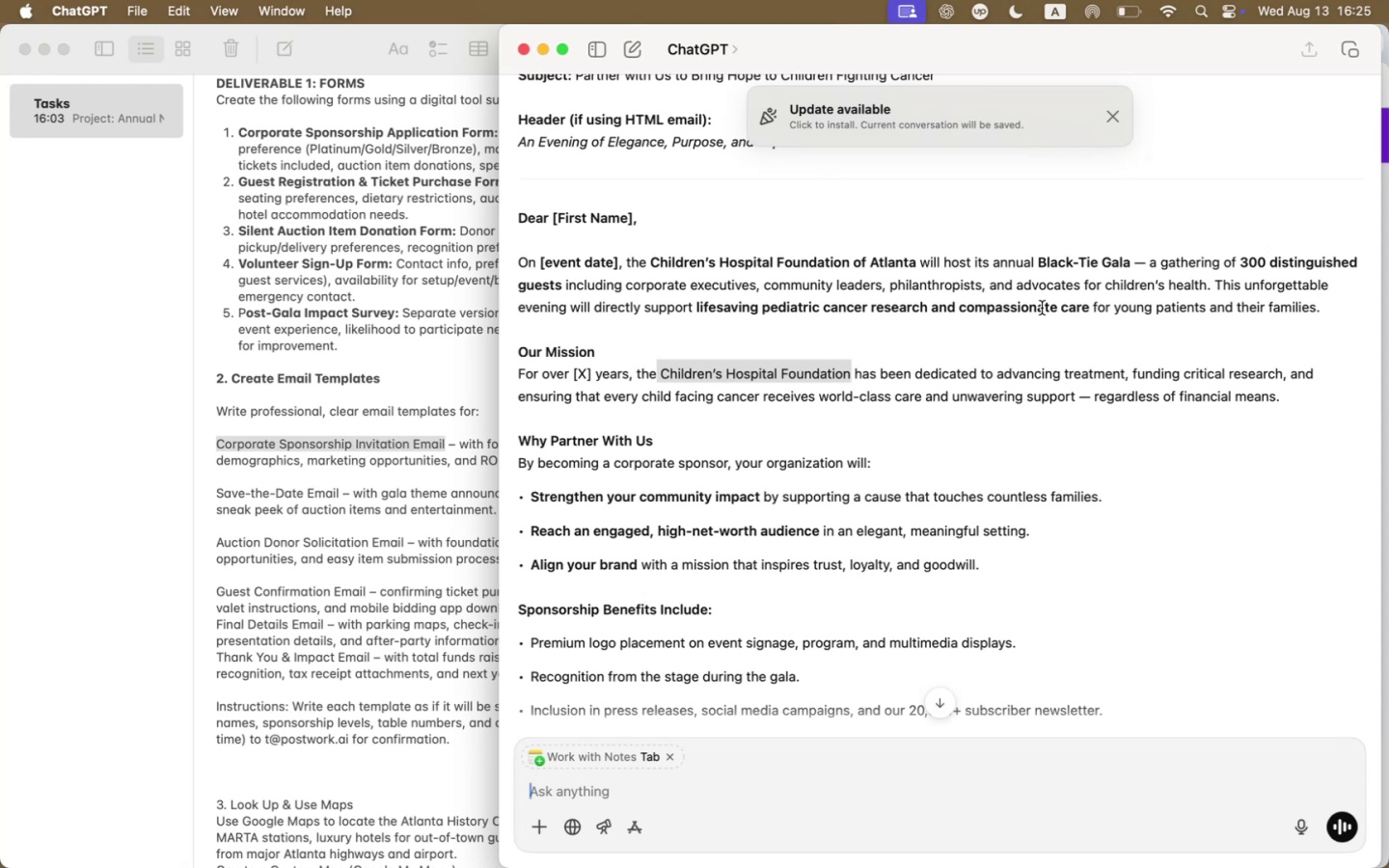 
wait(50.3)
 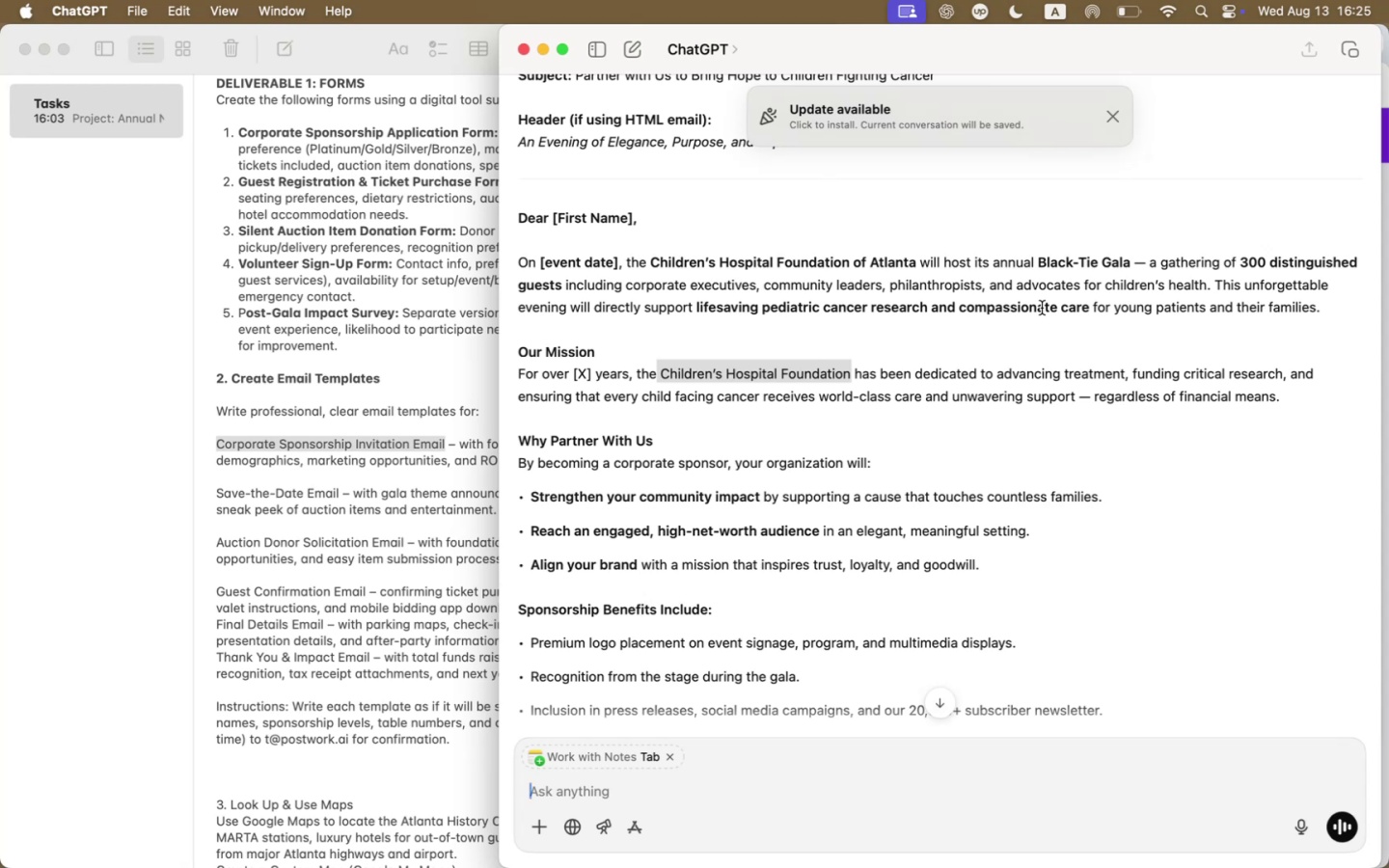 
left_click([539, 262])
 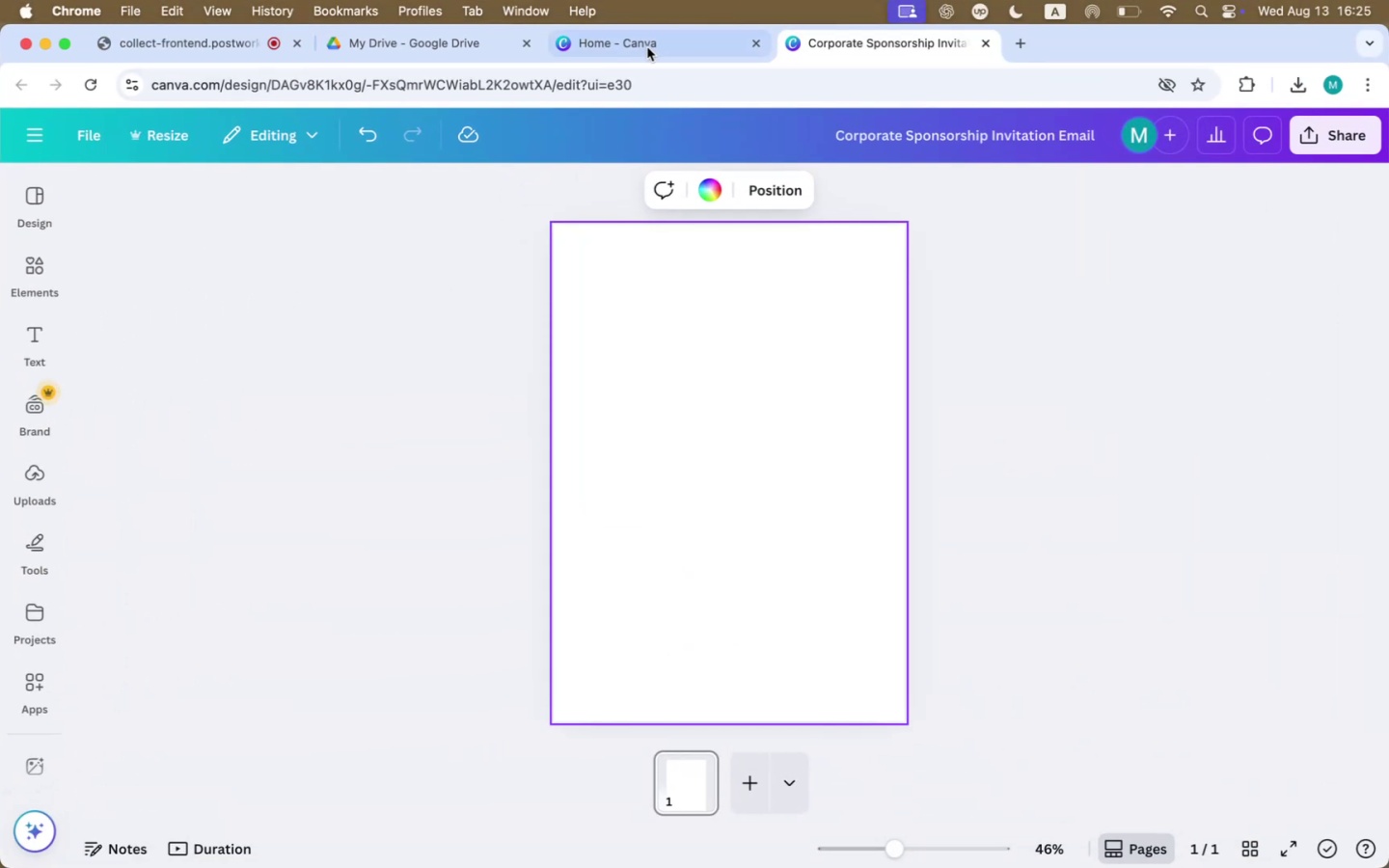 
left_click([648, 38])
 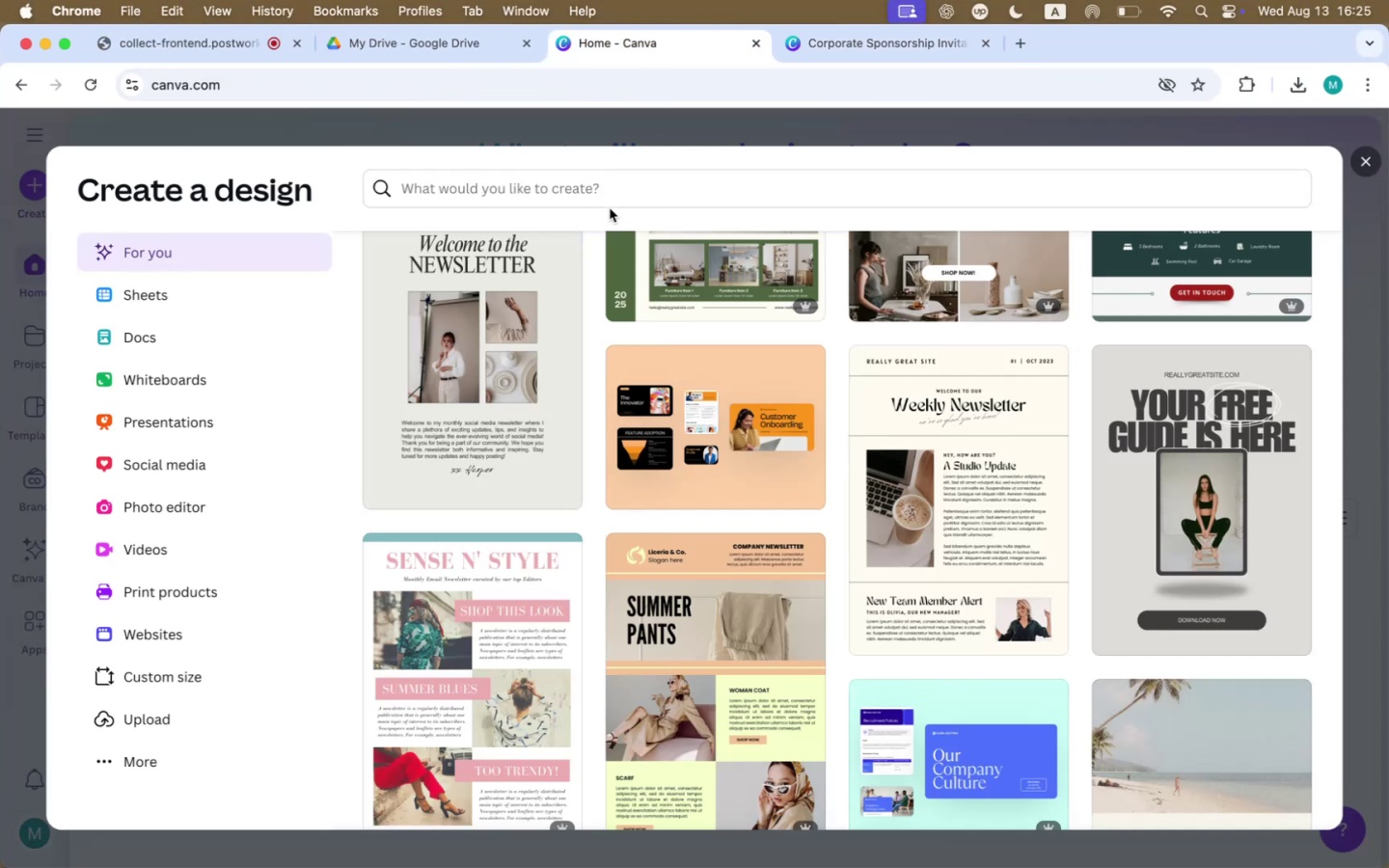 
left_click([621, 194])
 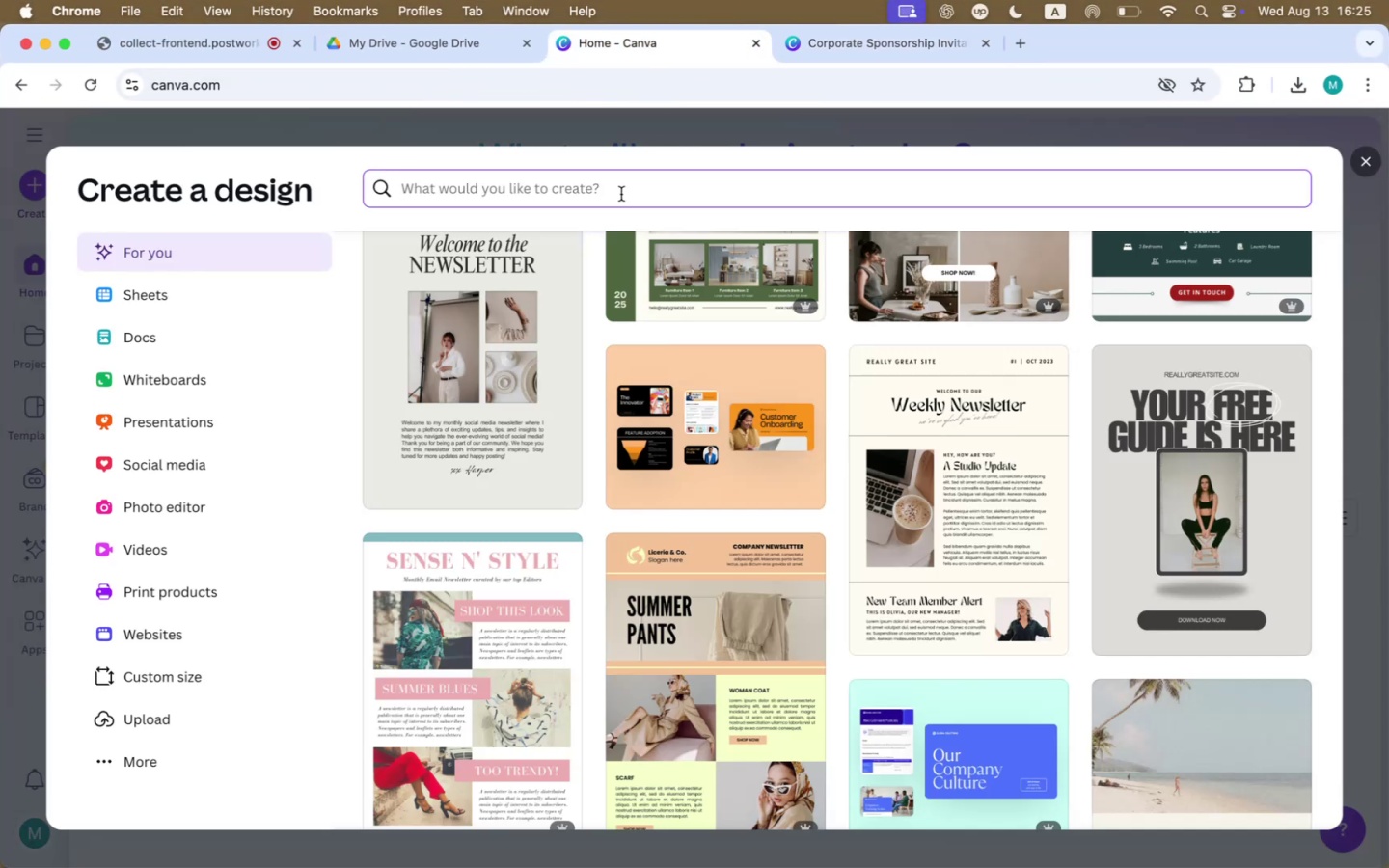 
type(black tie)
 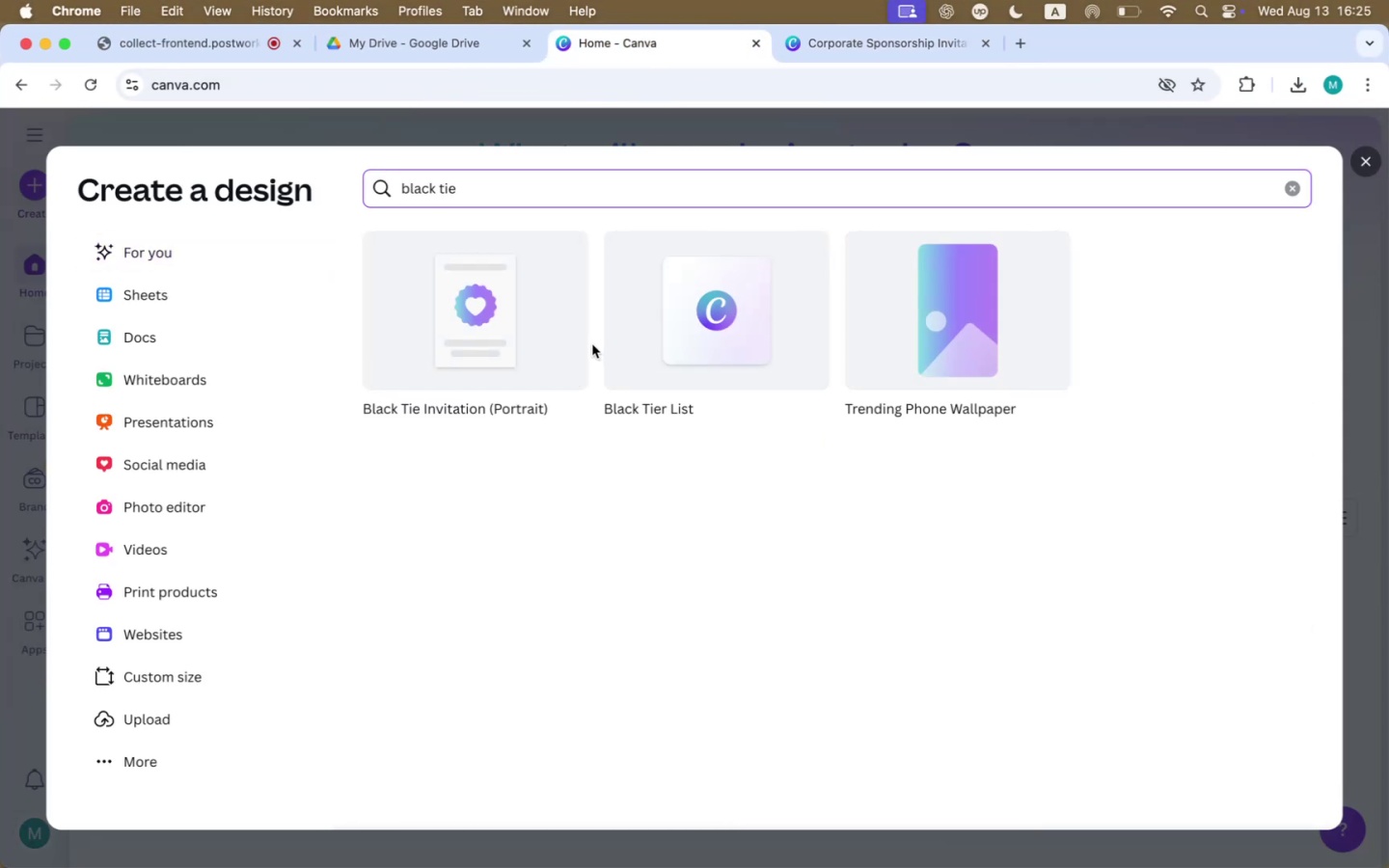 
wait(5.12)
 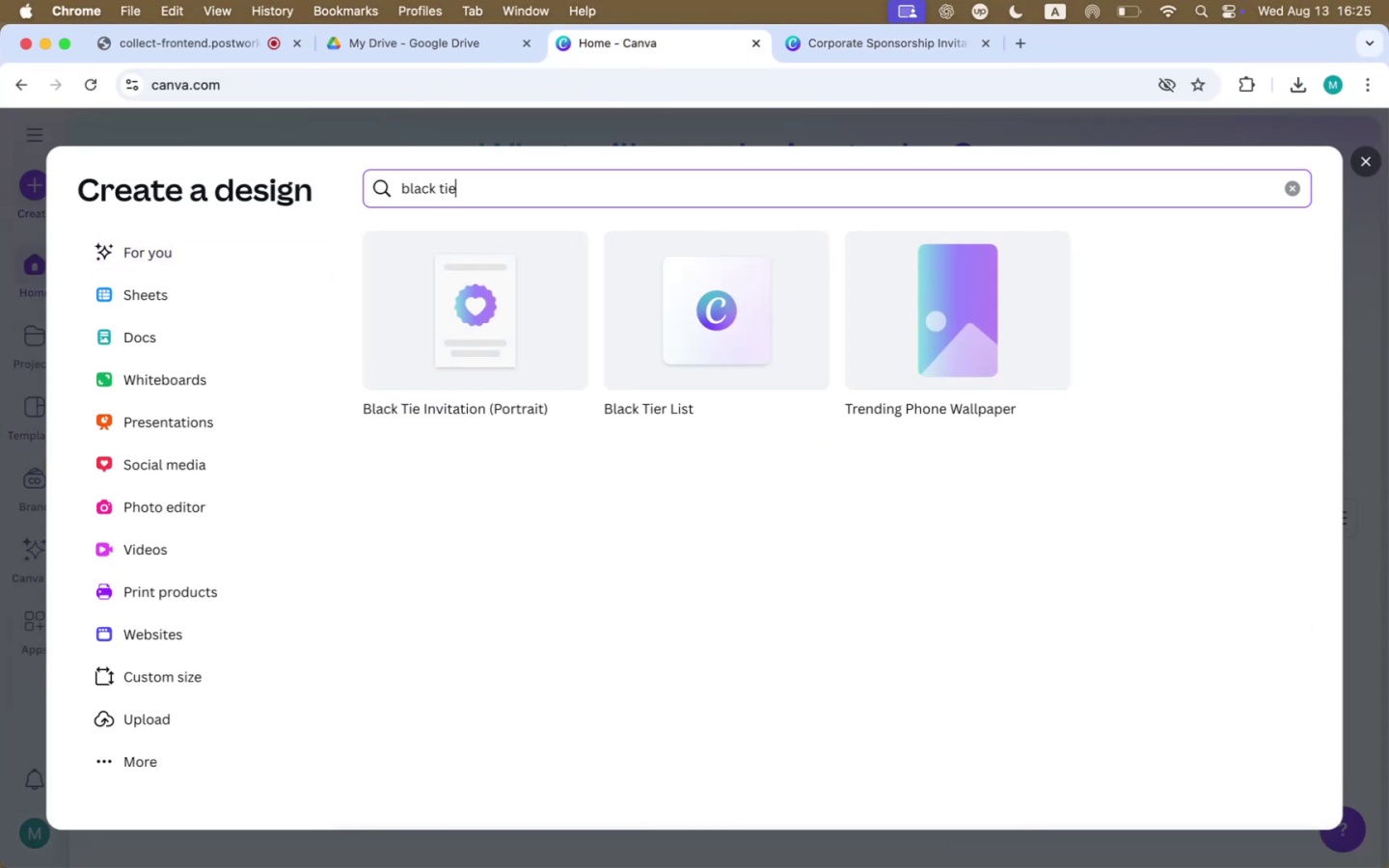 
mouse_move([666, 322])
 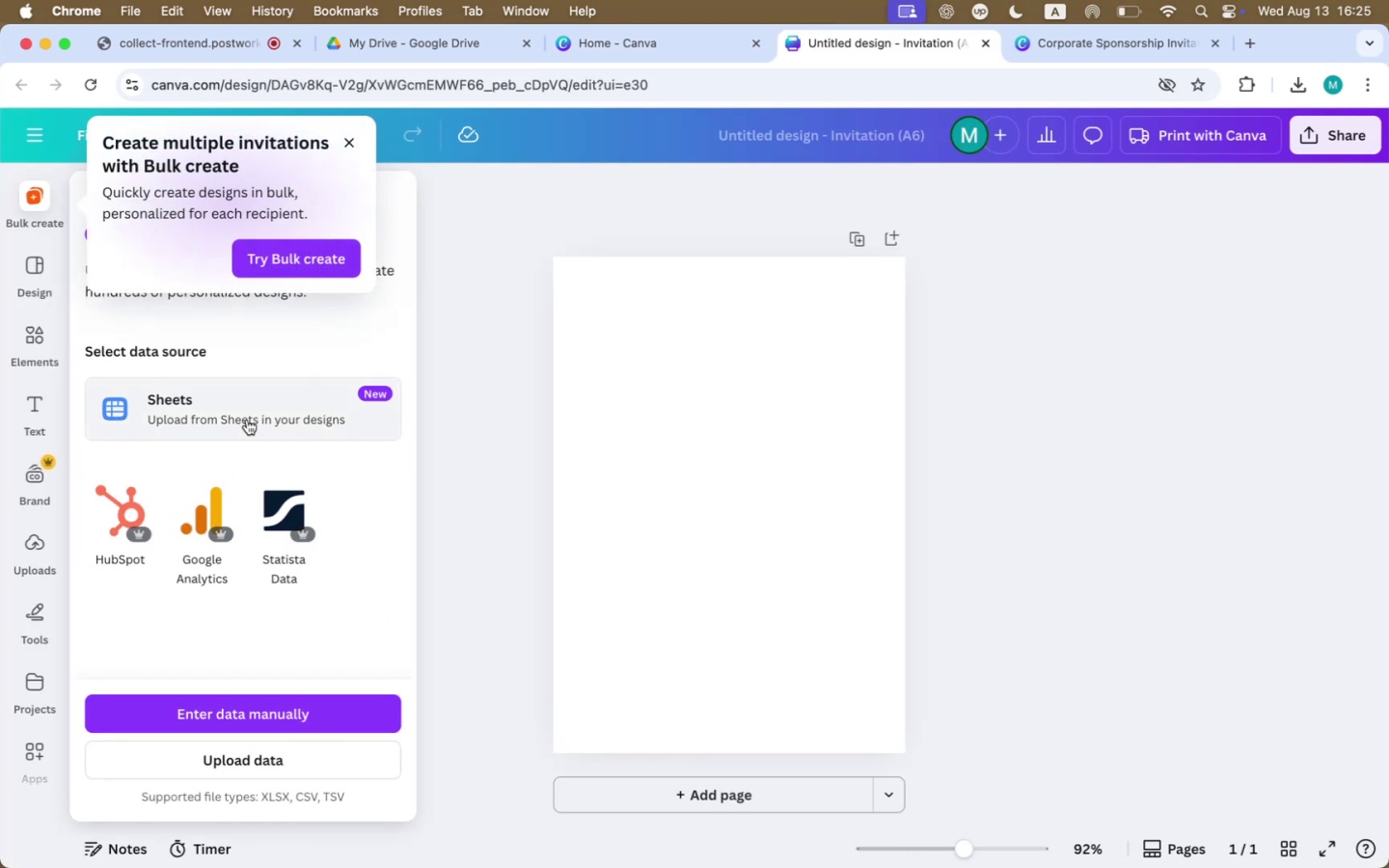 
wait(7.13)
 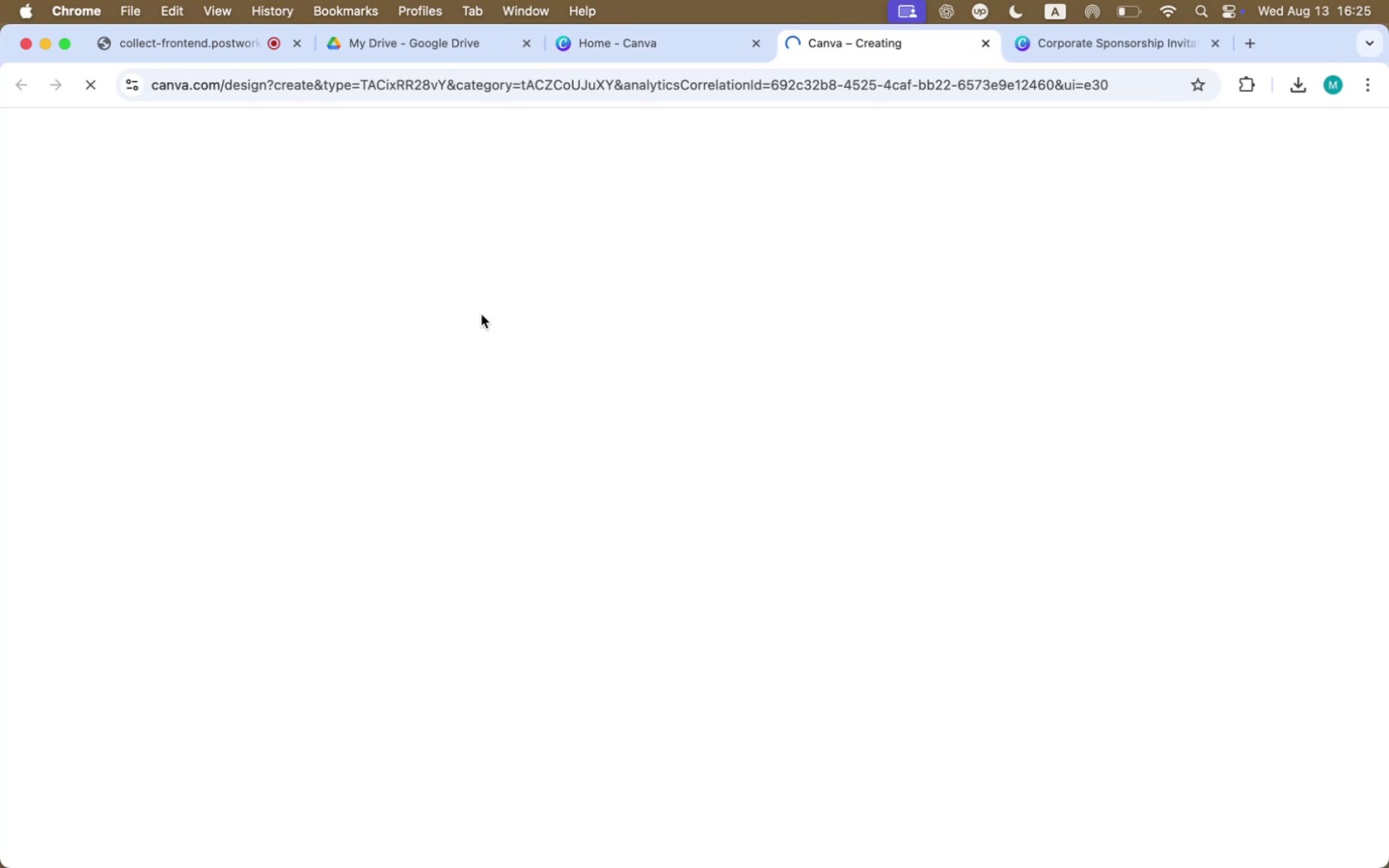 
left_click([49, 284])
 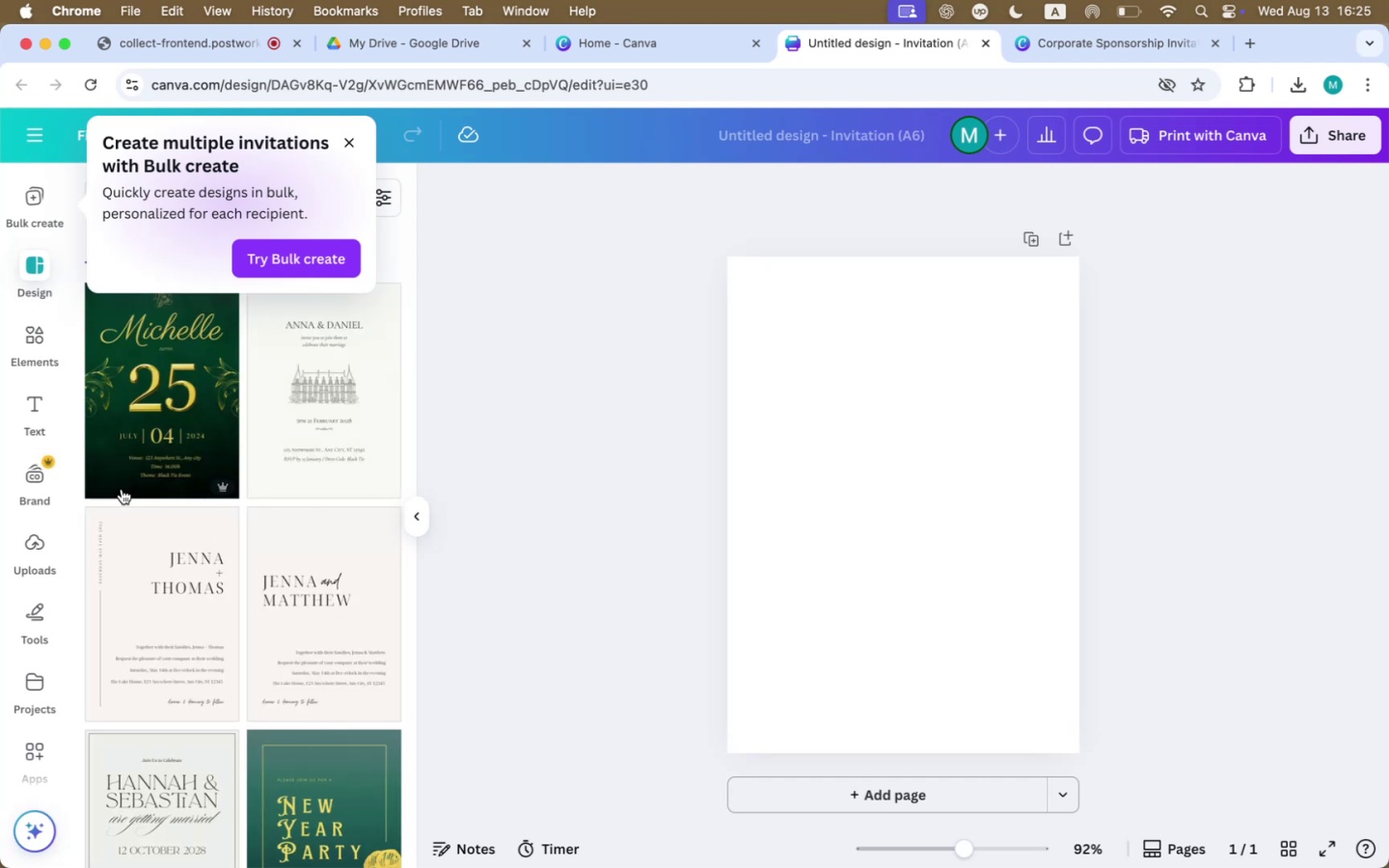 
scroll: coordinate [315, 520], scroll_direction: down, amount: 11.0
 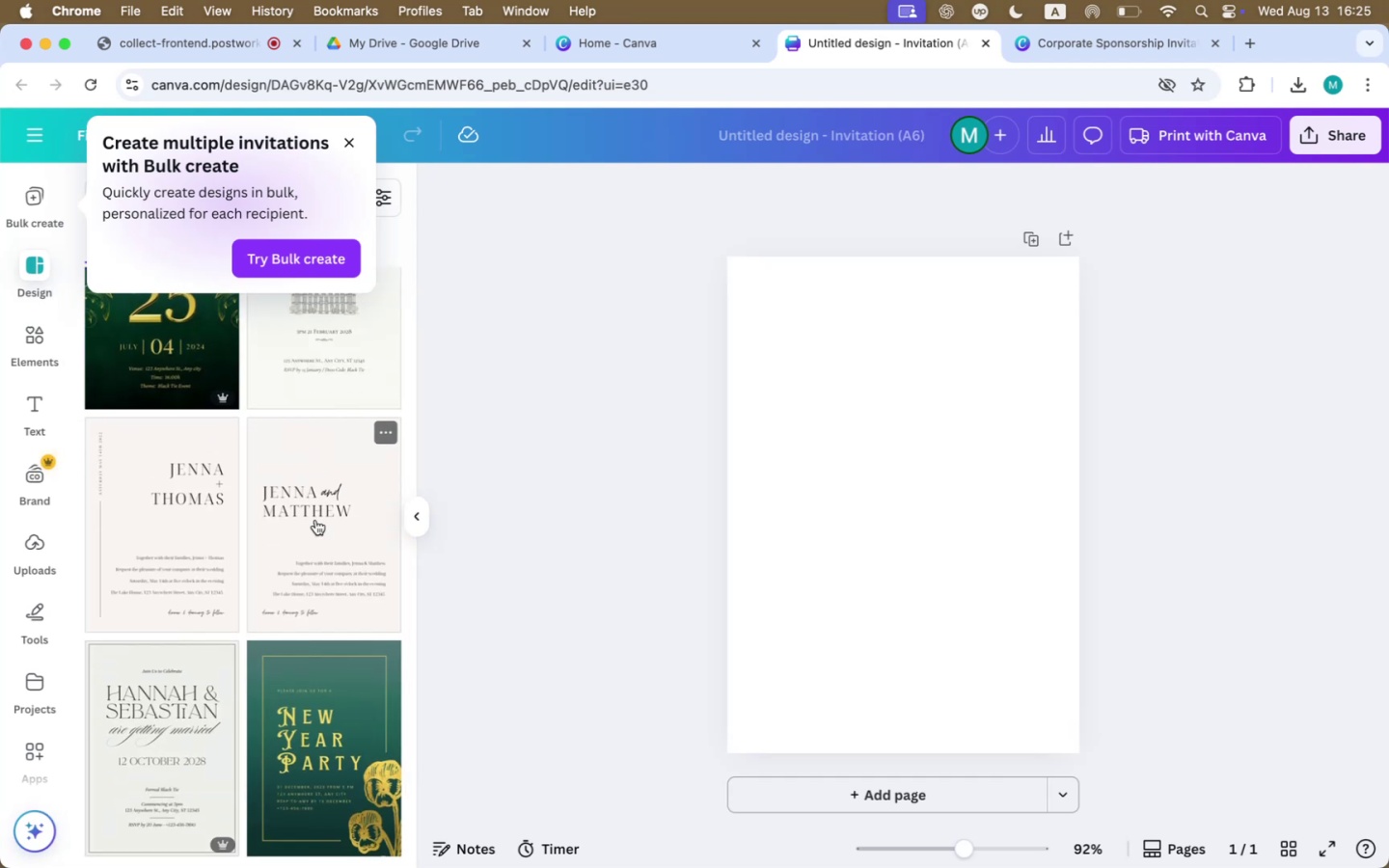 
scroll: coordinate [315, 520], scroll_direction: up, amount: 24.0
 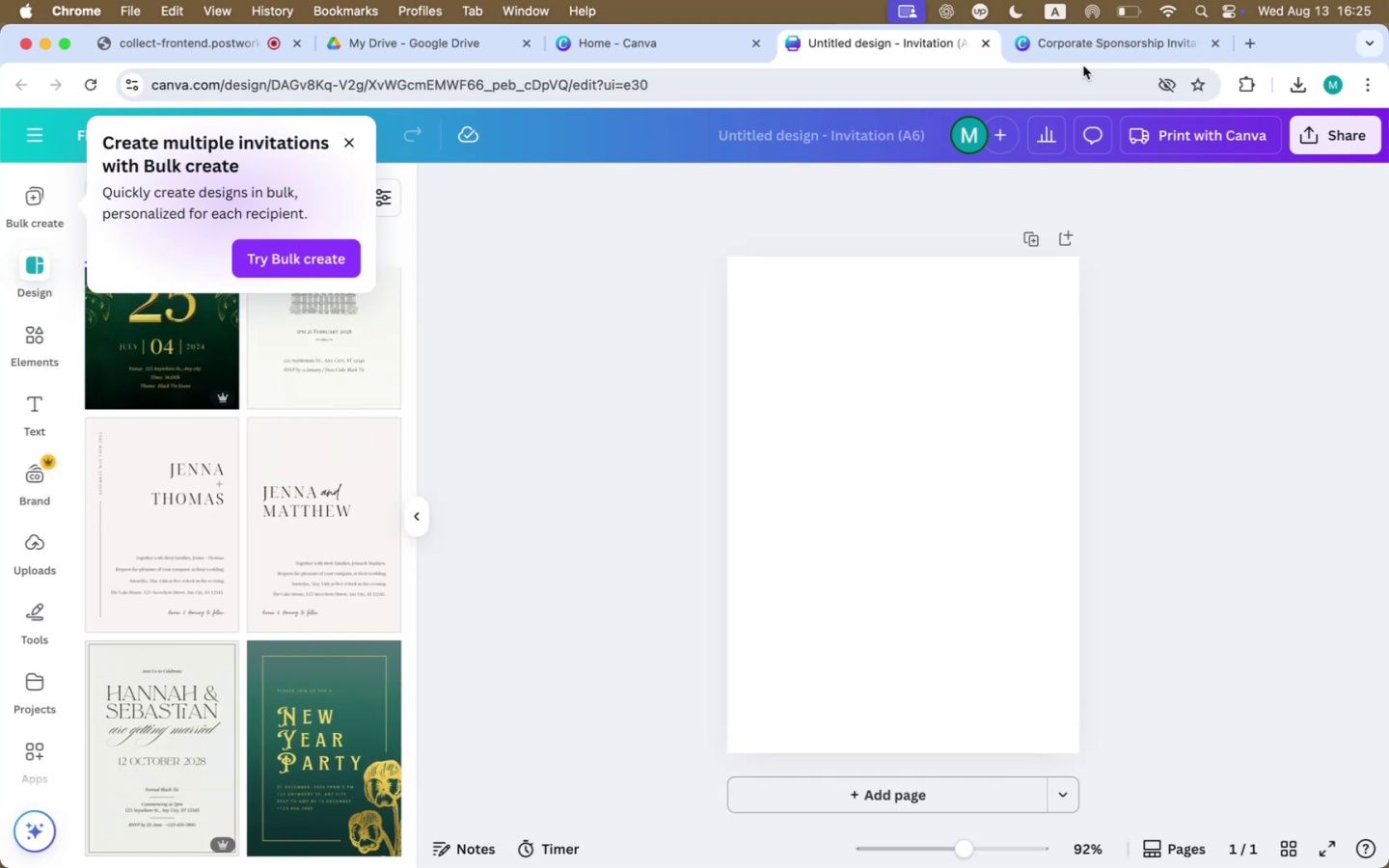 
left_click([1094, 51])
 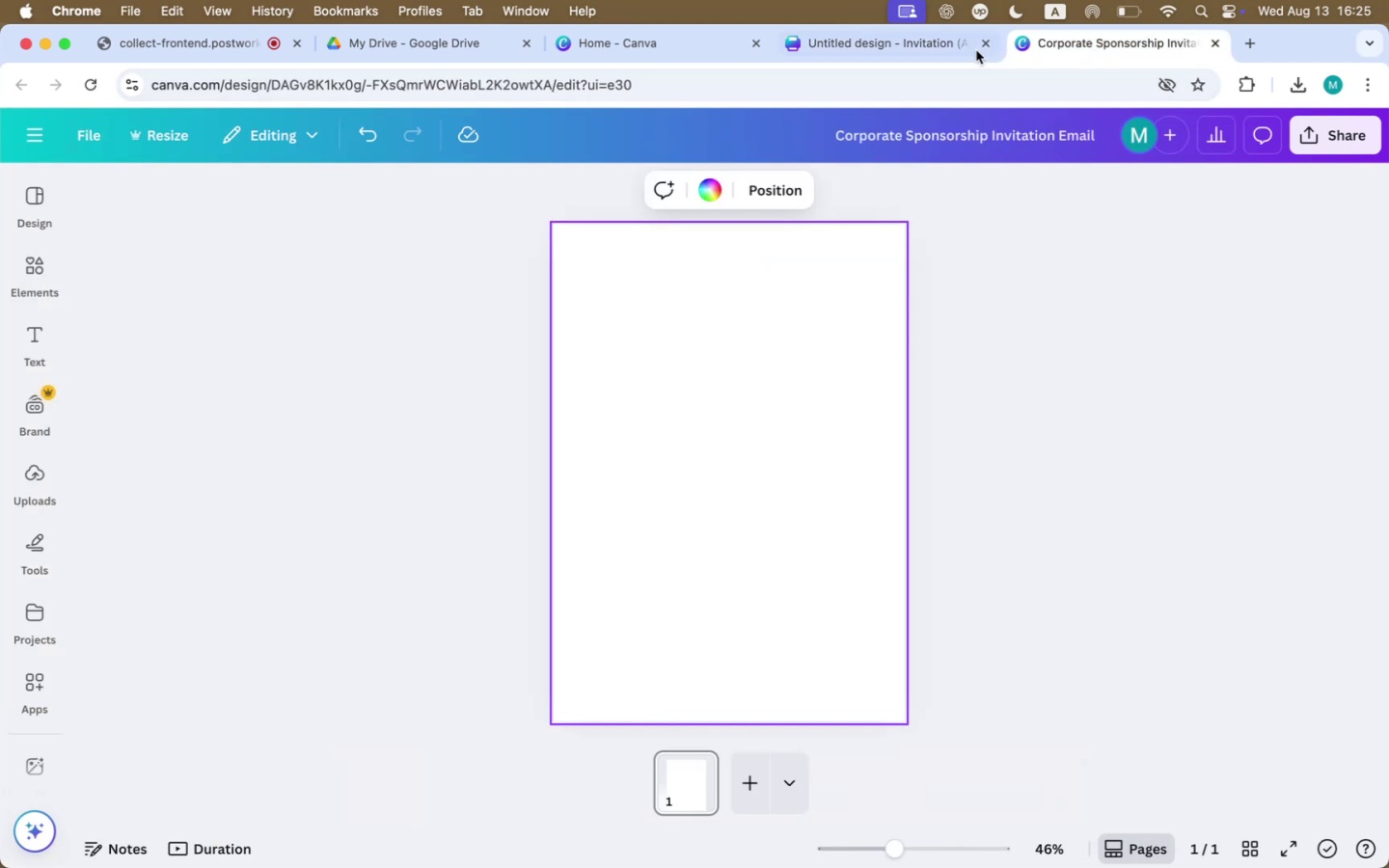 
left_click([865, 43])
 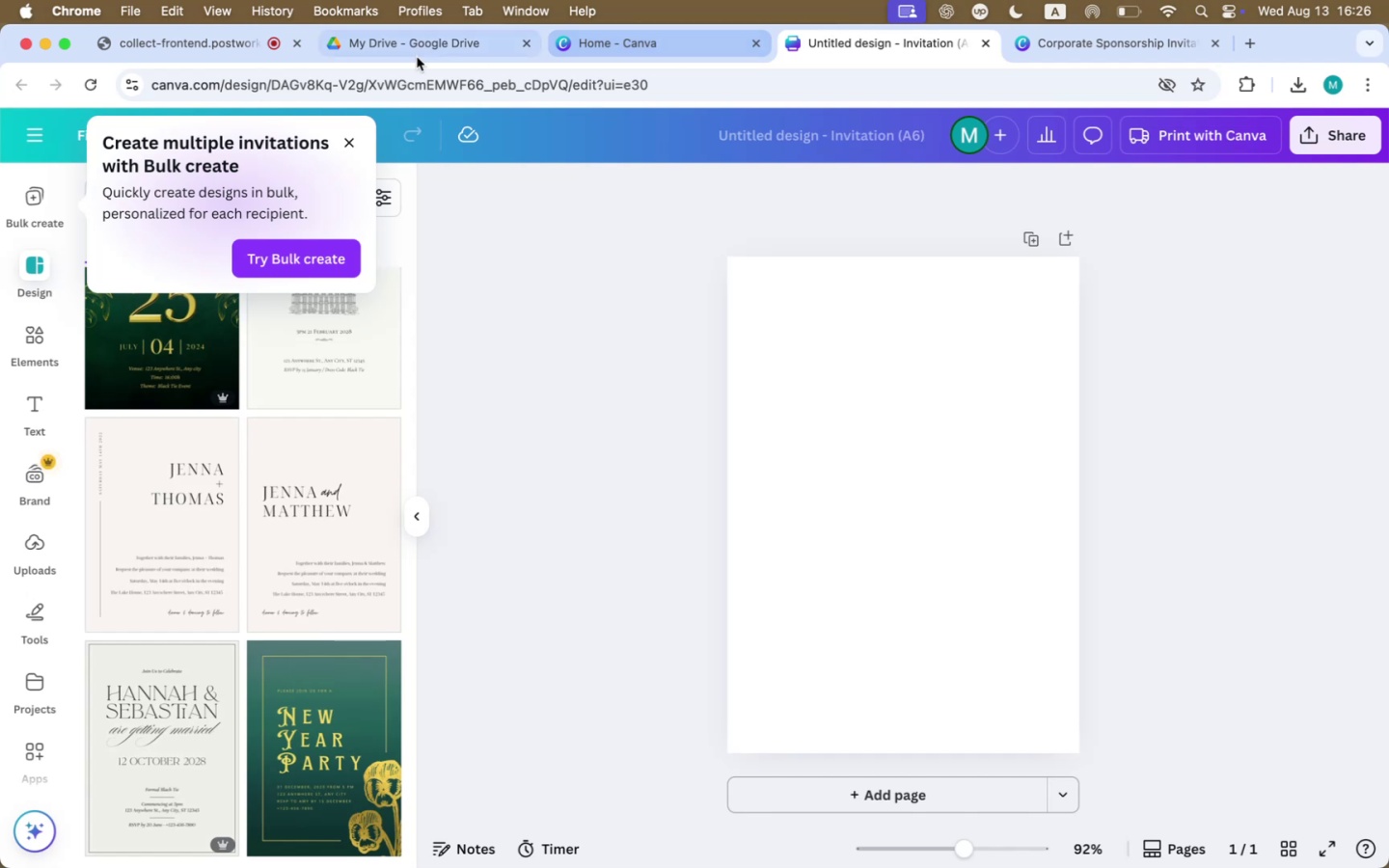 
left_click([352, 137])
 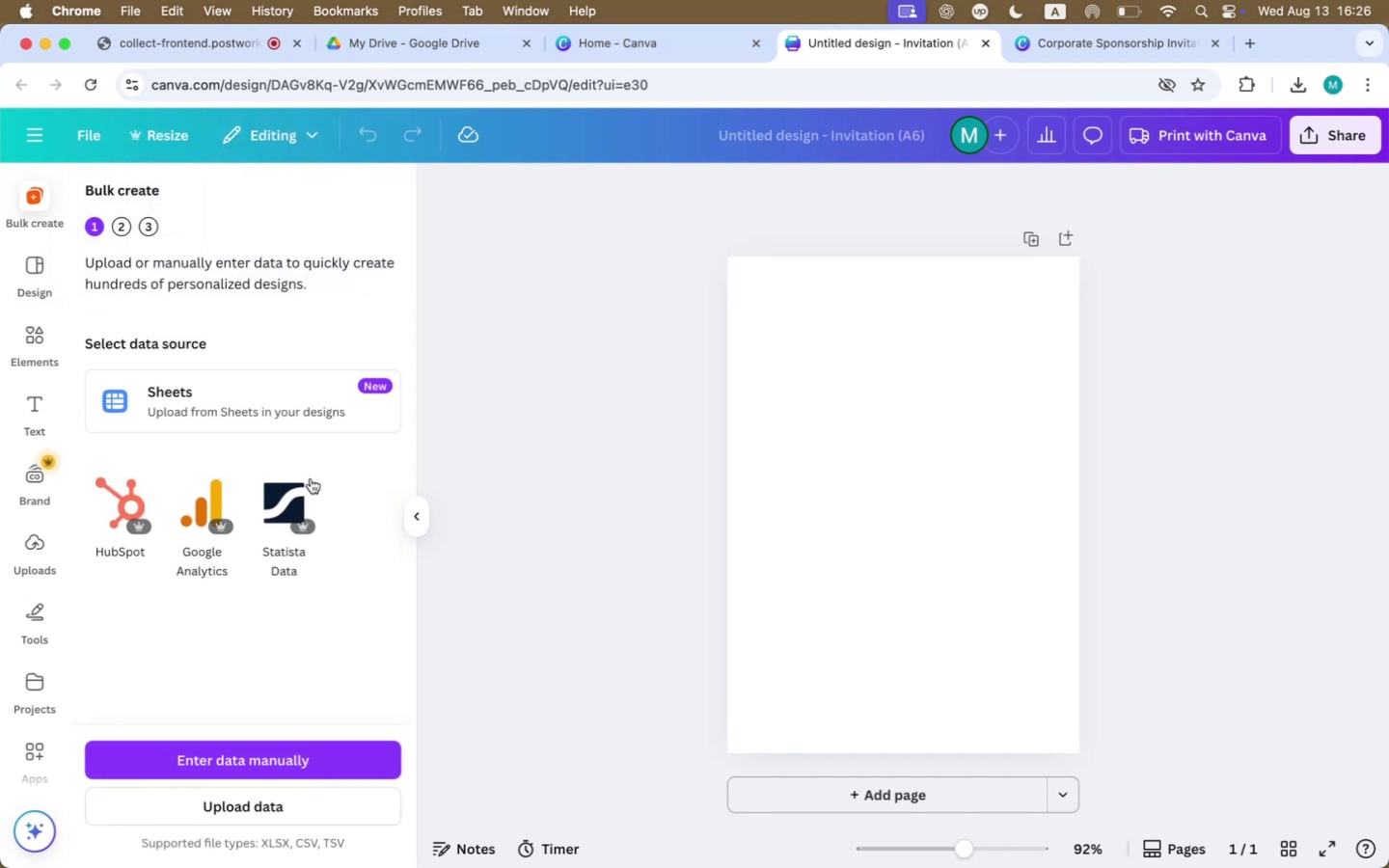 
mouse_move([54, 344])
 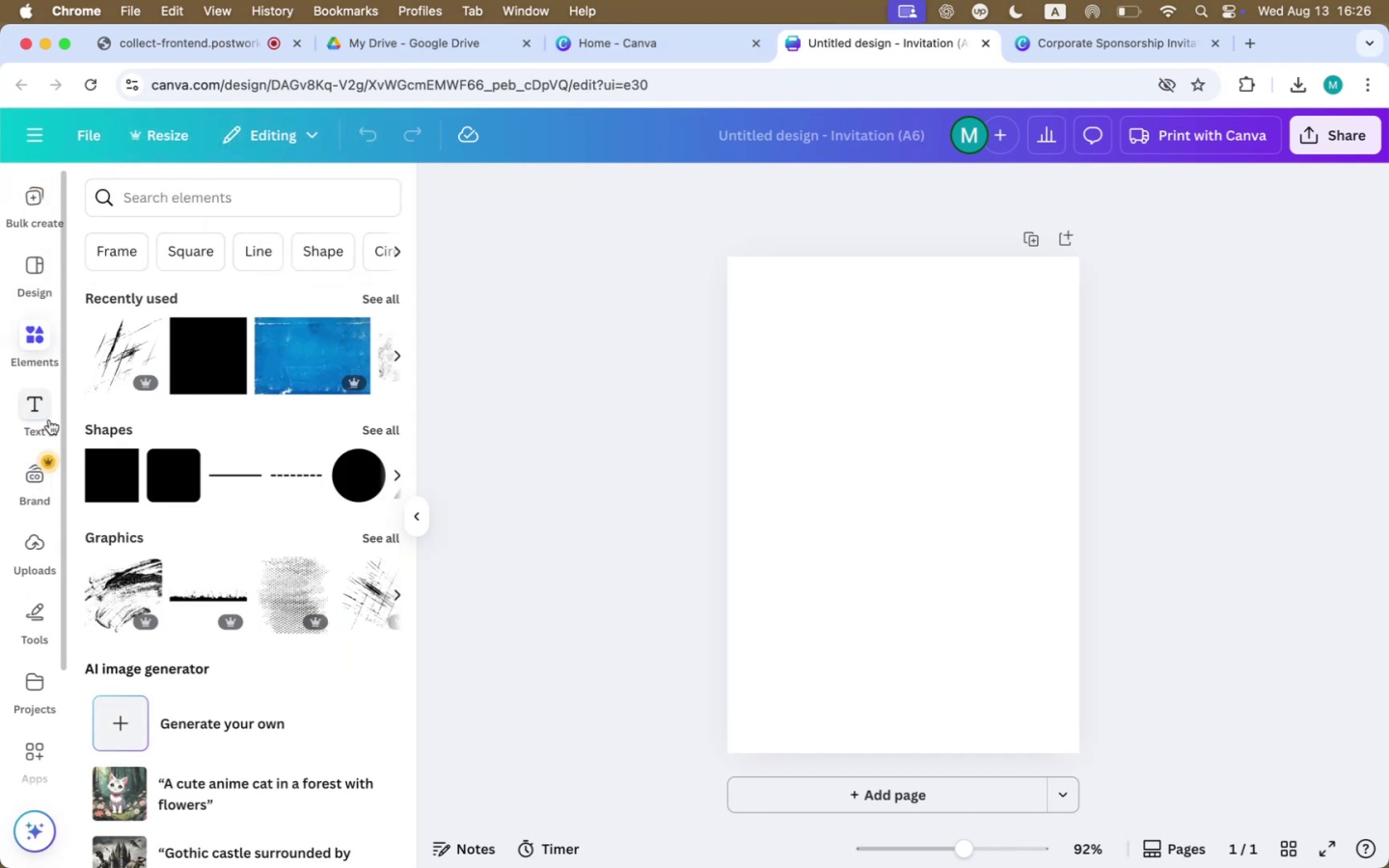 
left_click([35, 282])
 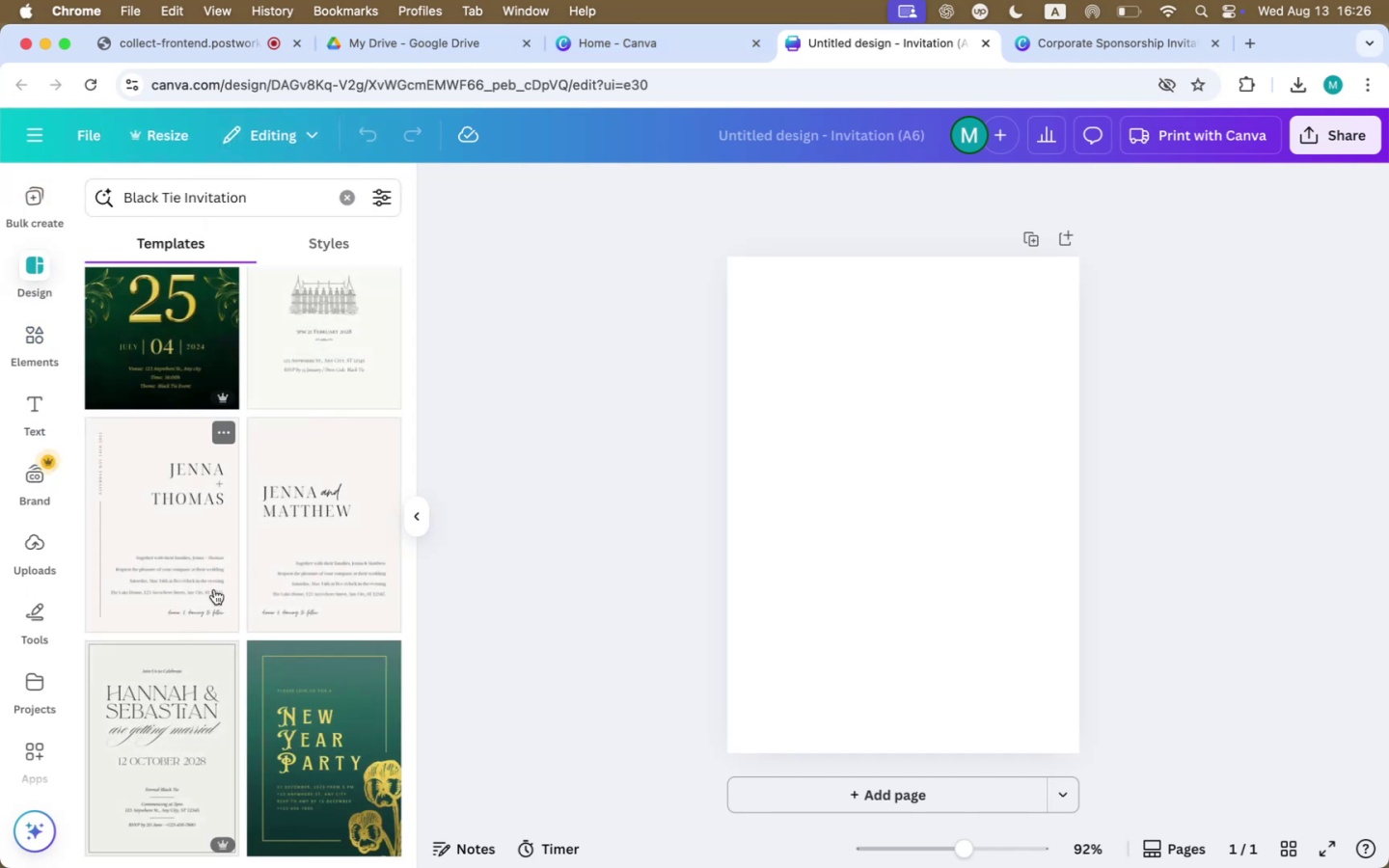 
scroll: coordinate [274, 586], scroll_direction: up, amount: 58.0
 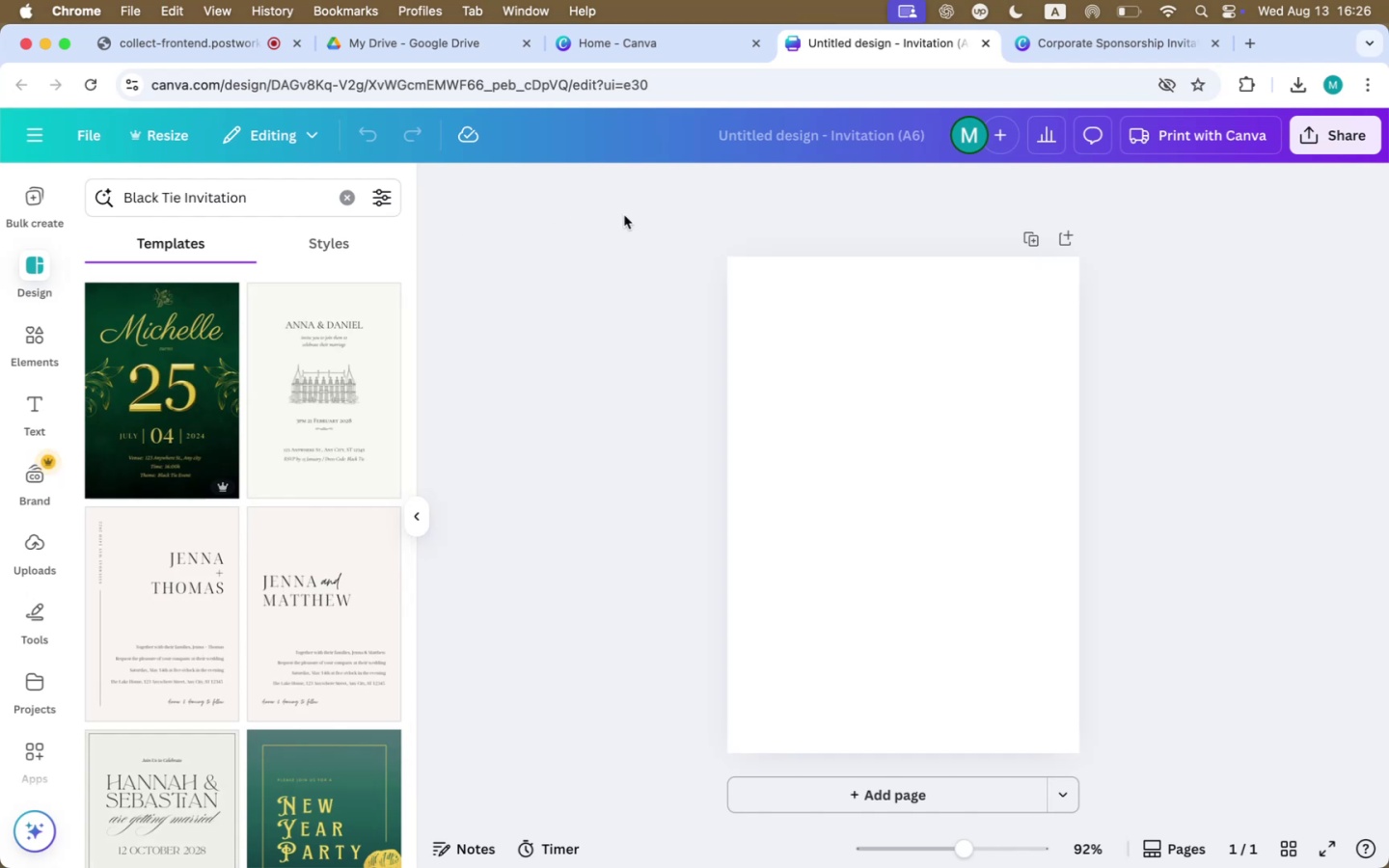 
left_click([1102, 59])
 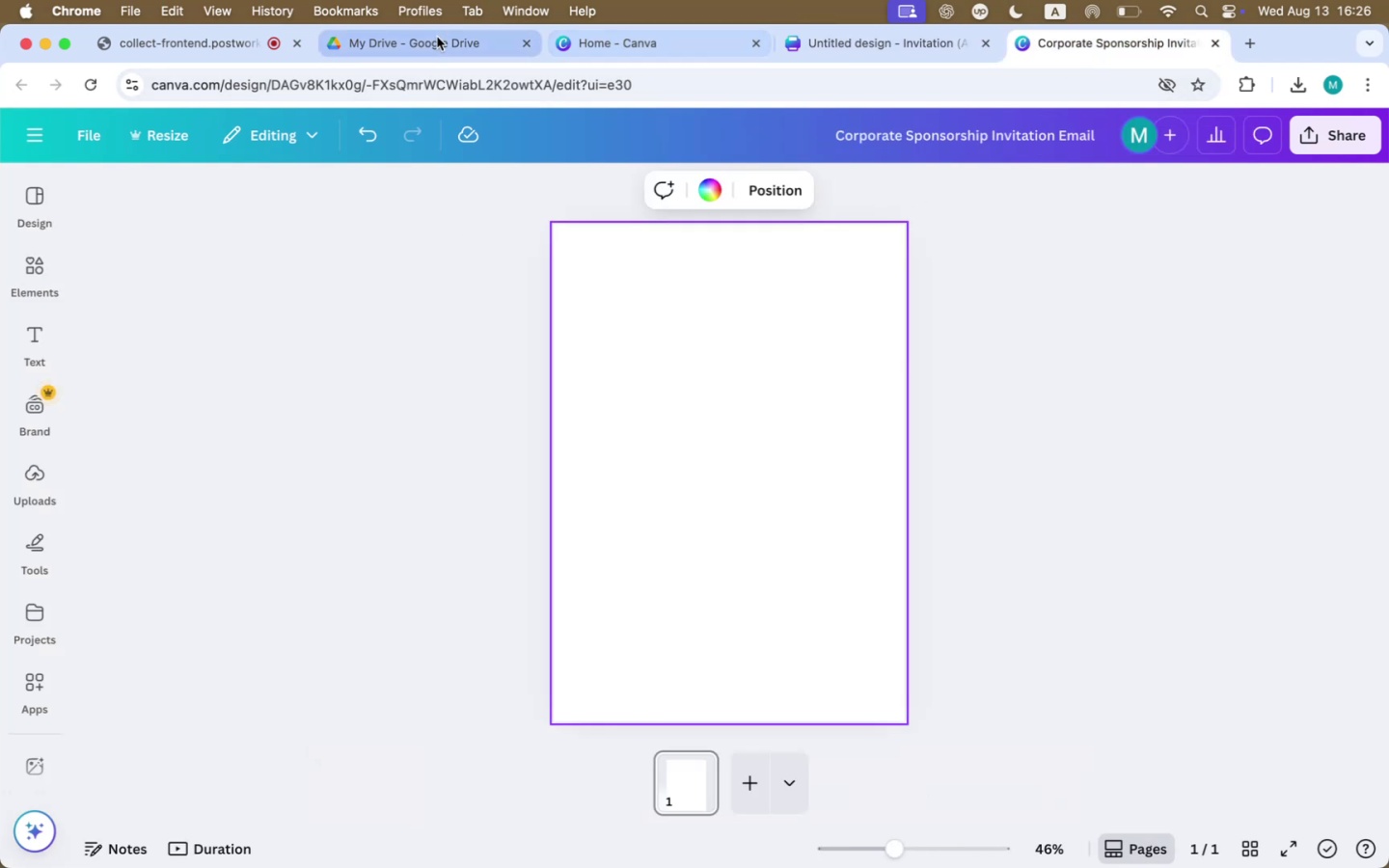 
left_click([424, 39])
 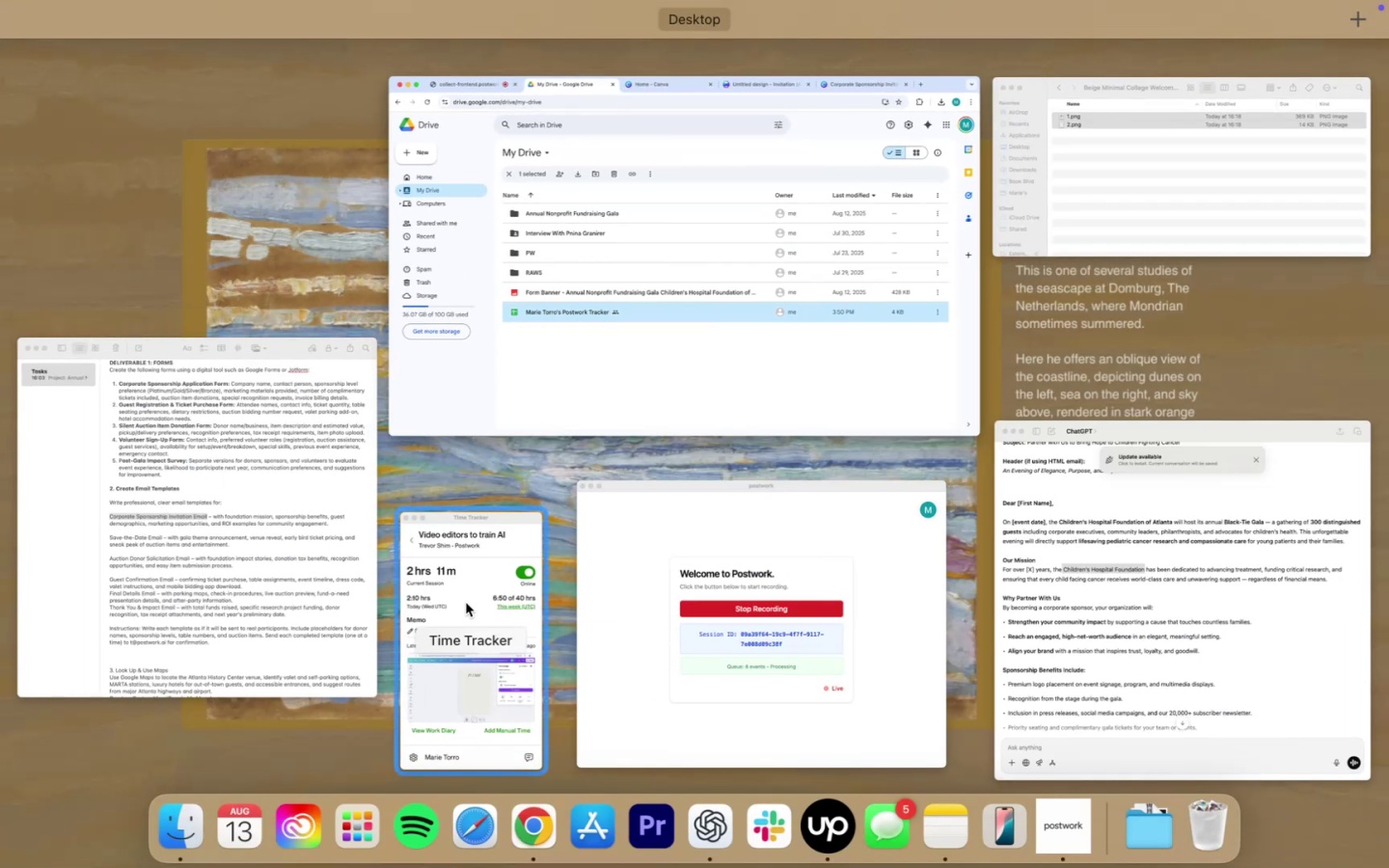 
left_click([1090, 620])
 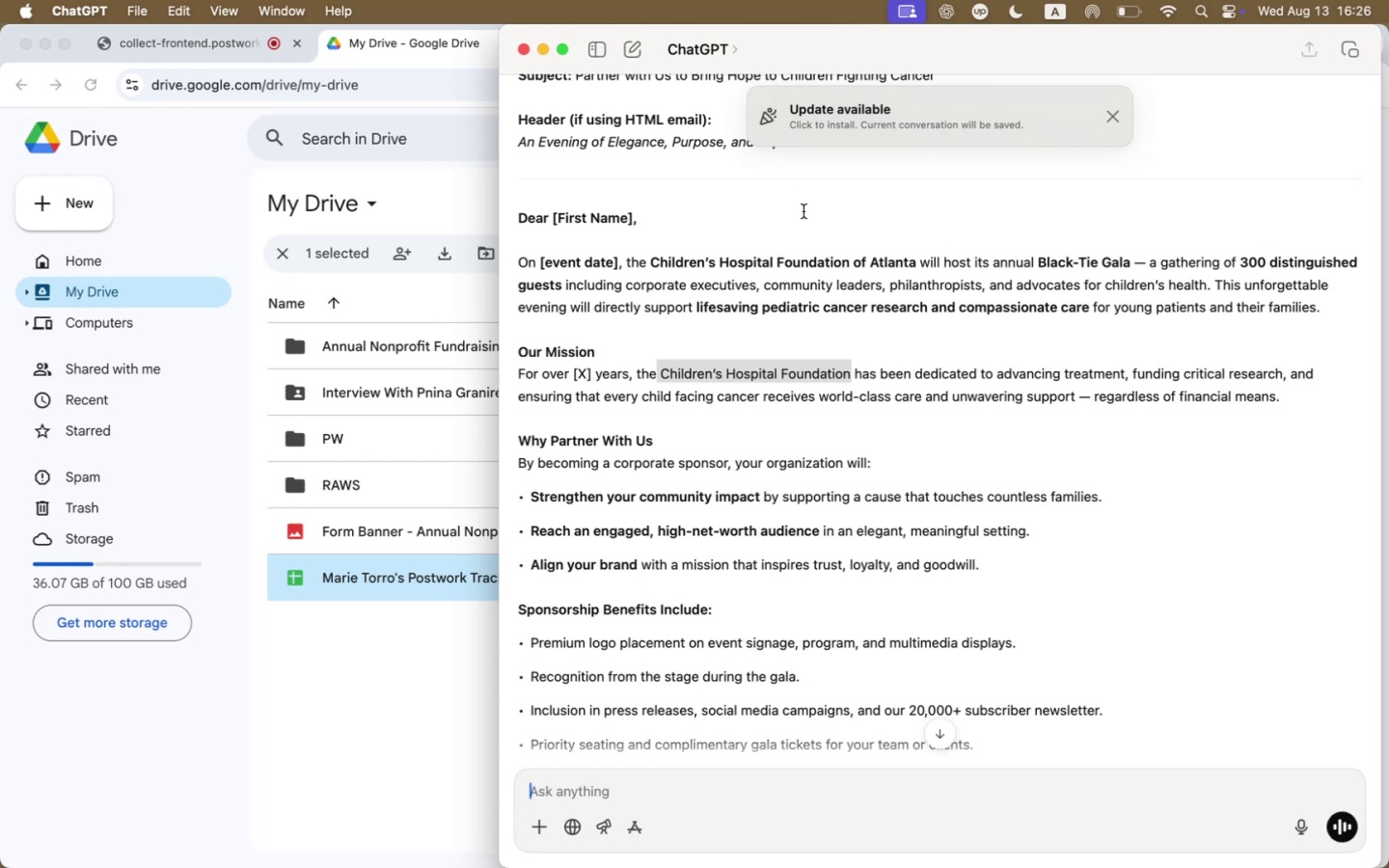 
wait(22.85)
 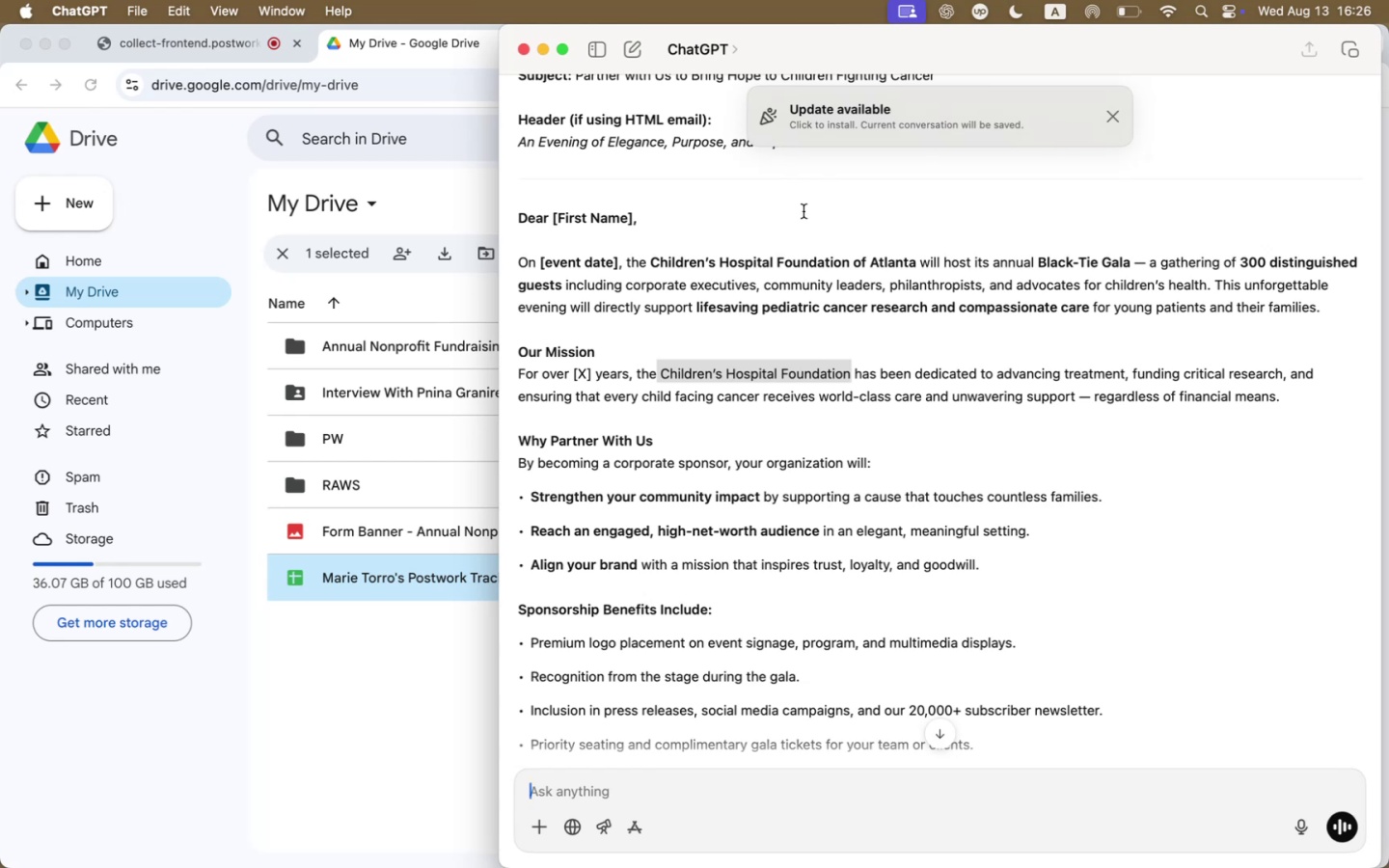 
left_click([246, 526])
 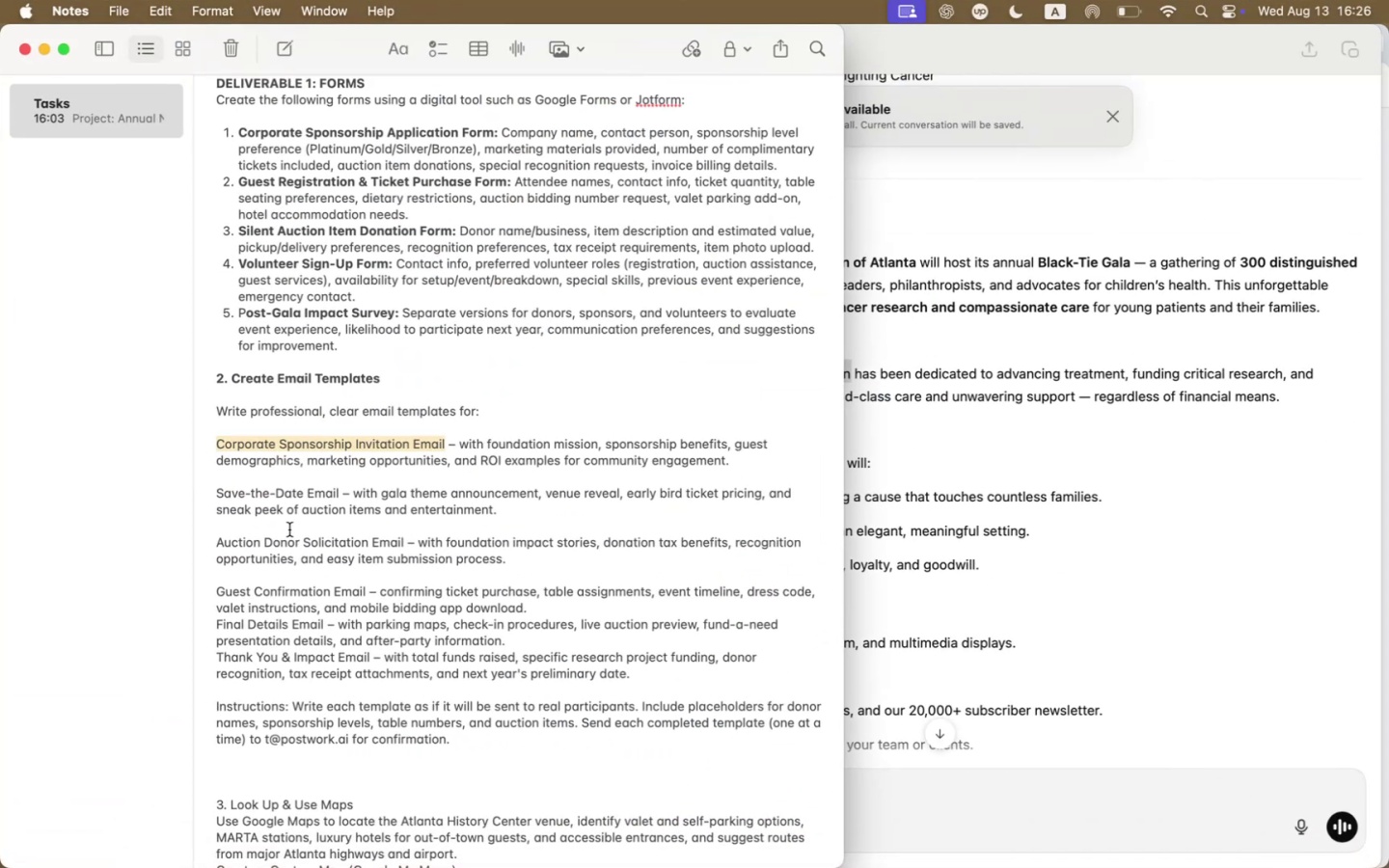 
scroll: coordinate [289, 529], scroll_direction: down, amount: 6.0
 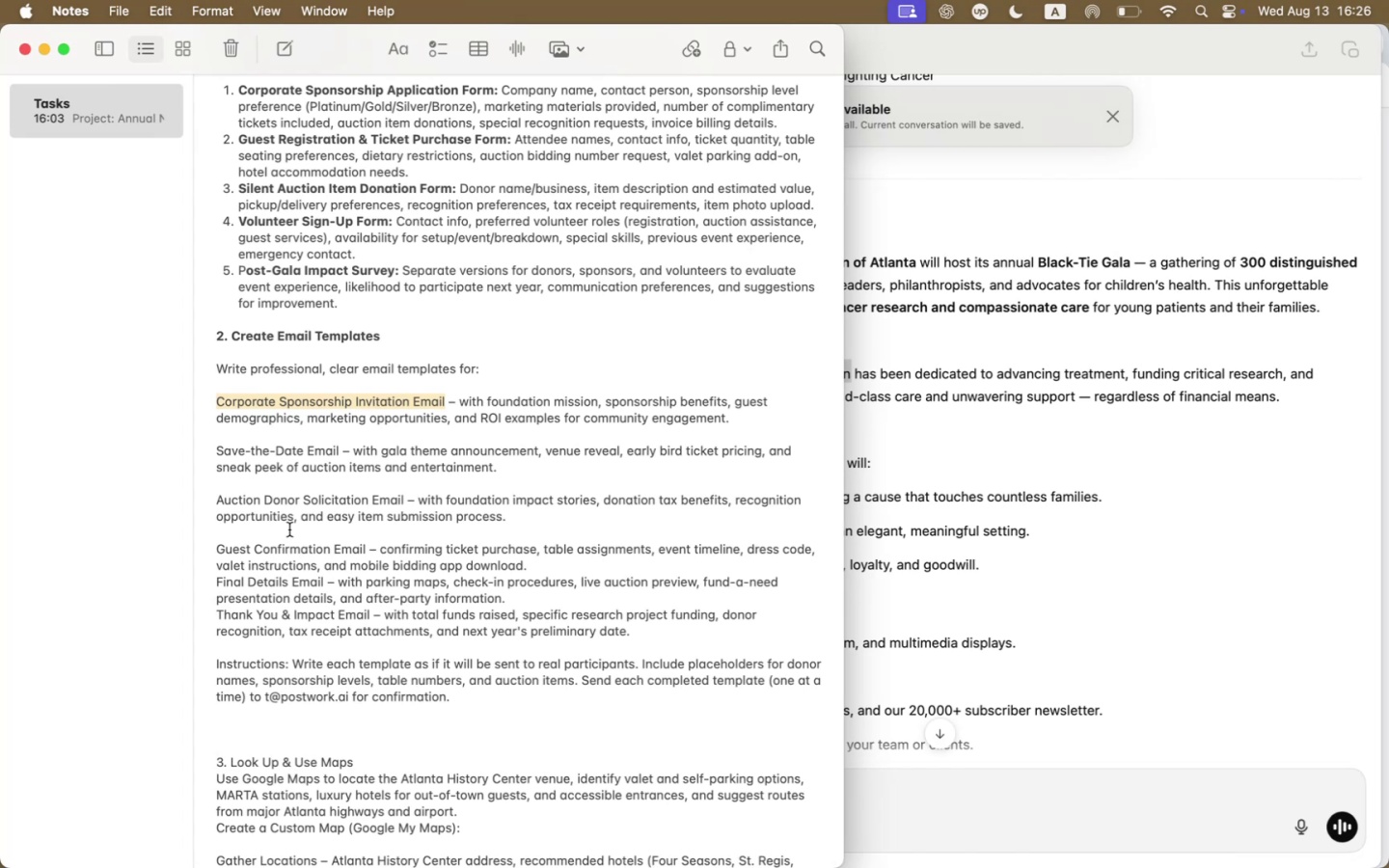 
wait(15.62)
 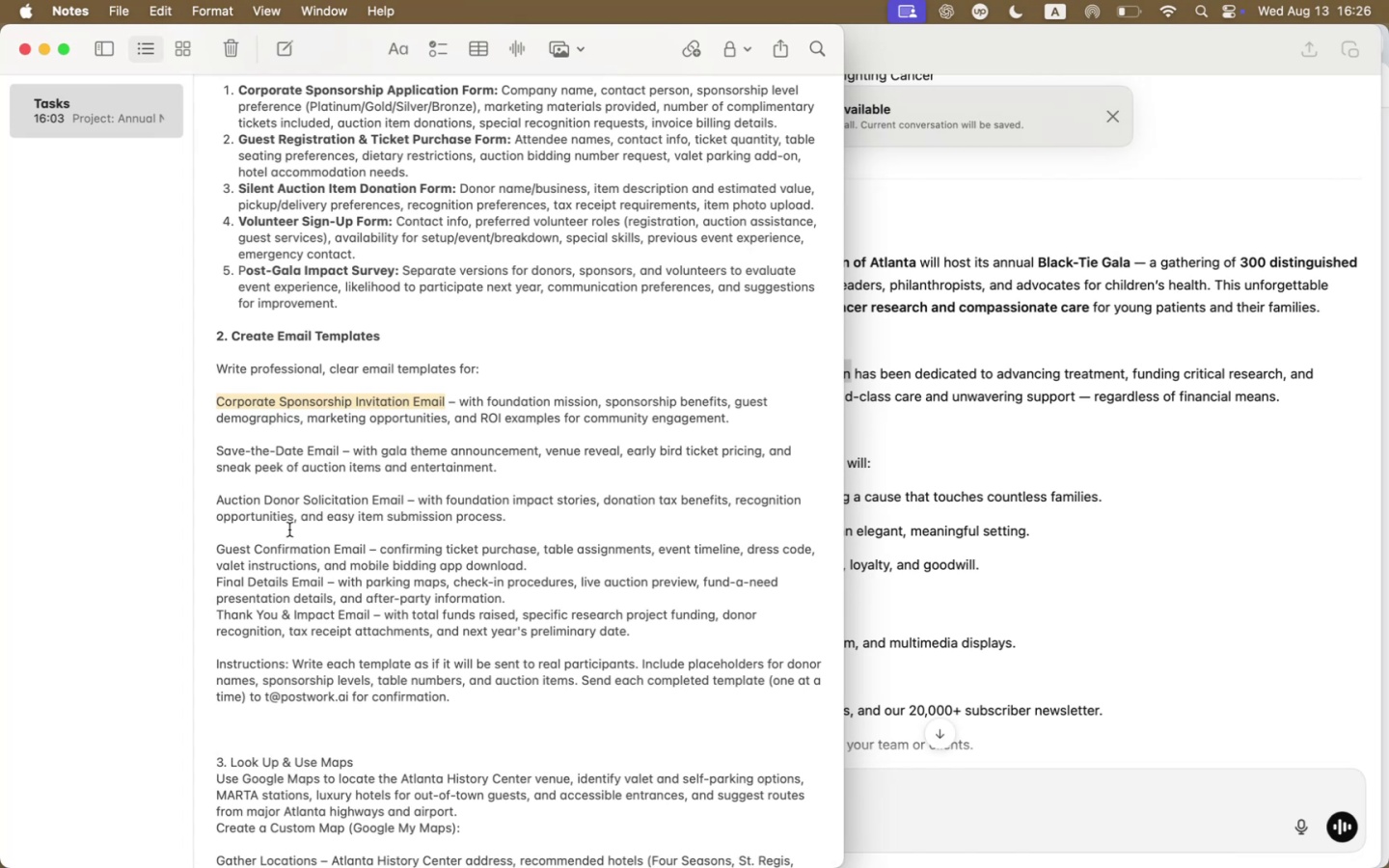 
left_click([1029, 527])
 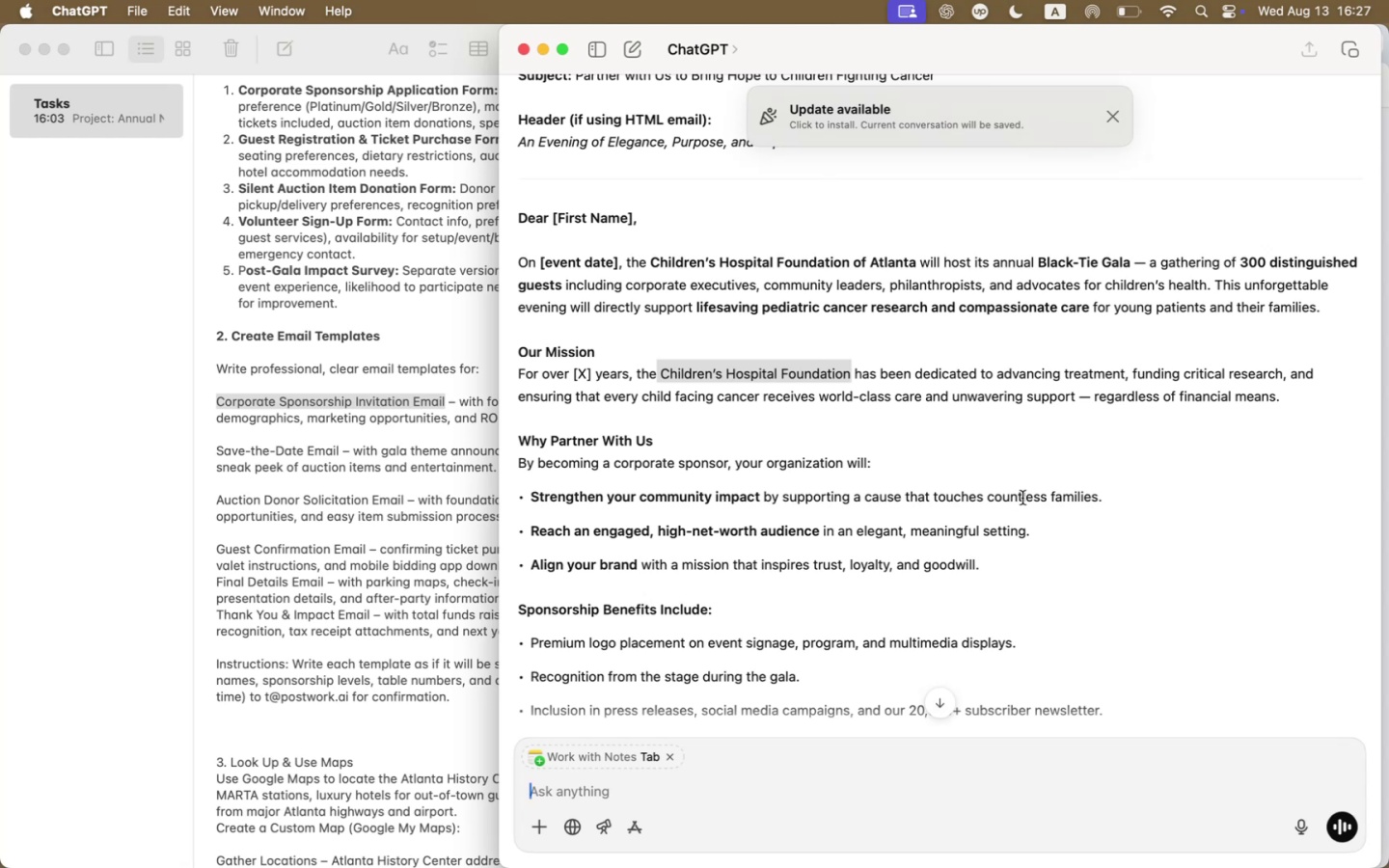 
wait(35.53)
 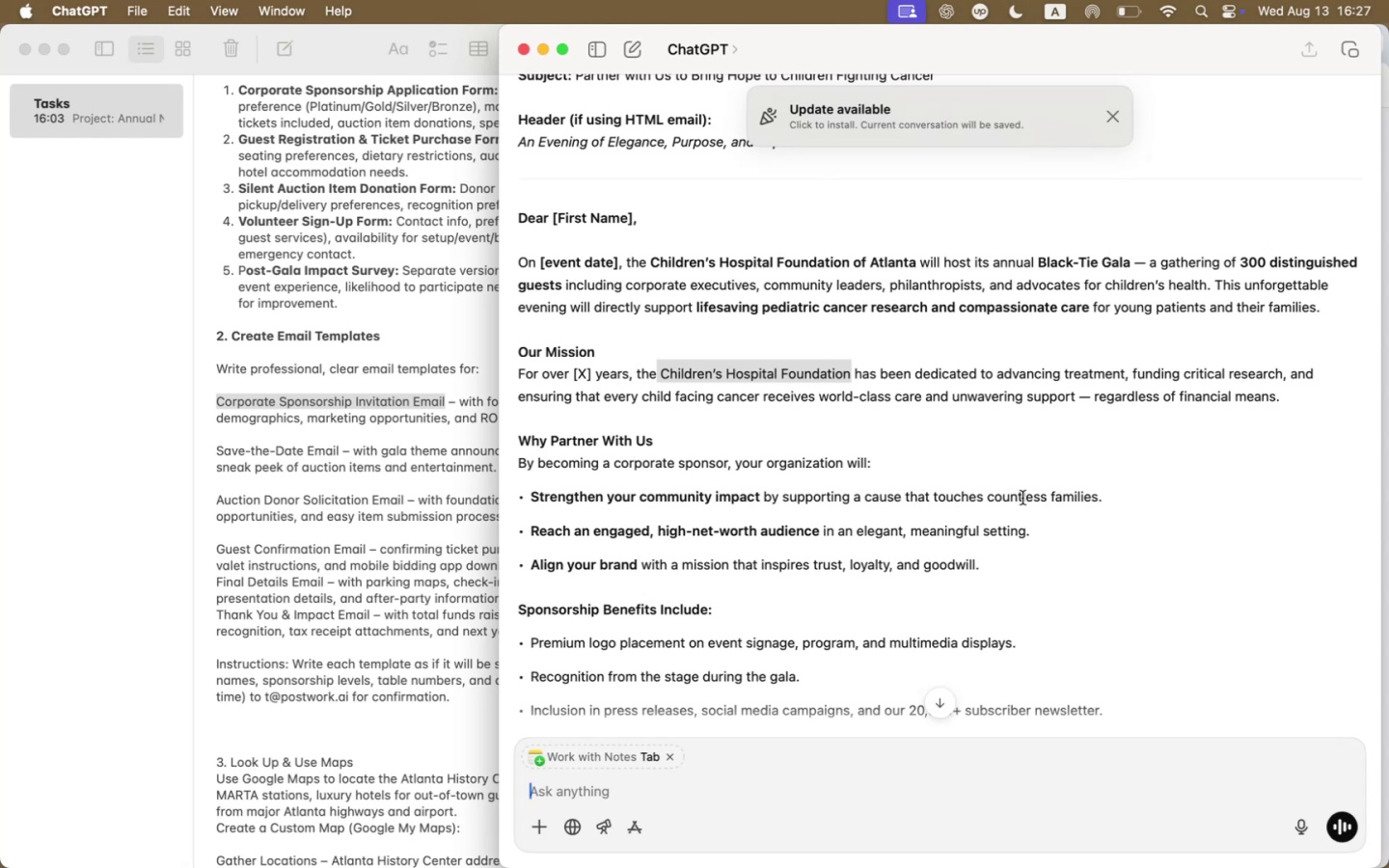 
scroll: coordinate [1026, 485], scroll_direction: down, amount: 40.0
 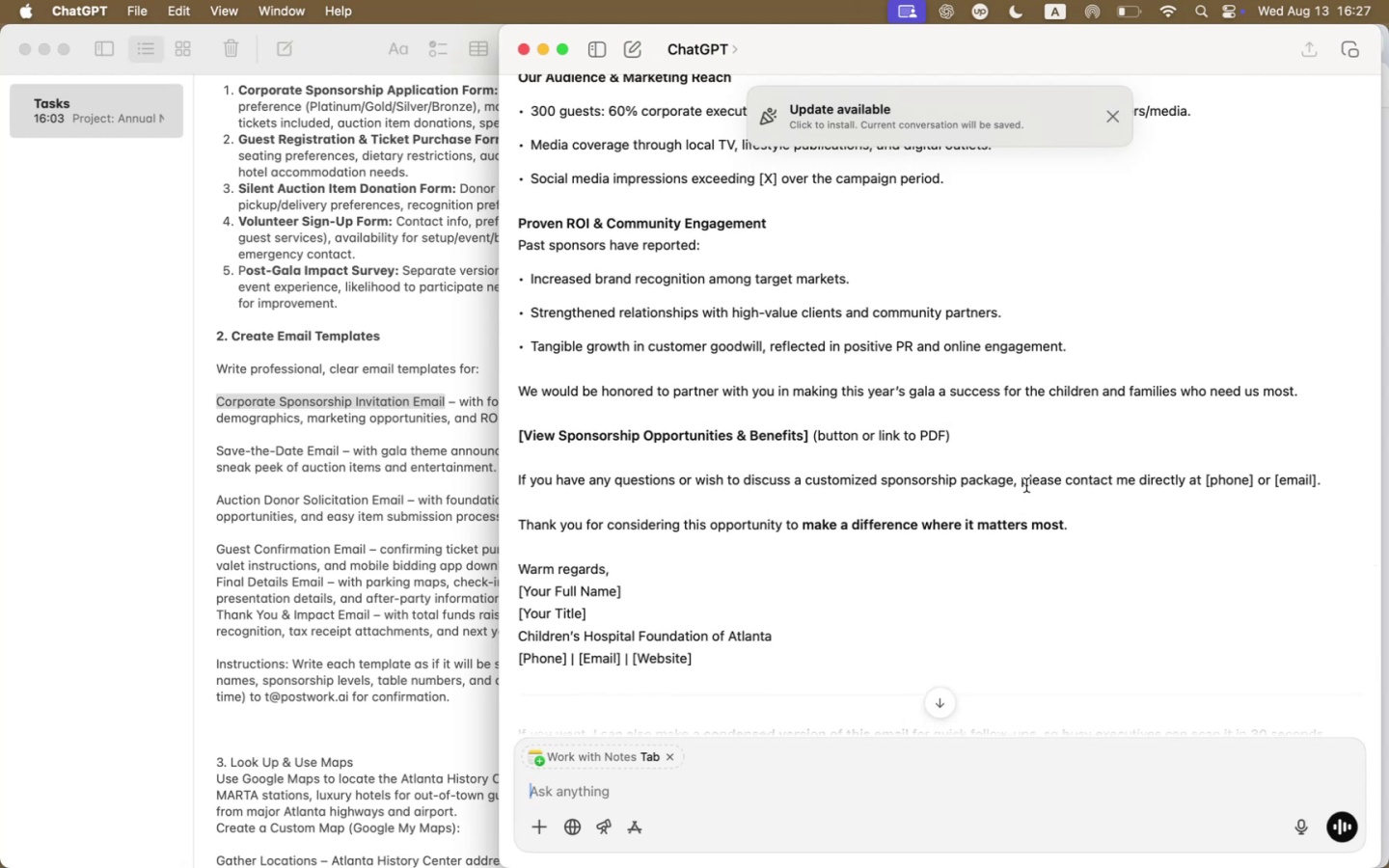 
wait(10.15)
 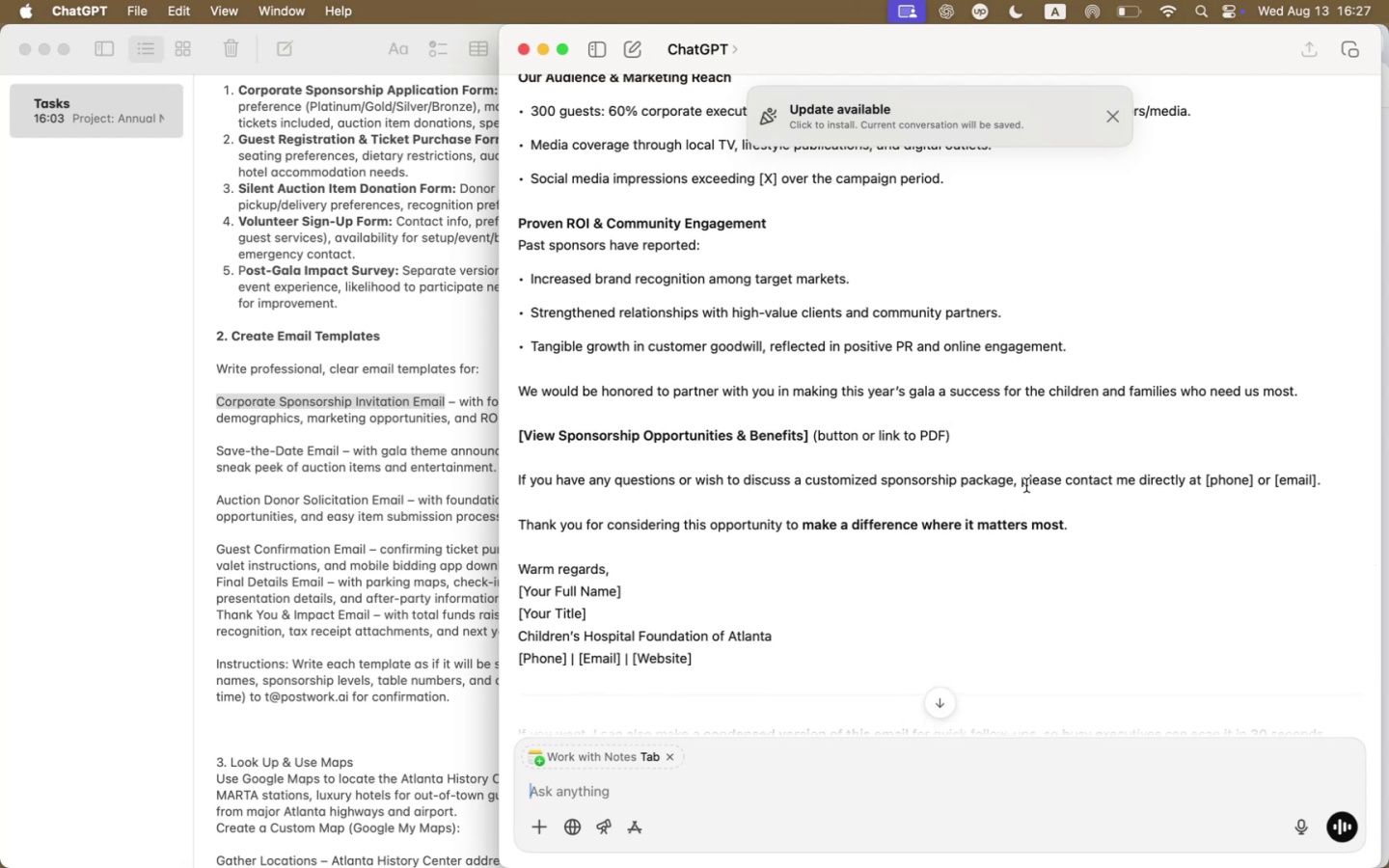 
scroll: coordinate [1026, 485], scroll_direction: down, amount: 26.0
 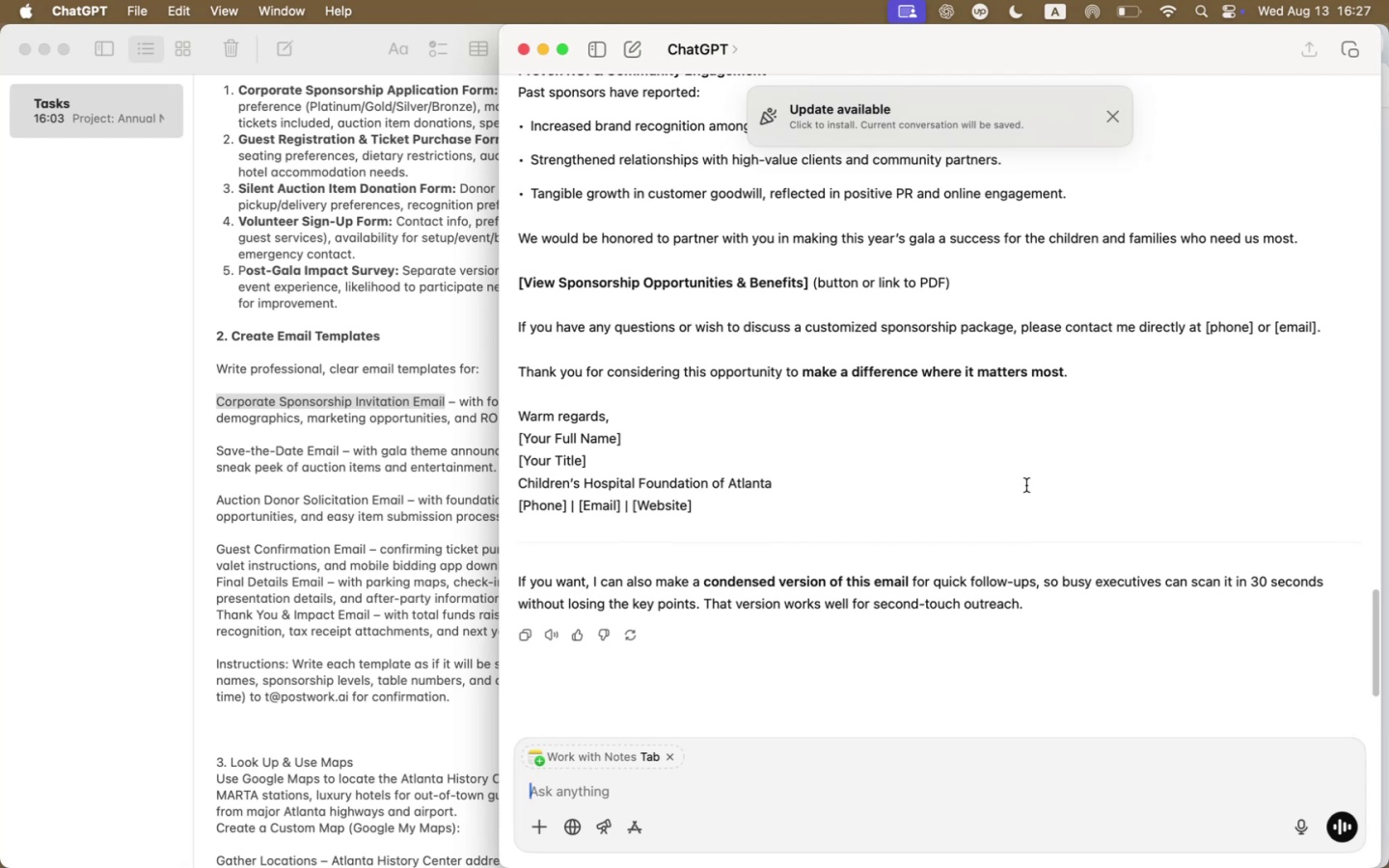 
scroll: coordinate [1026, 485], scroll_direction: up, amount: 24.0
 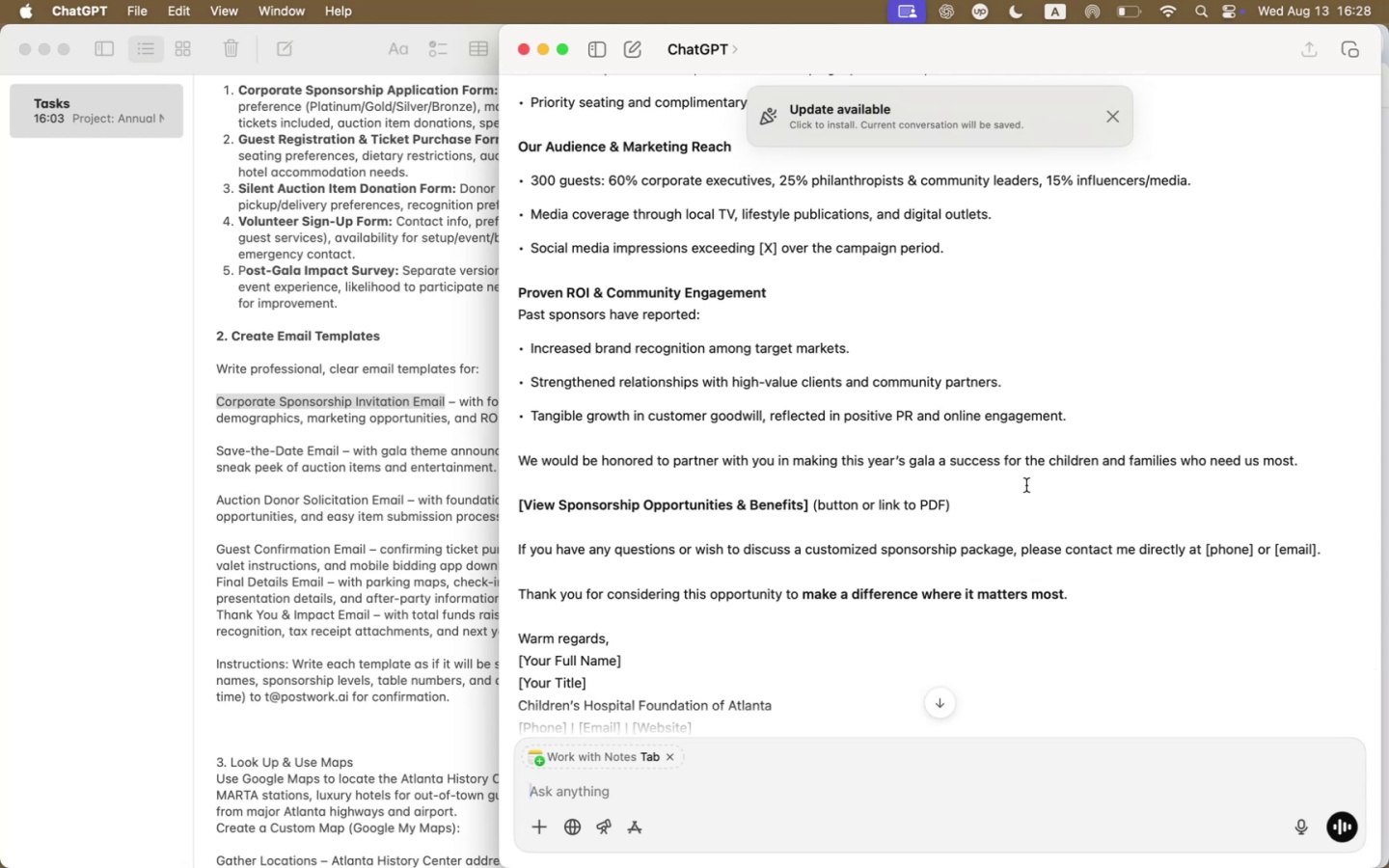 
wait(14.94)
 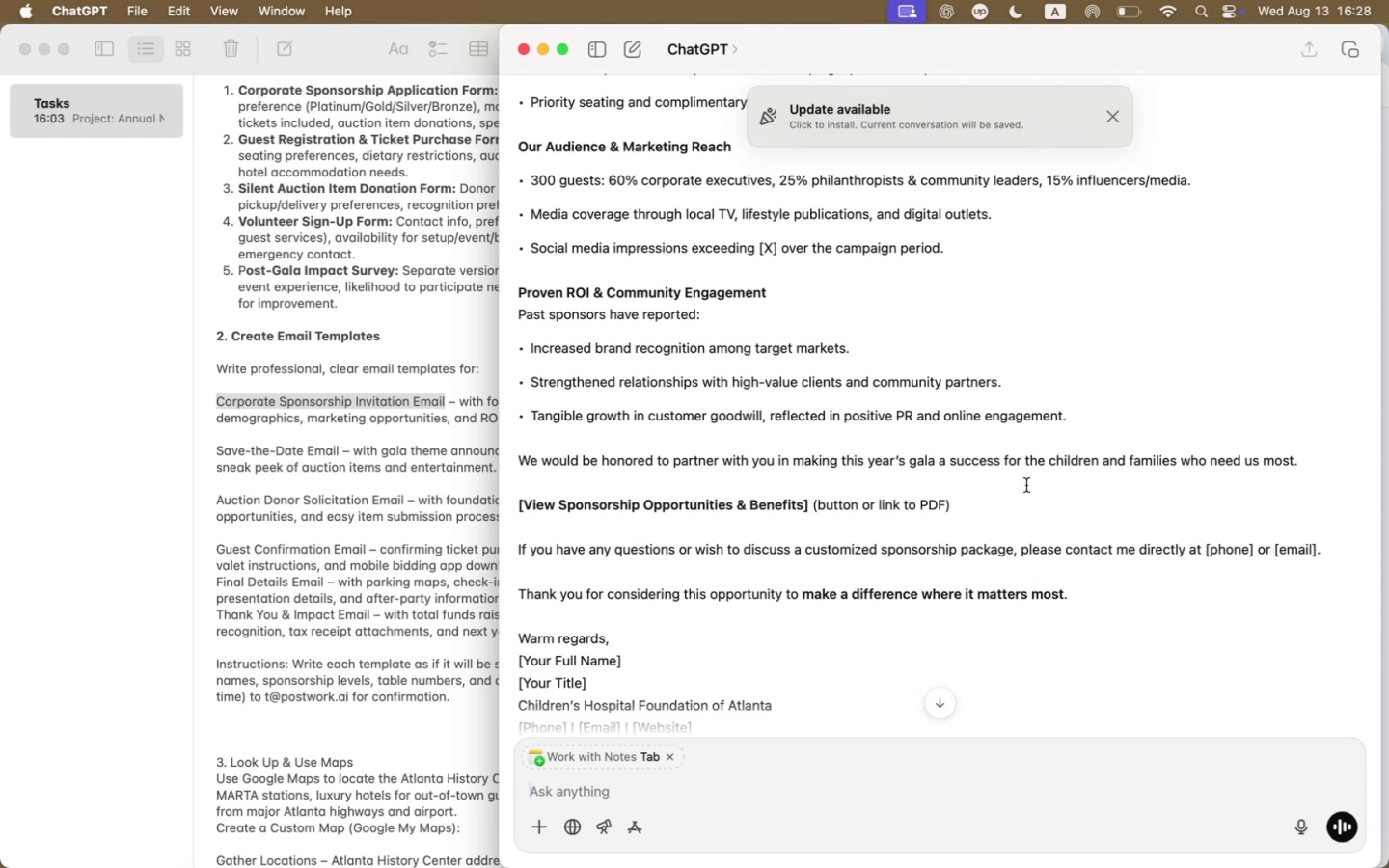 
scroll: coordinate [0, 867], scroll_direction: up, amount: 100.0
 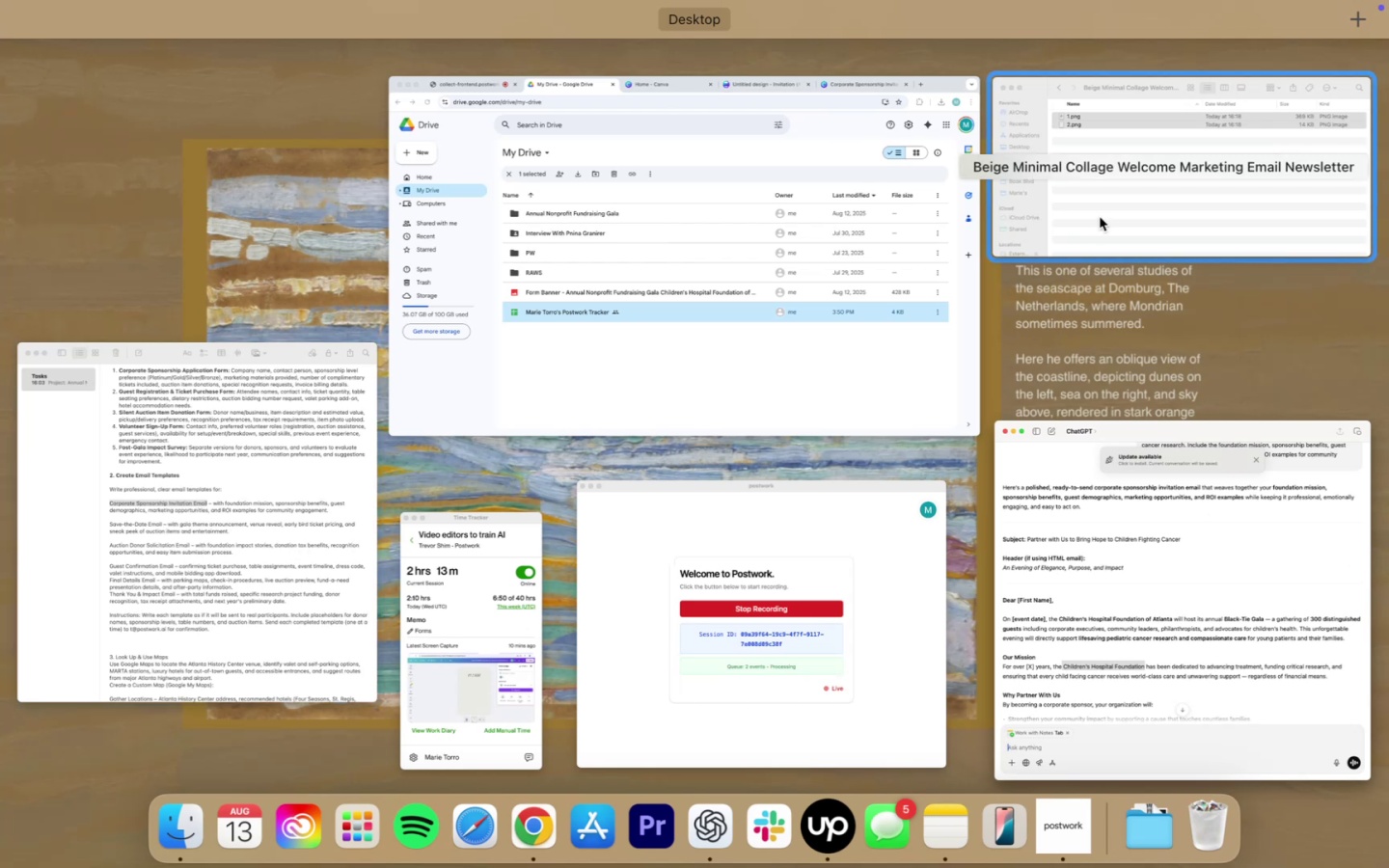 
left_click([772, 322])
 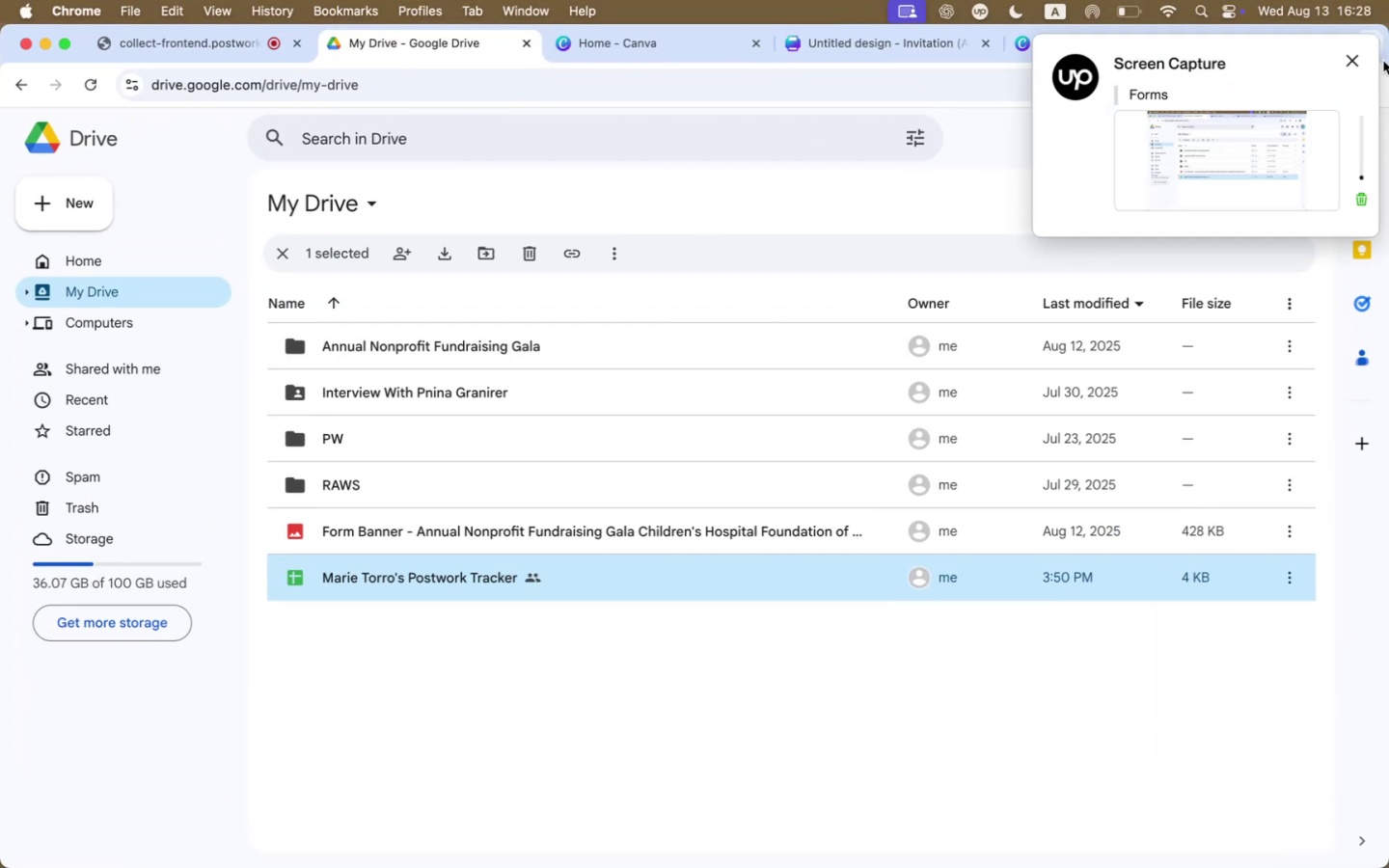 
left_click([1358, 61])
 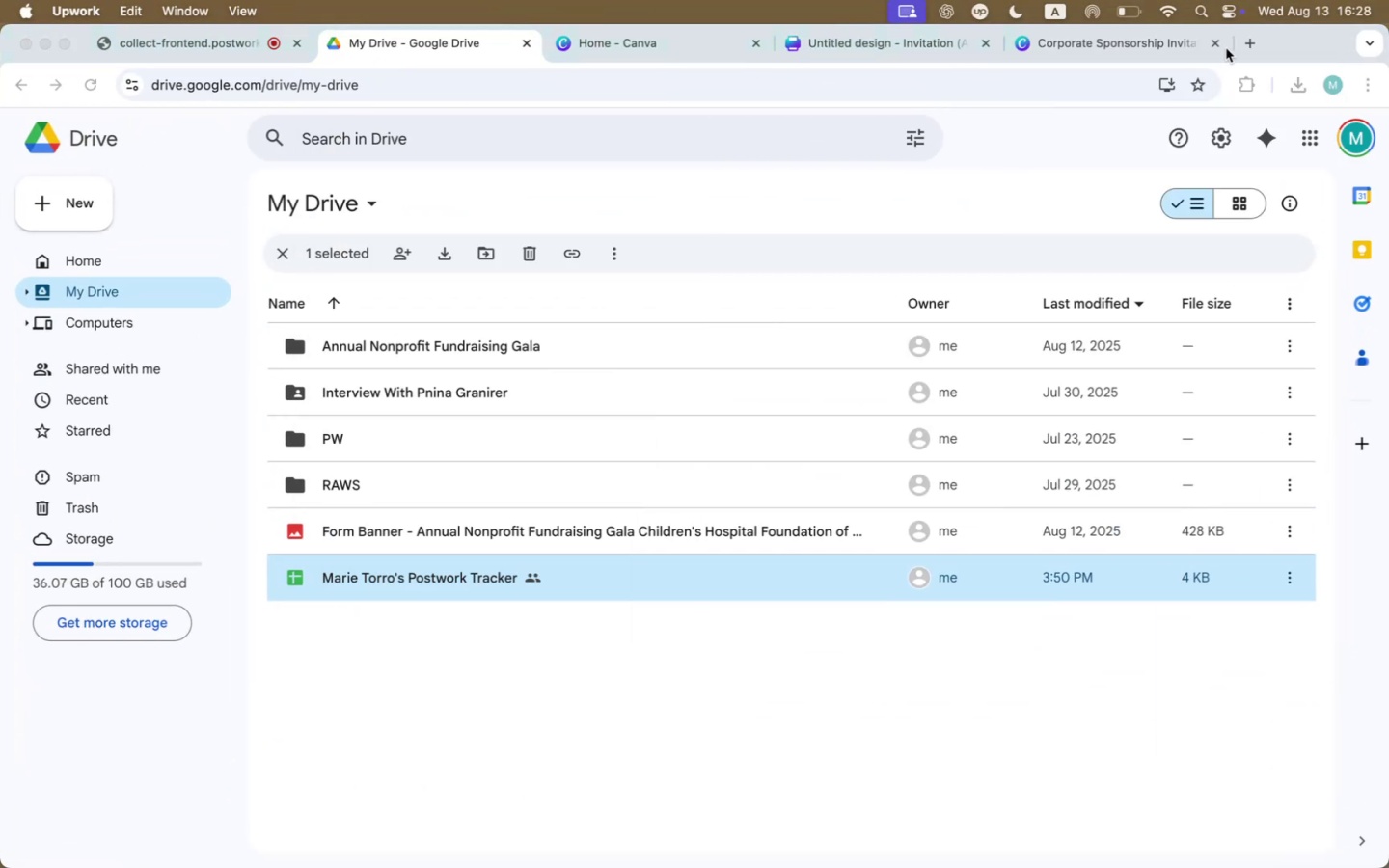 
wait(6.01)
 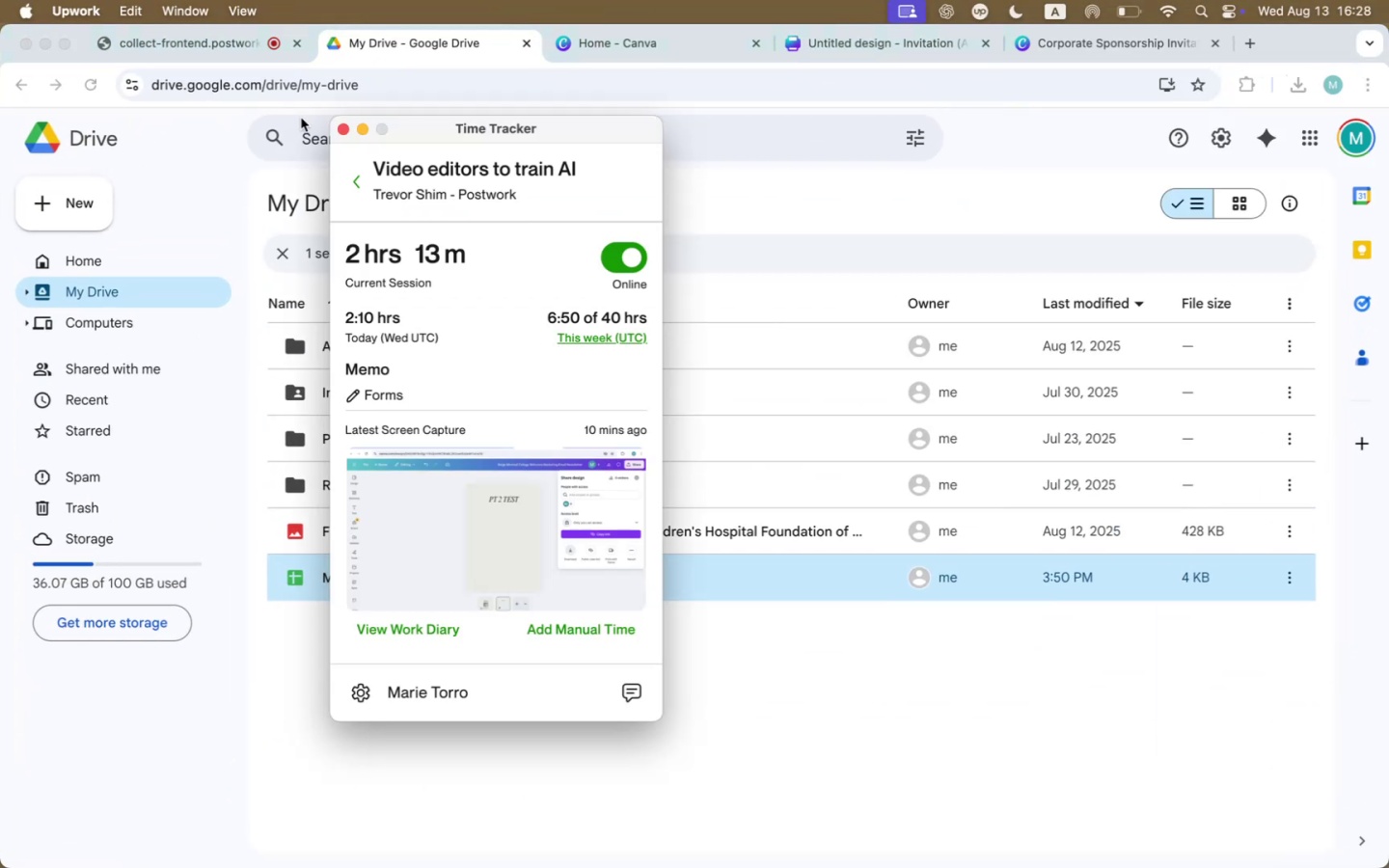 
type(gm)
 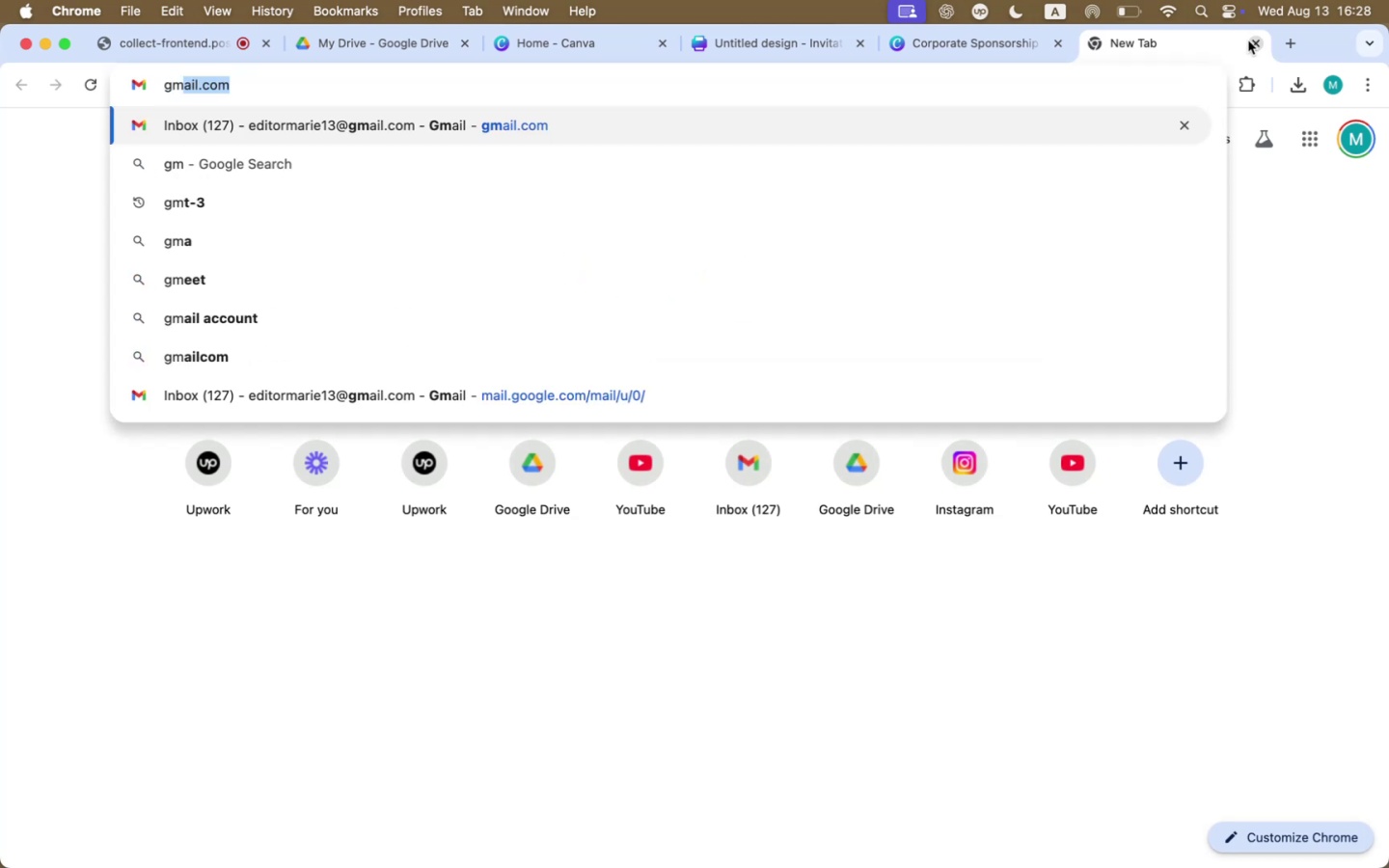 
key(Enter)
 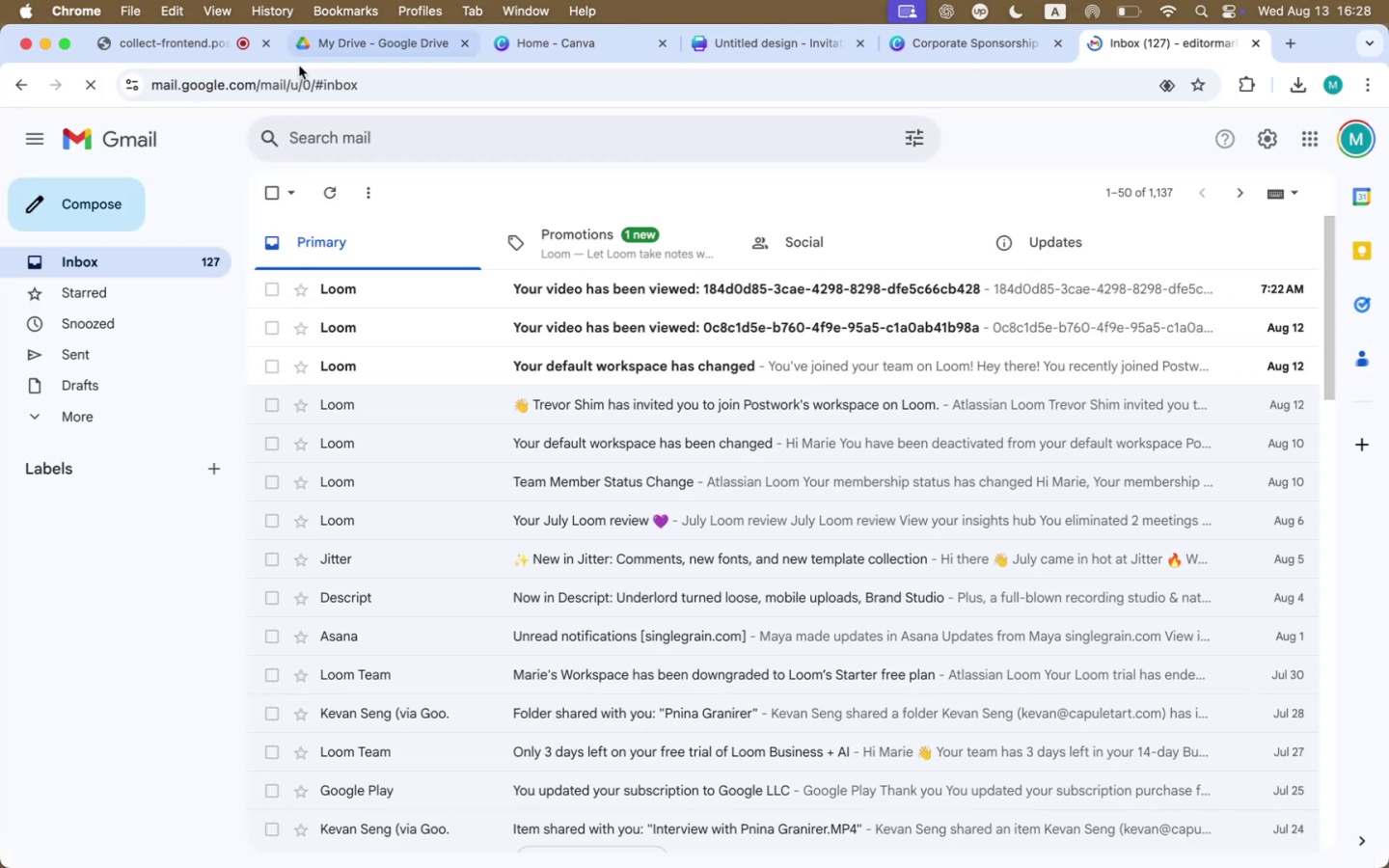 
left_click([64, 200])
 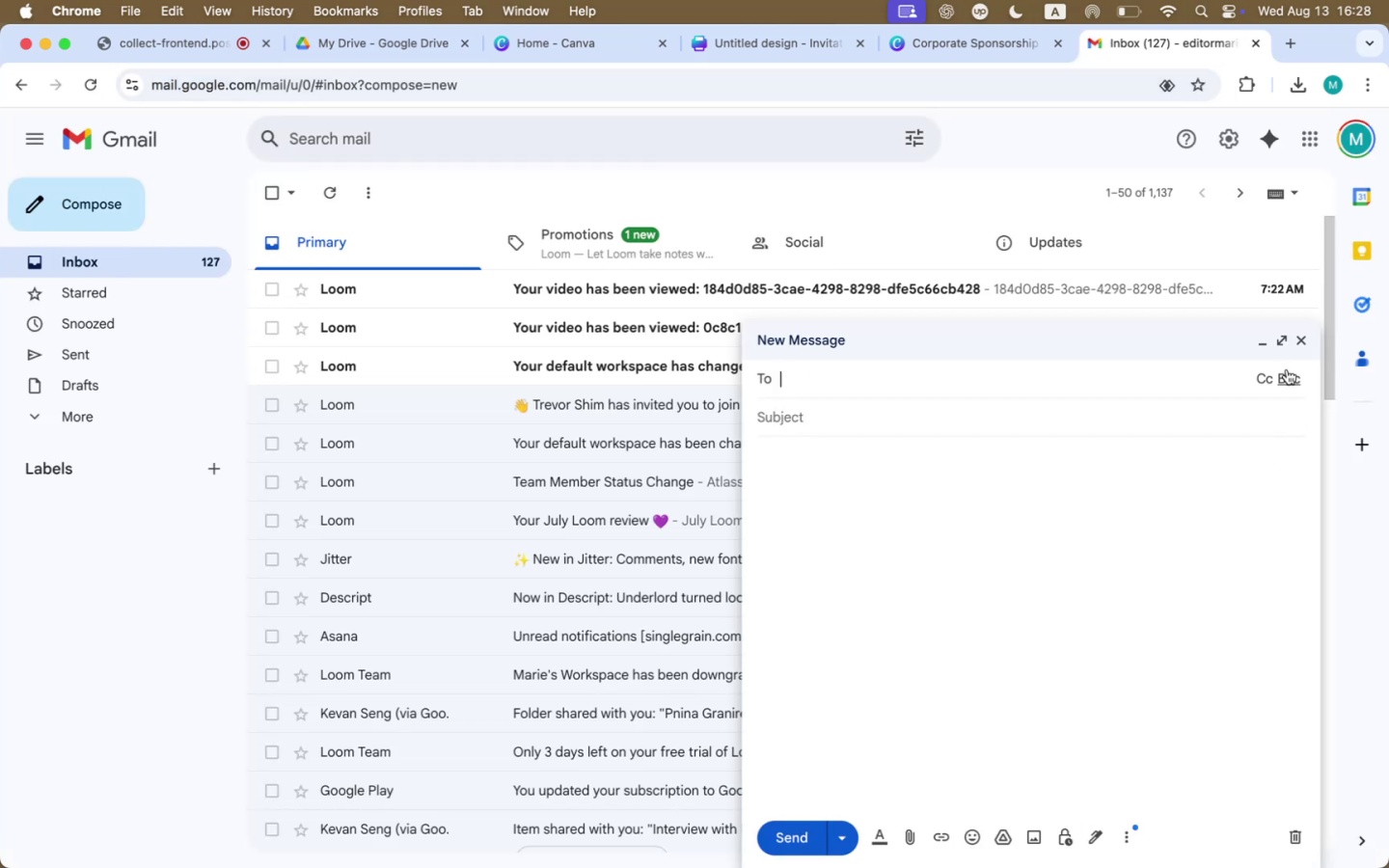 
left_click([1281, 341])
 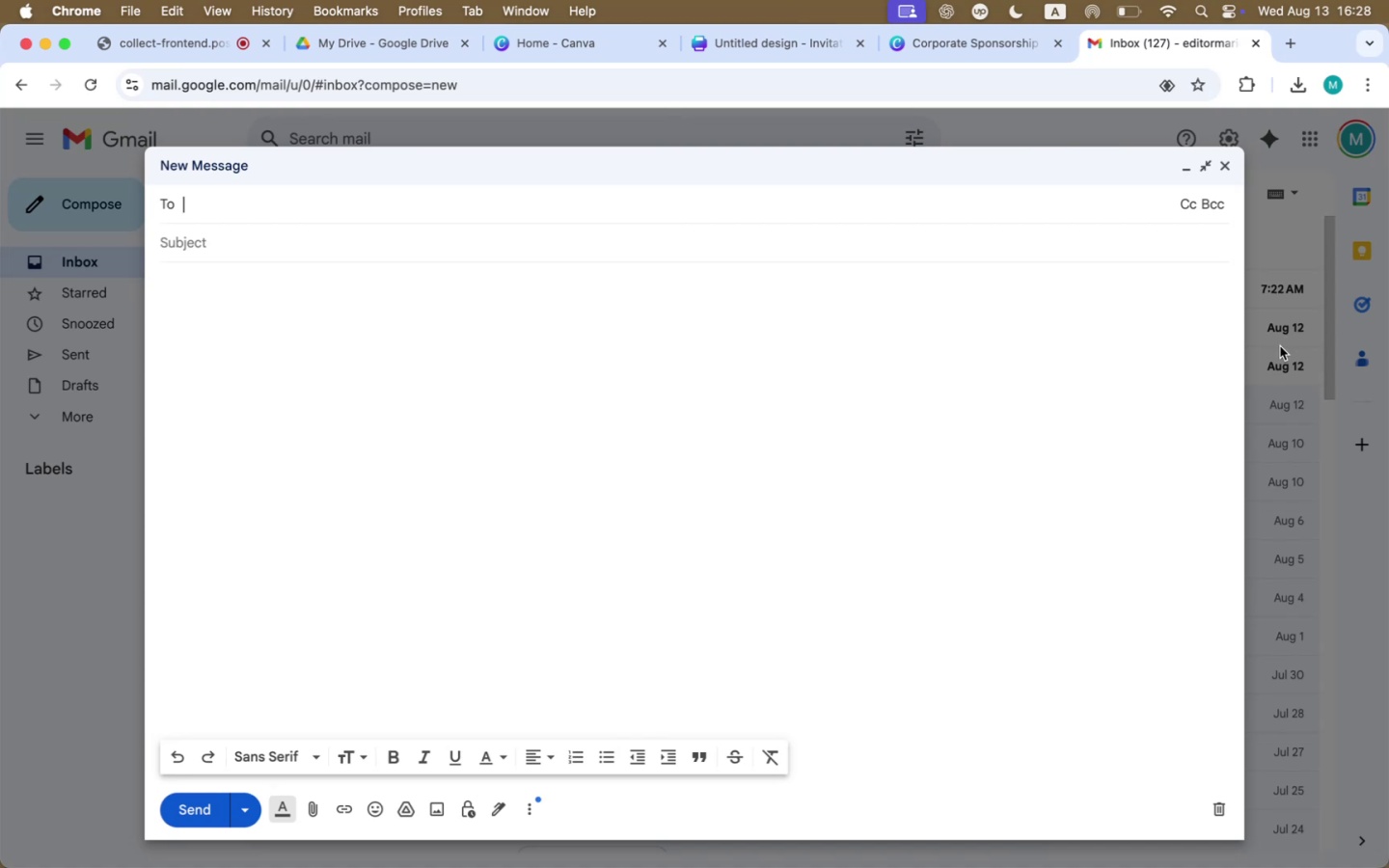 
wait(14.35)
 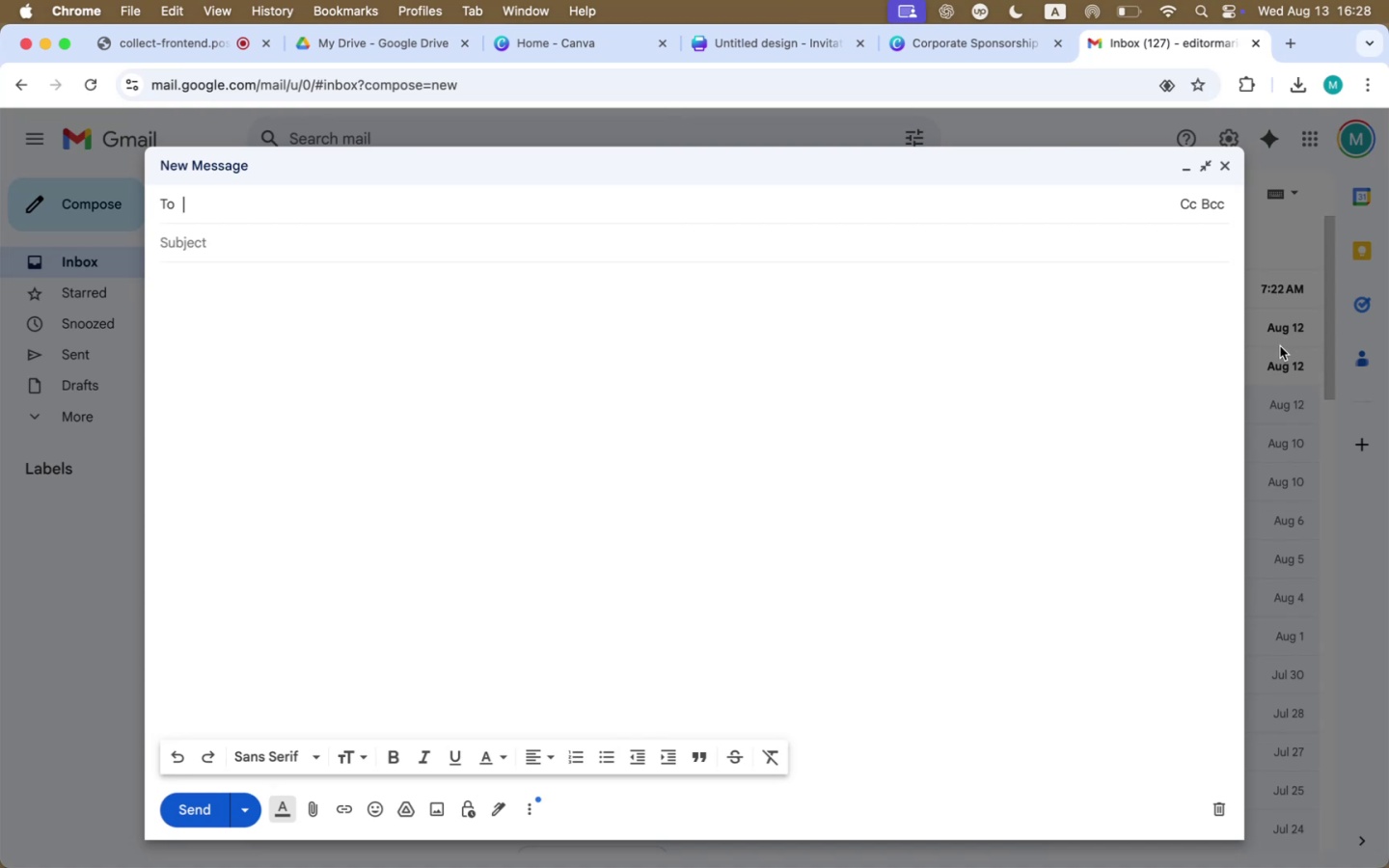 
left_click([976, 49])
 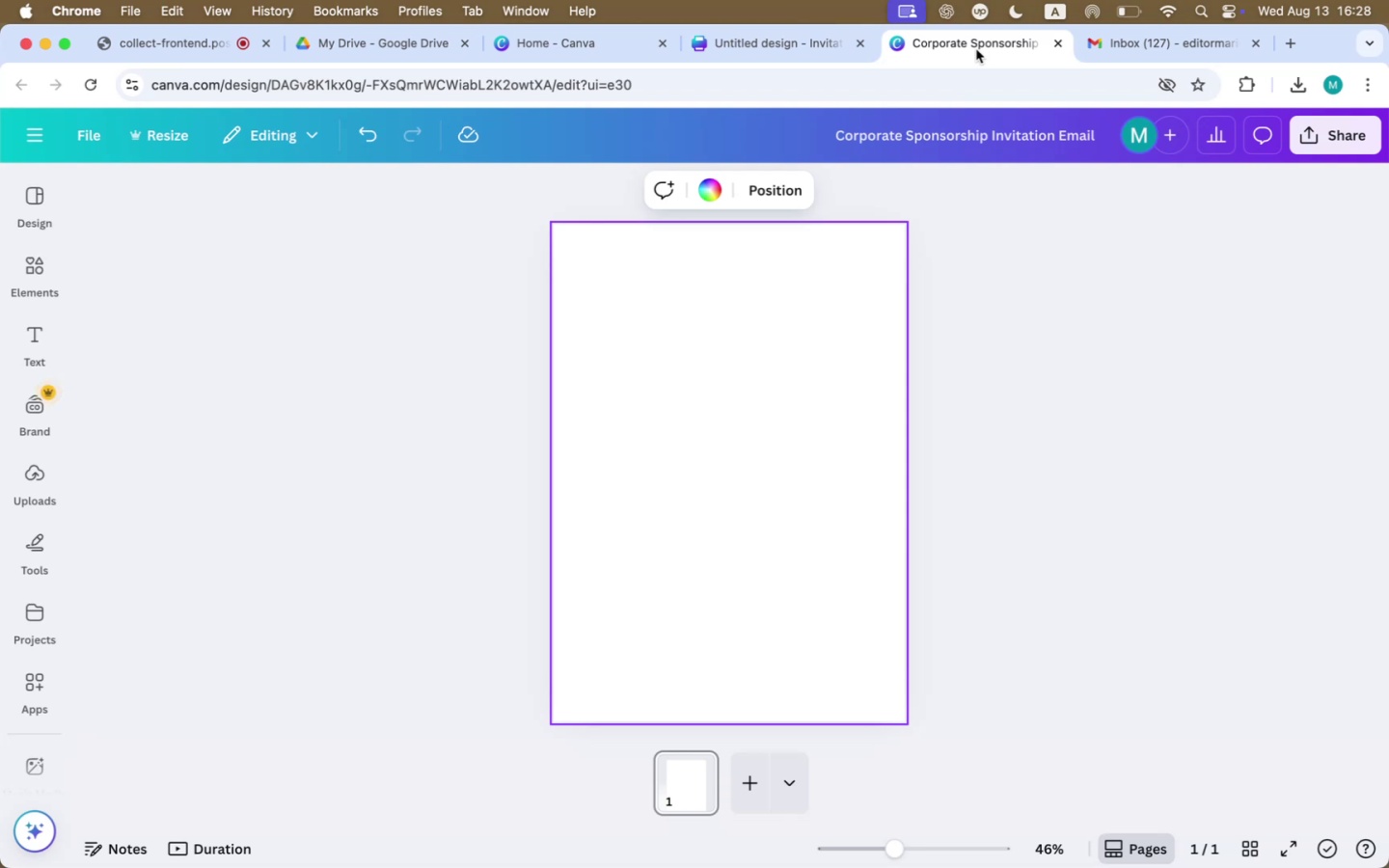 
left_click([740, 400])
 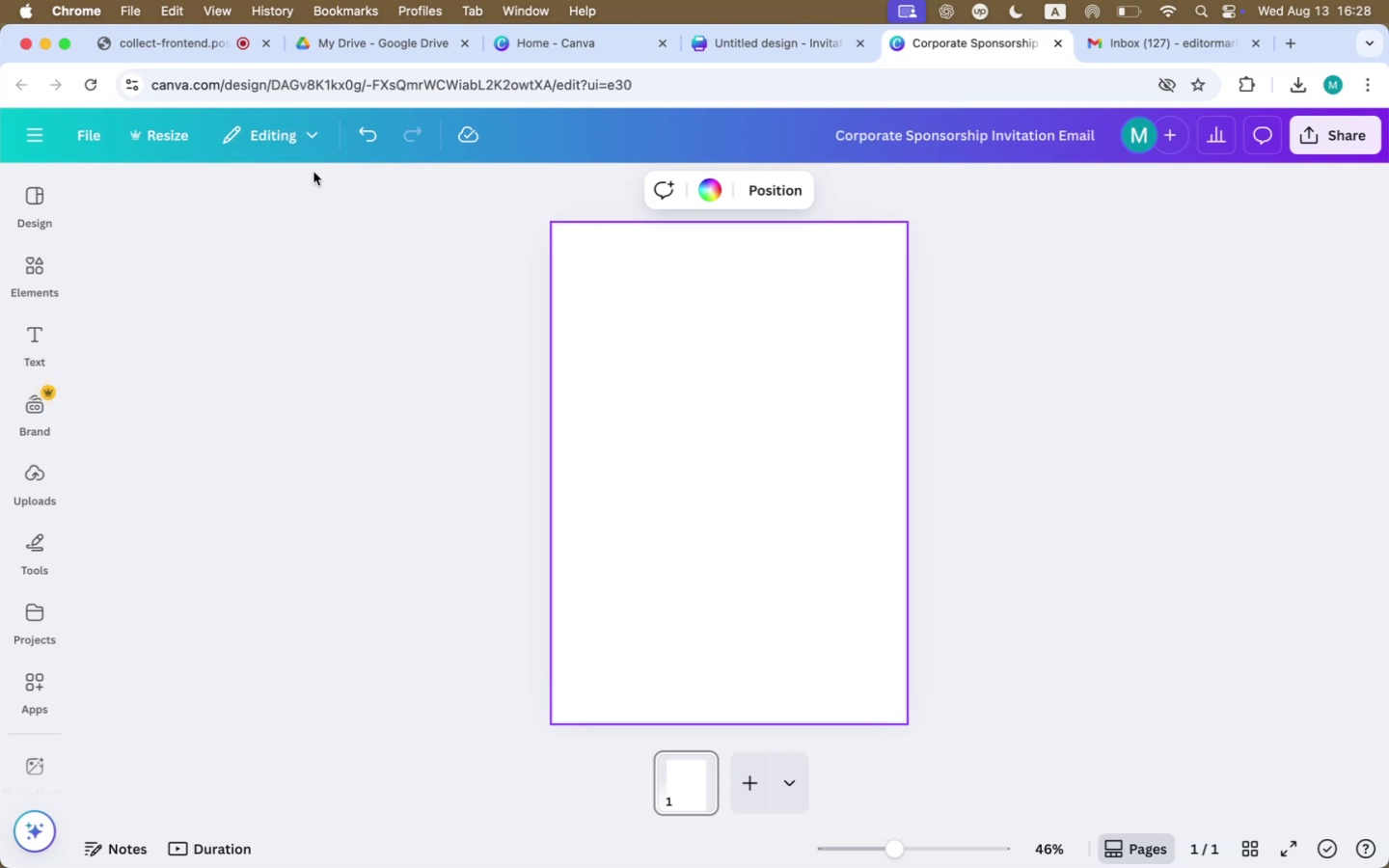 
wait(7.71)
 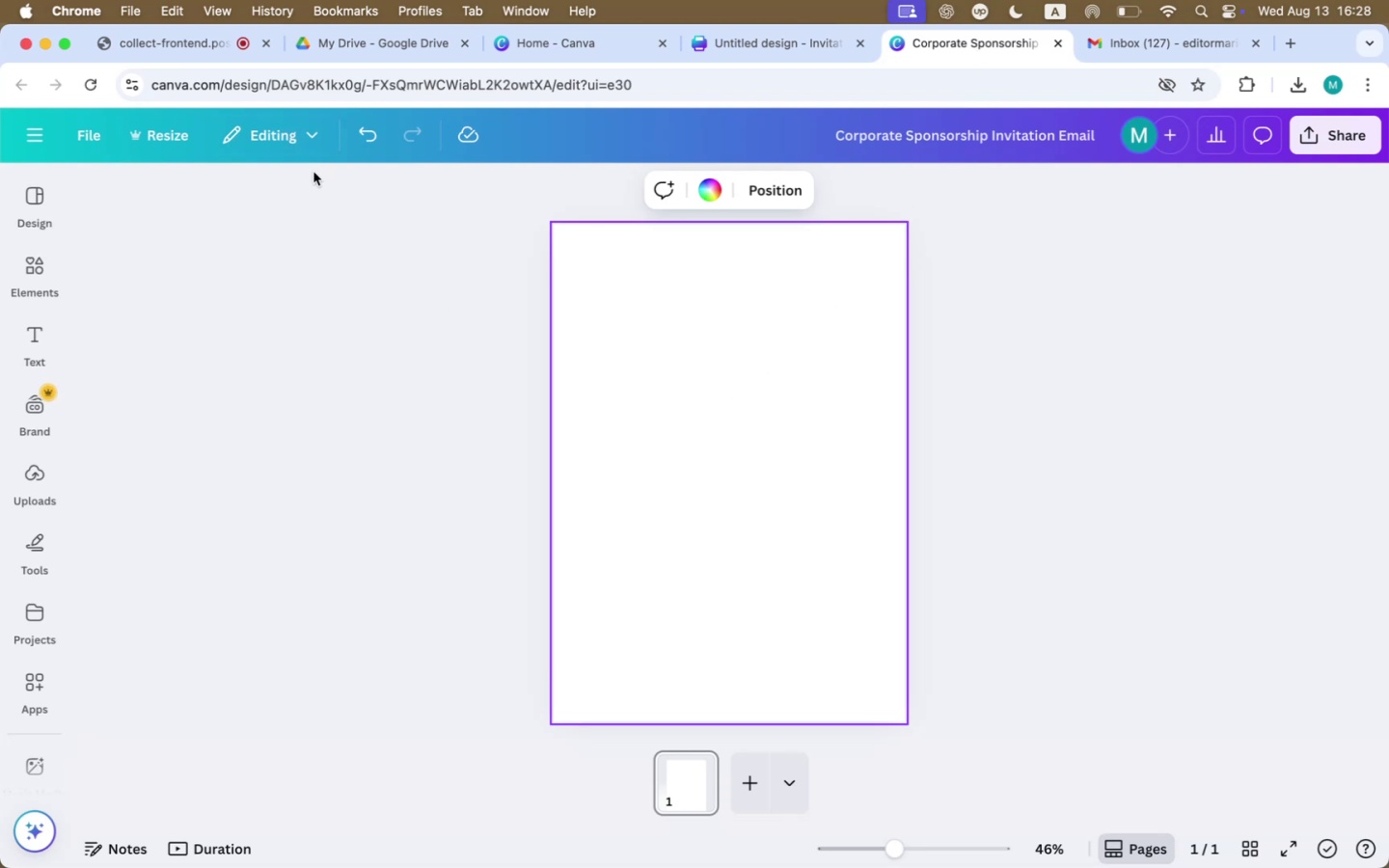 
left_click([228, 561])
 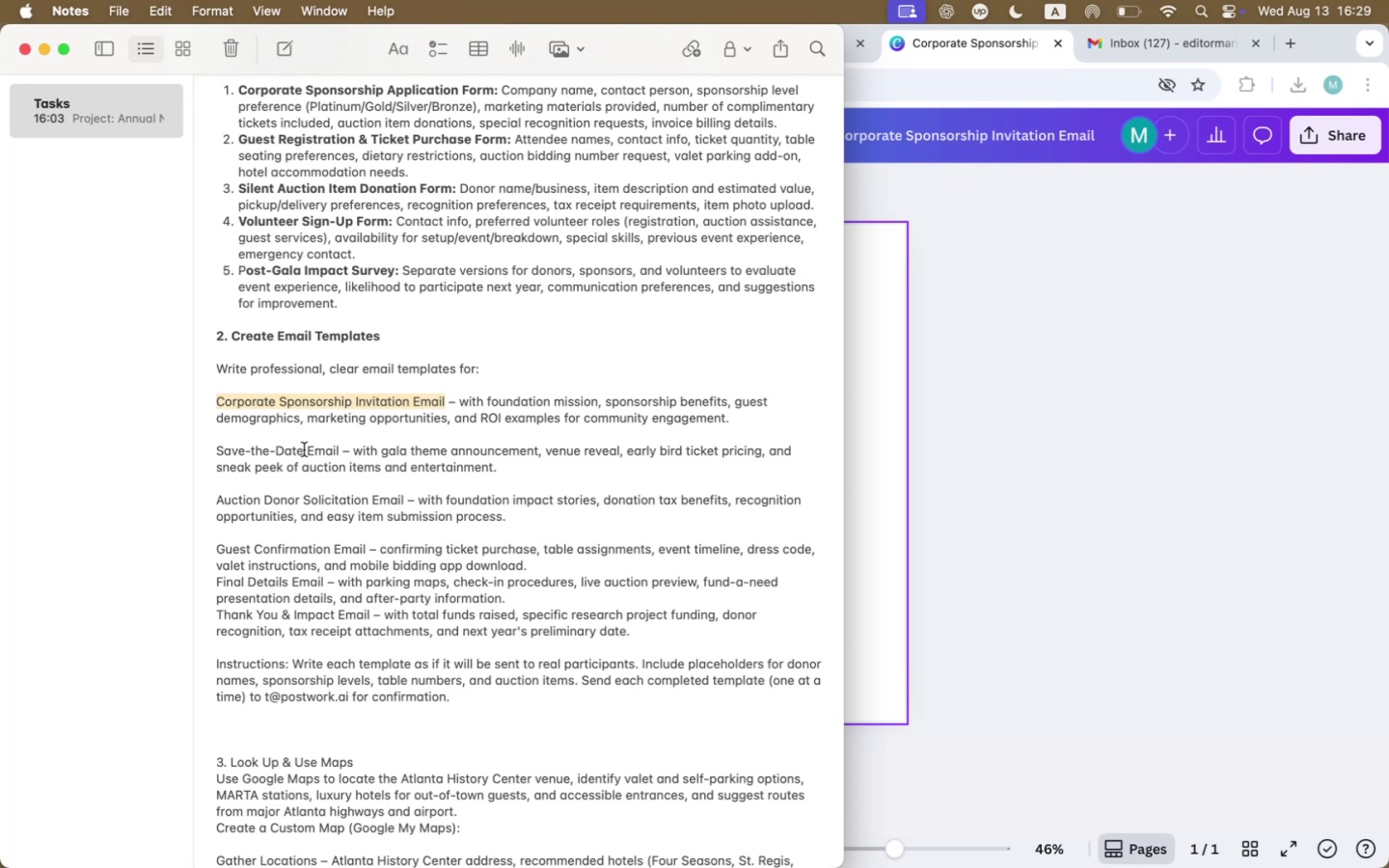 
wait(15.6)
 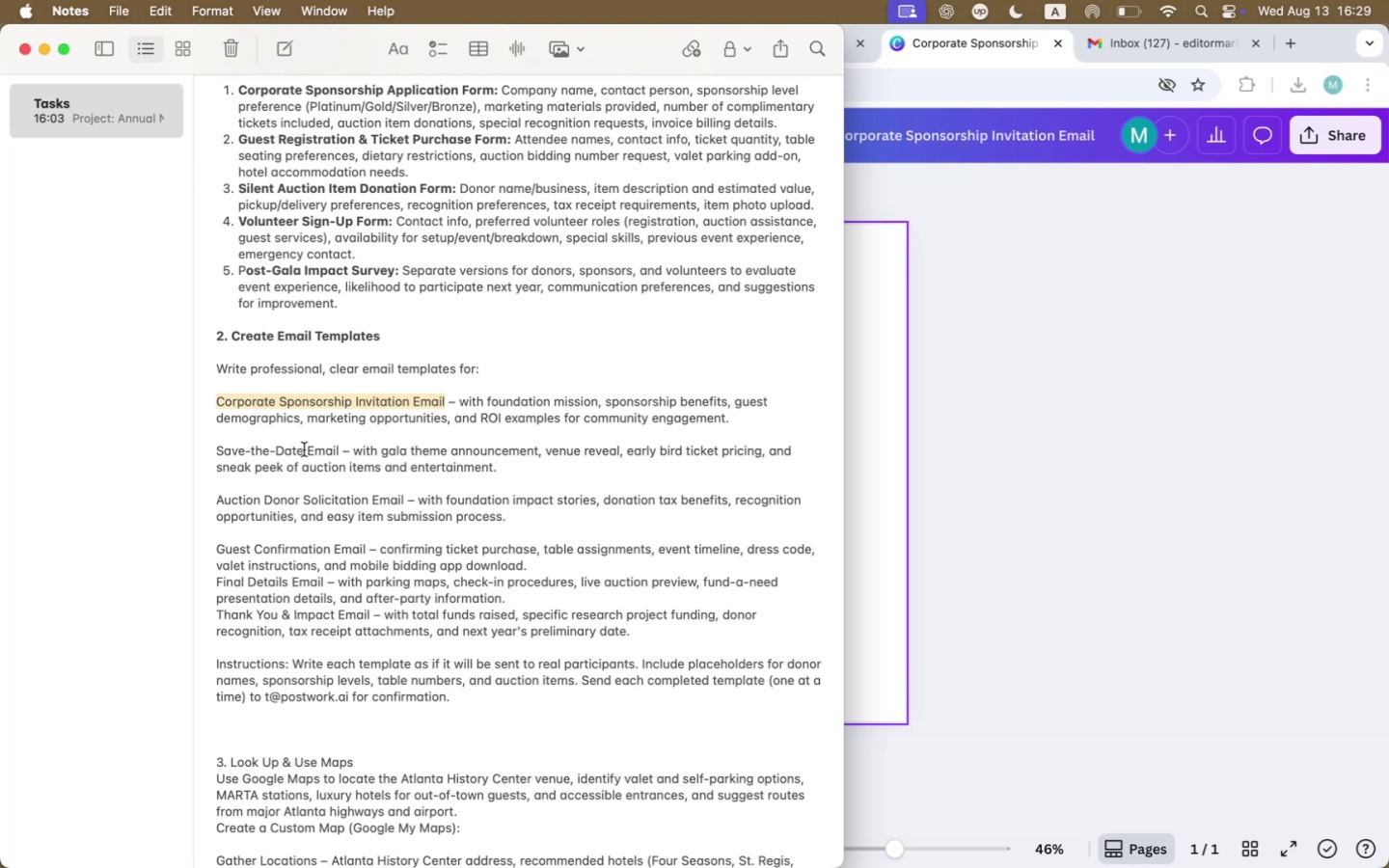 
left_click([544, 568])
 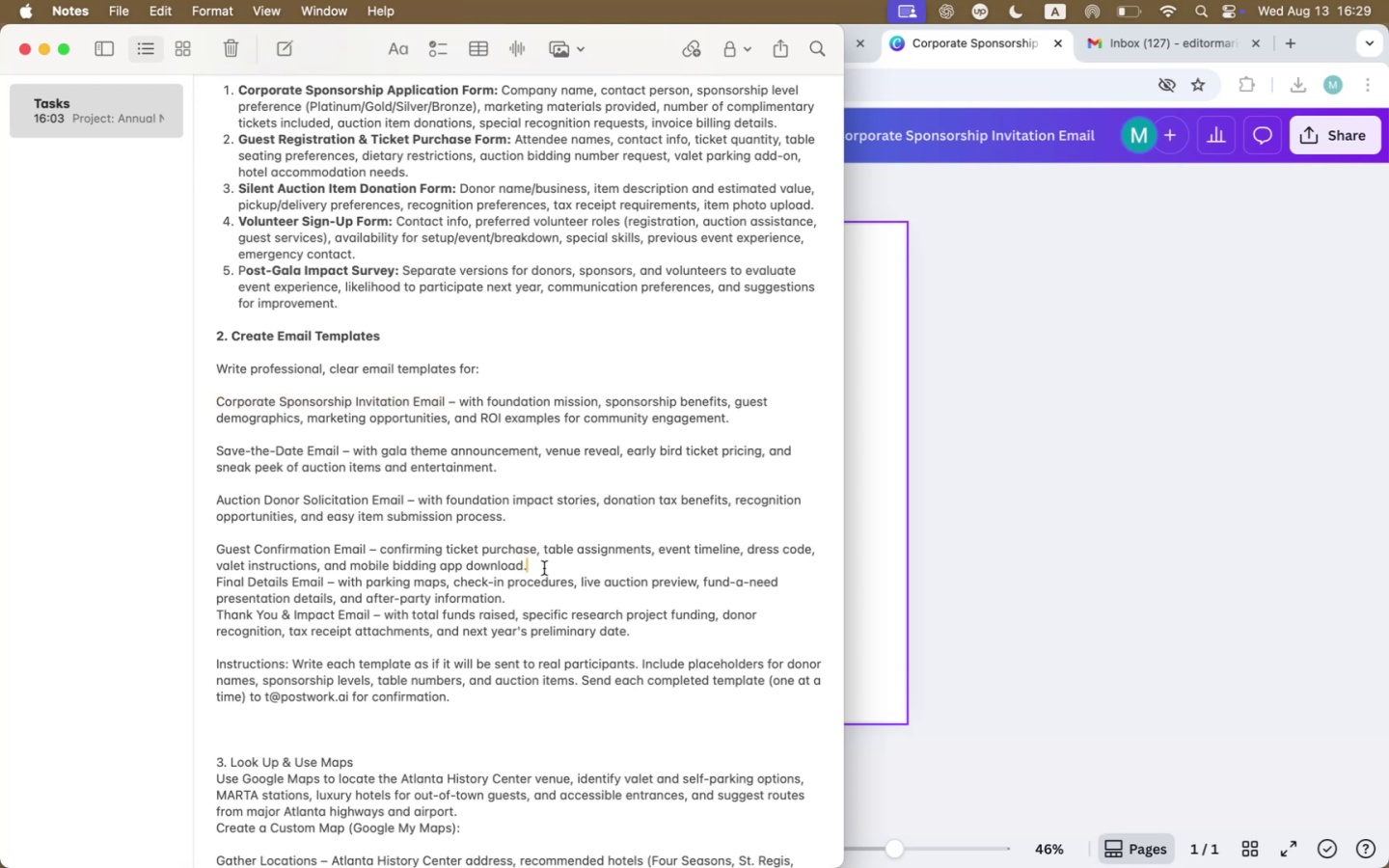 
key(Enter)
 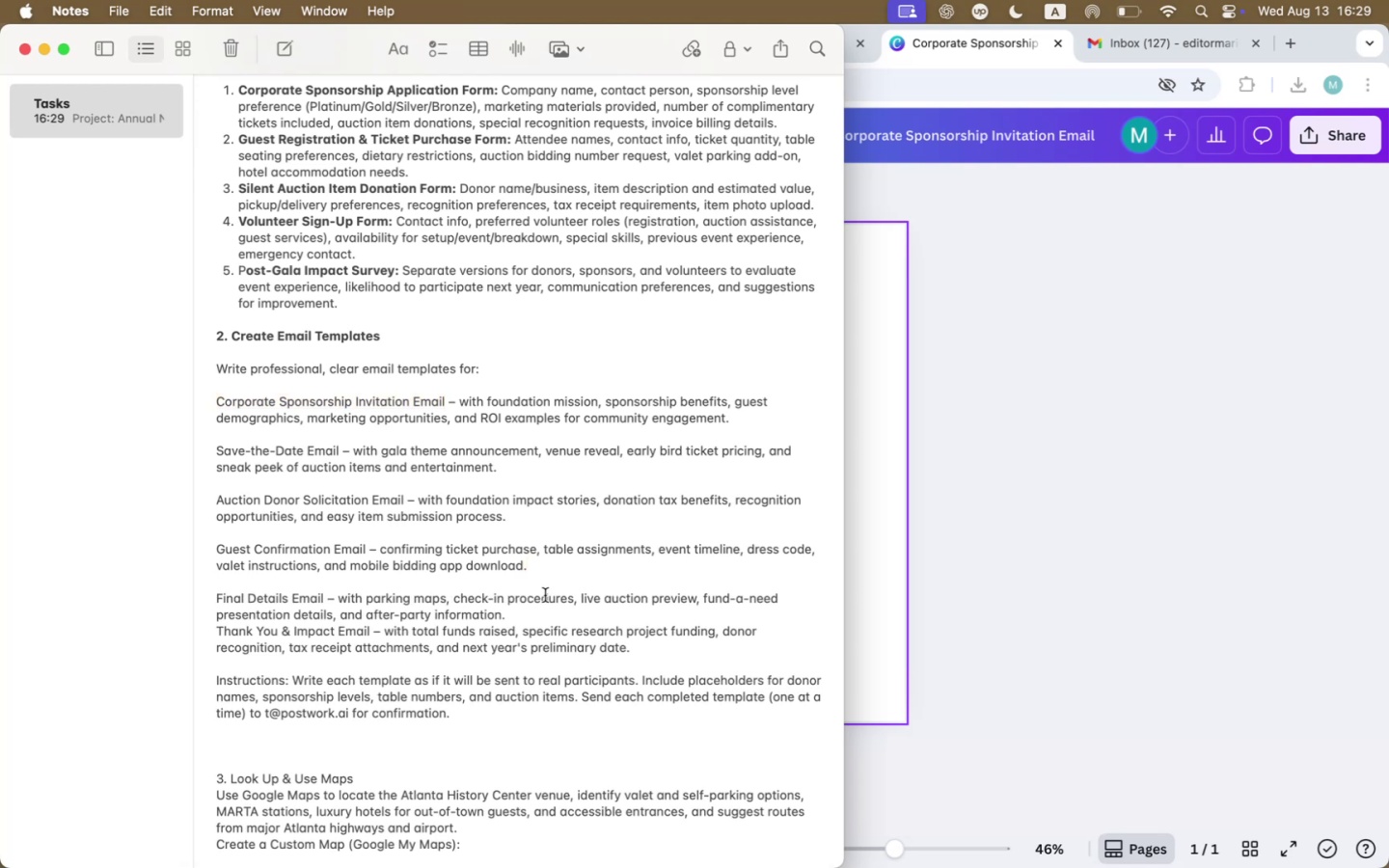 
left_click([542, 616])
 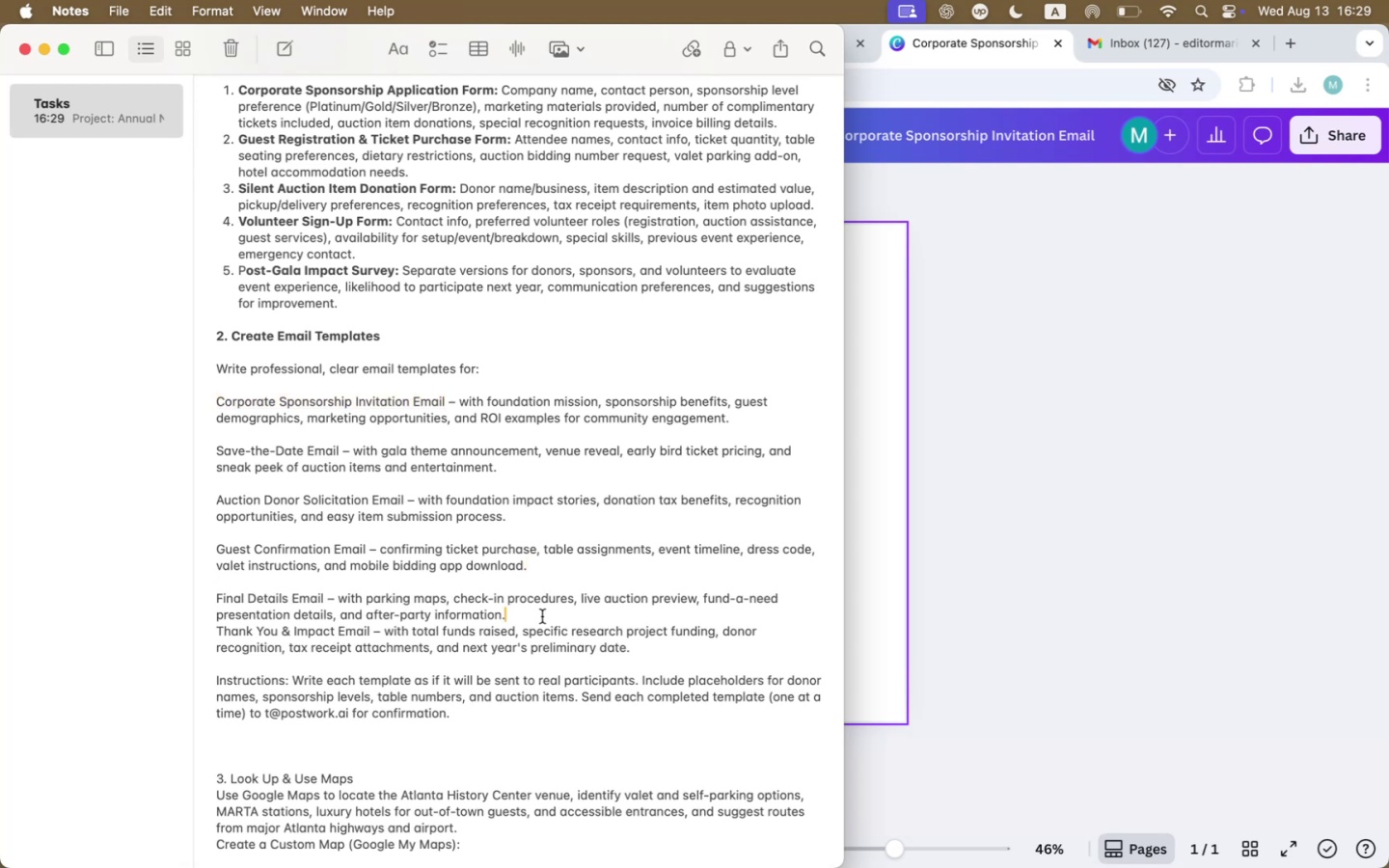 
key(Enter)
 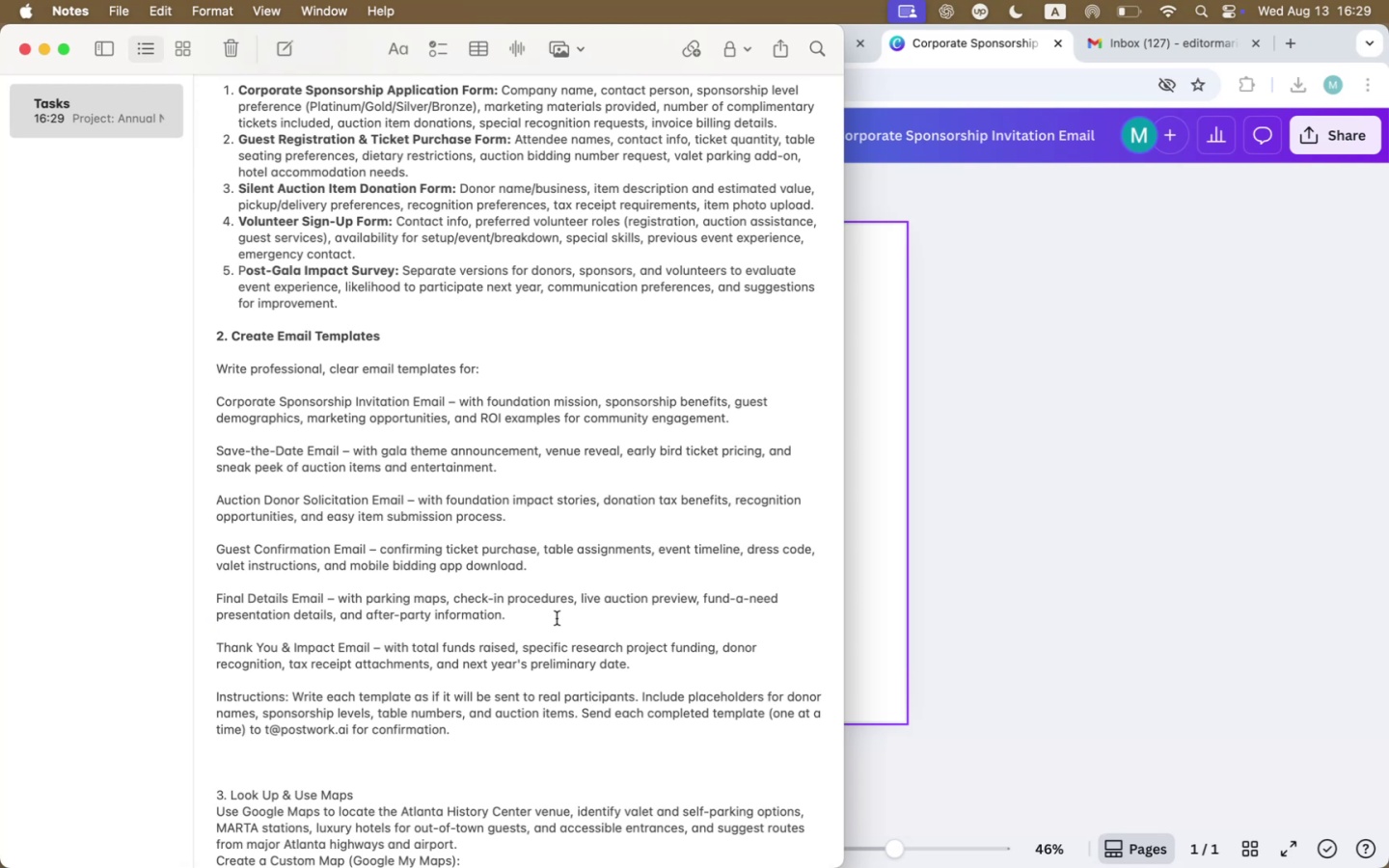 
wait(9.11)
 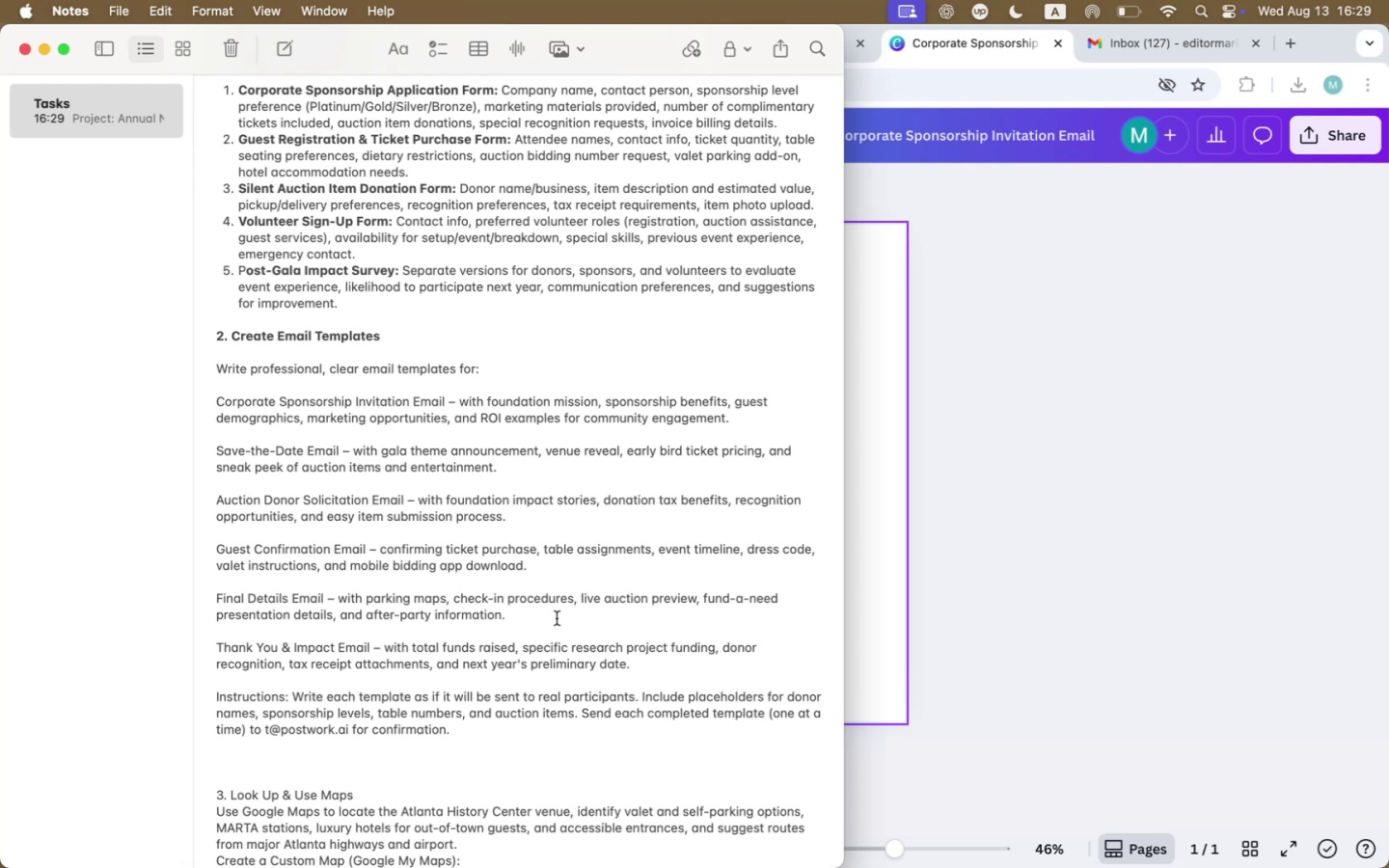 
scroll: coordinate [549, 625], scroll_direction: down, amount: 12.0
 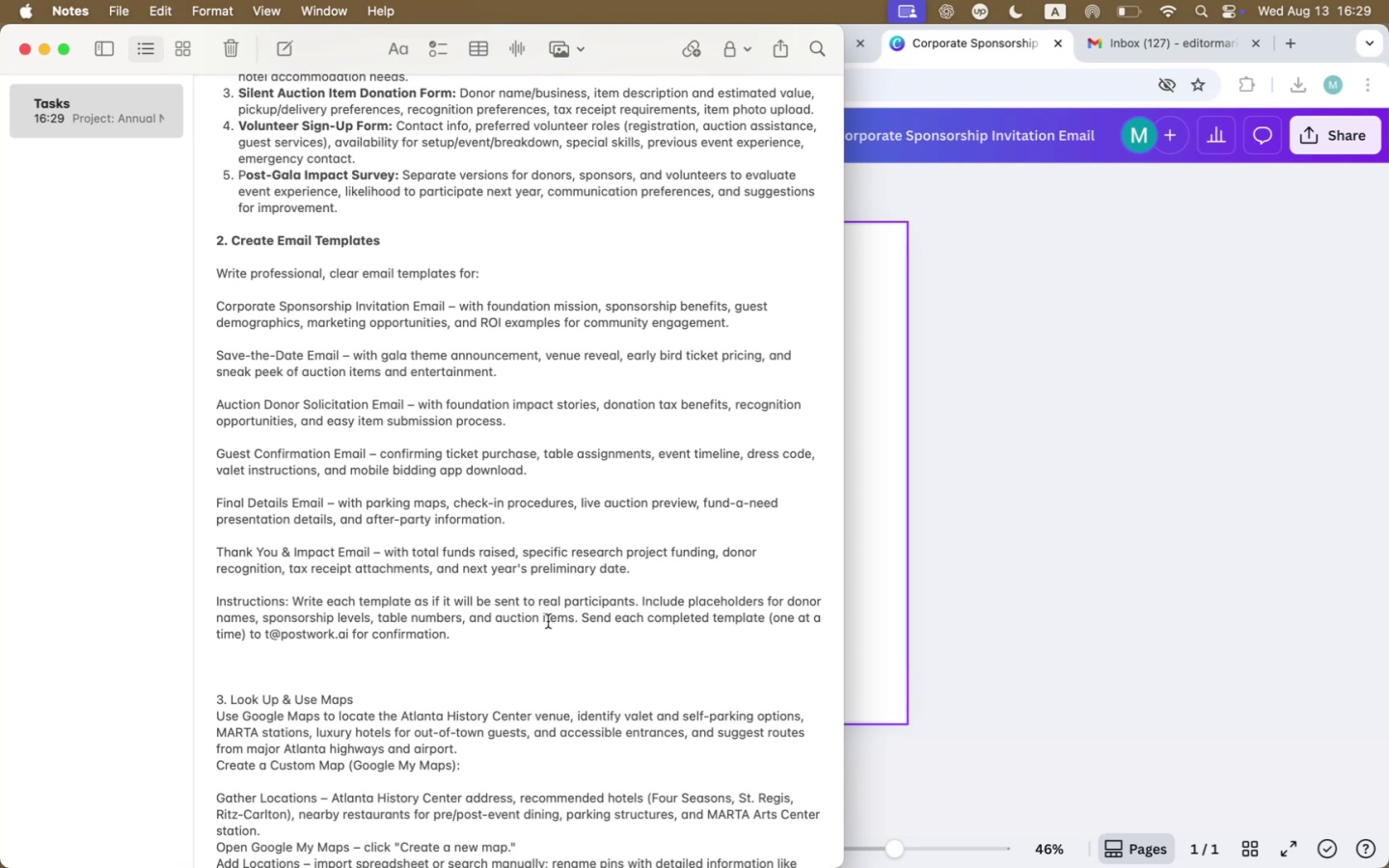 
wait(24.59)
 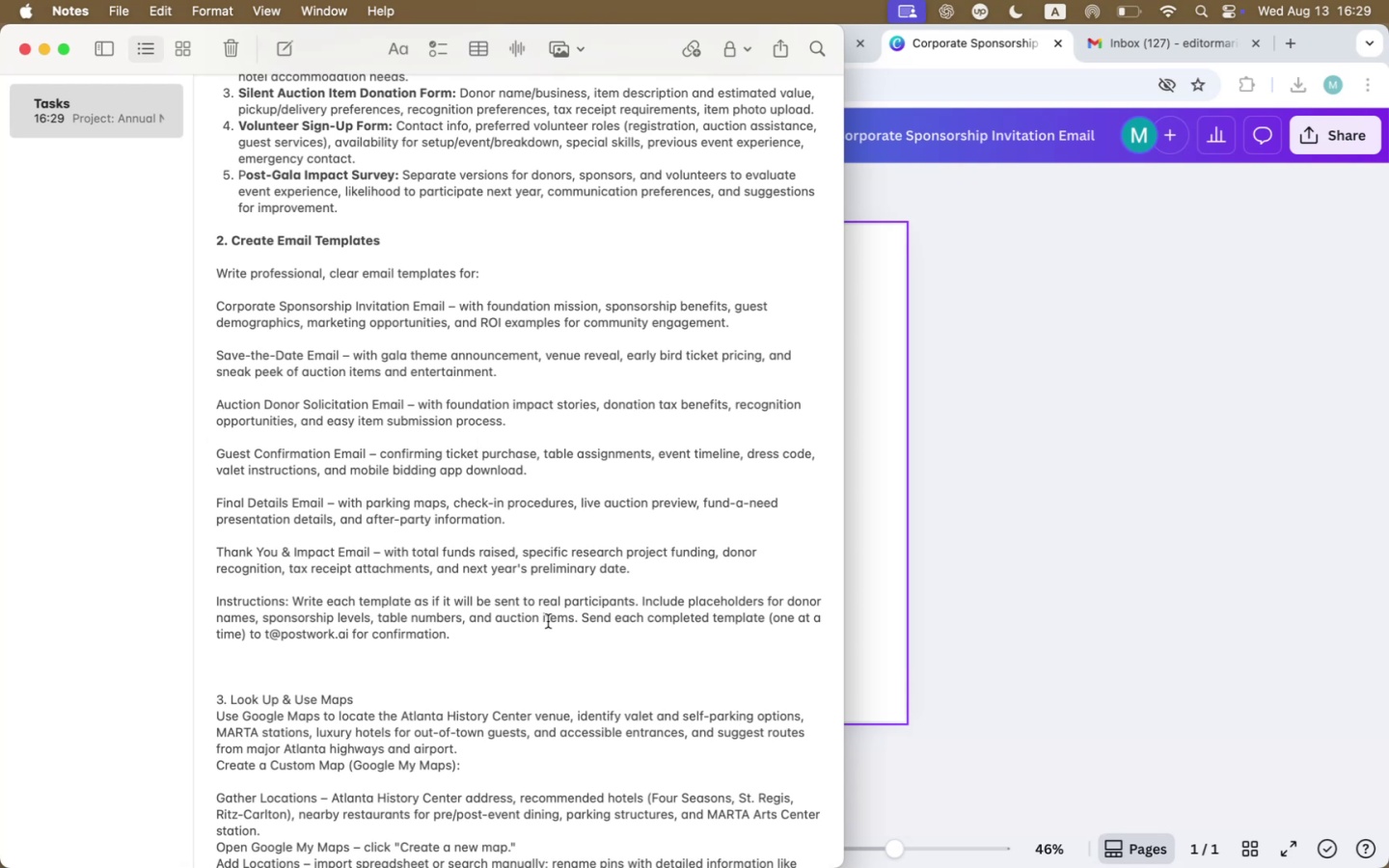 
scroll: coordinate [531, 603], scroll_direction: down, amount: 59.0
 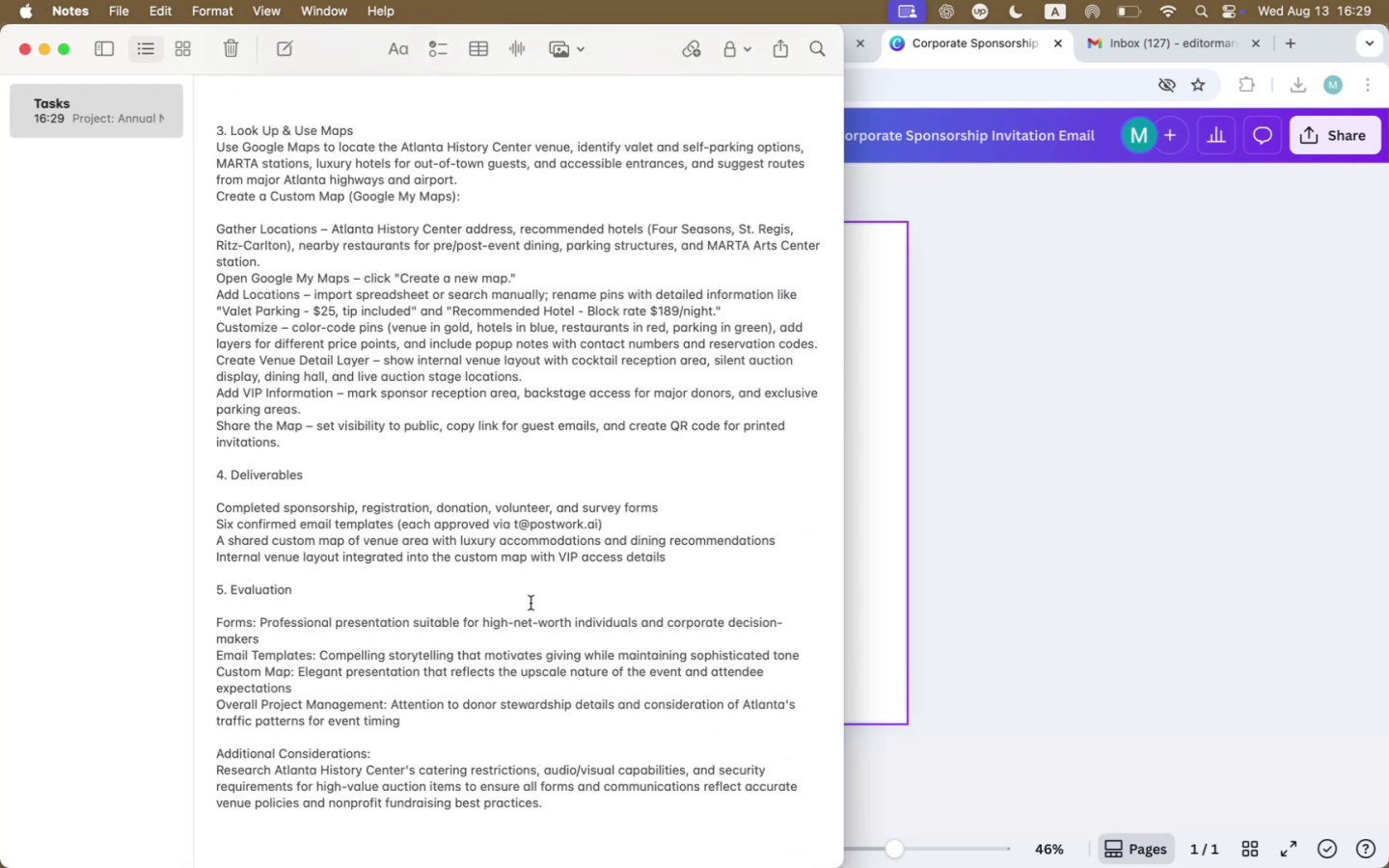 
wait(7.8)
 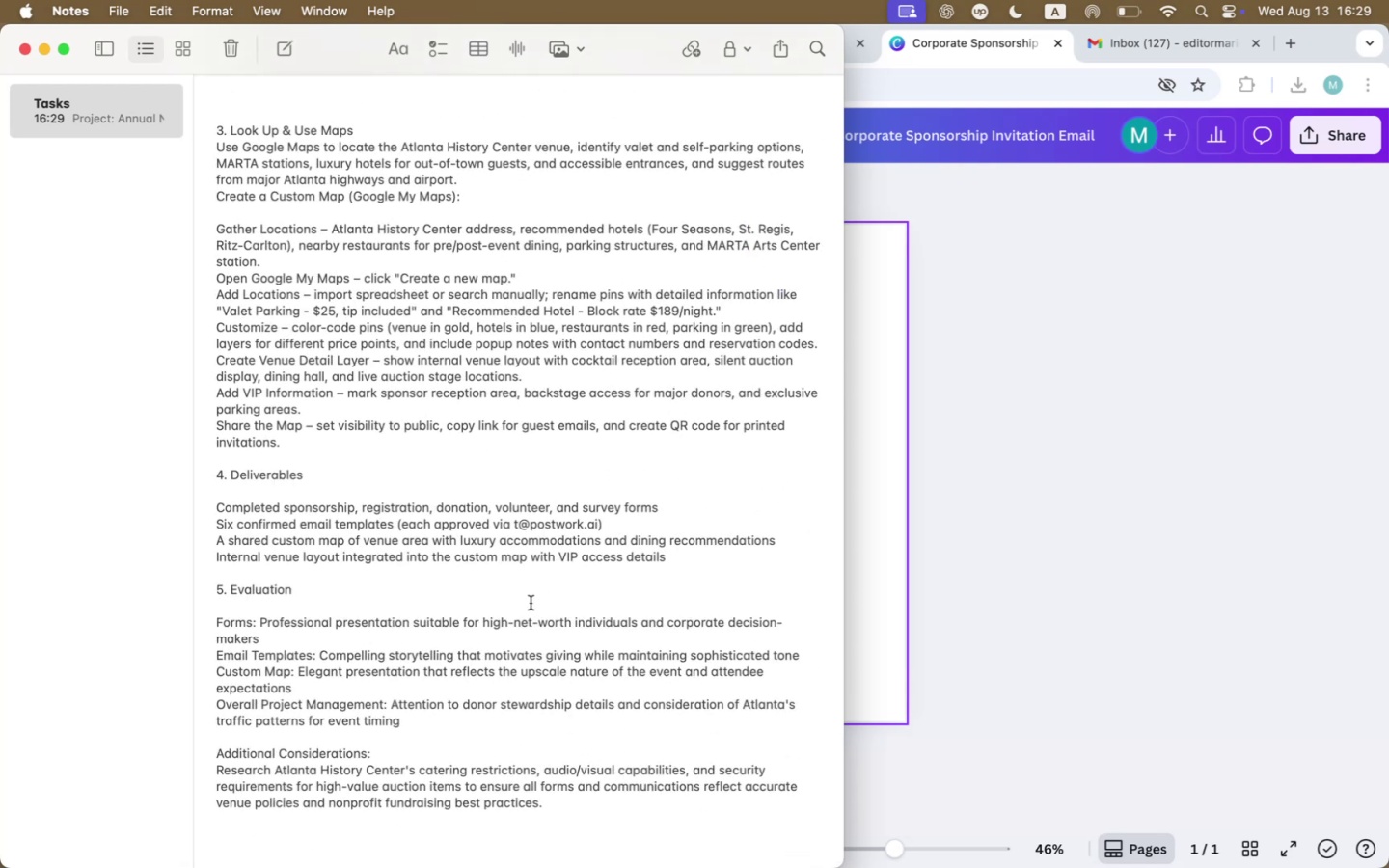 
scroll: coordinate [531, 603], scroll_direction: up, amount: 21.0
 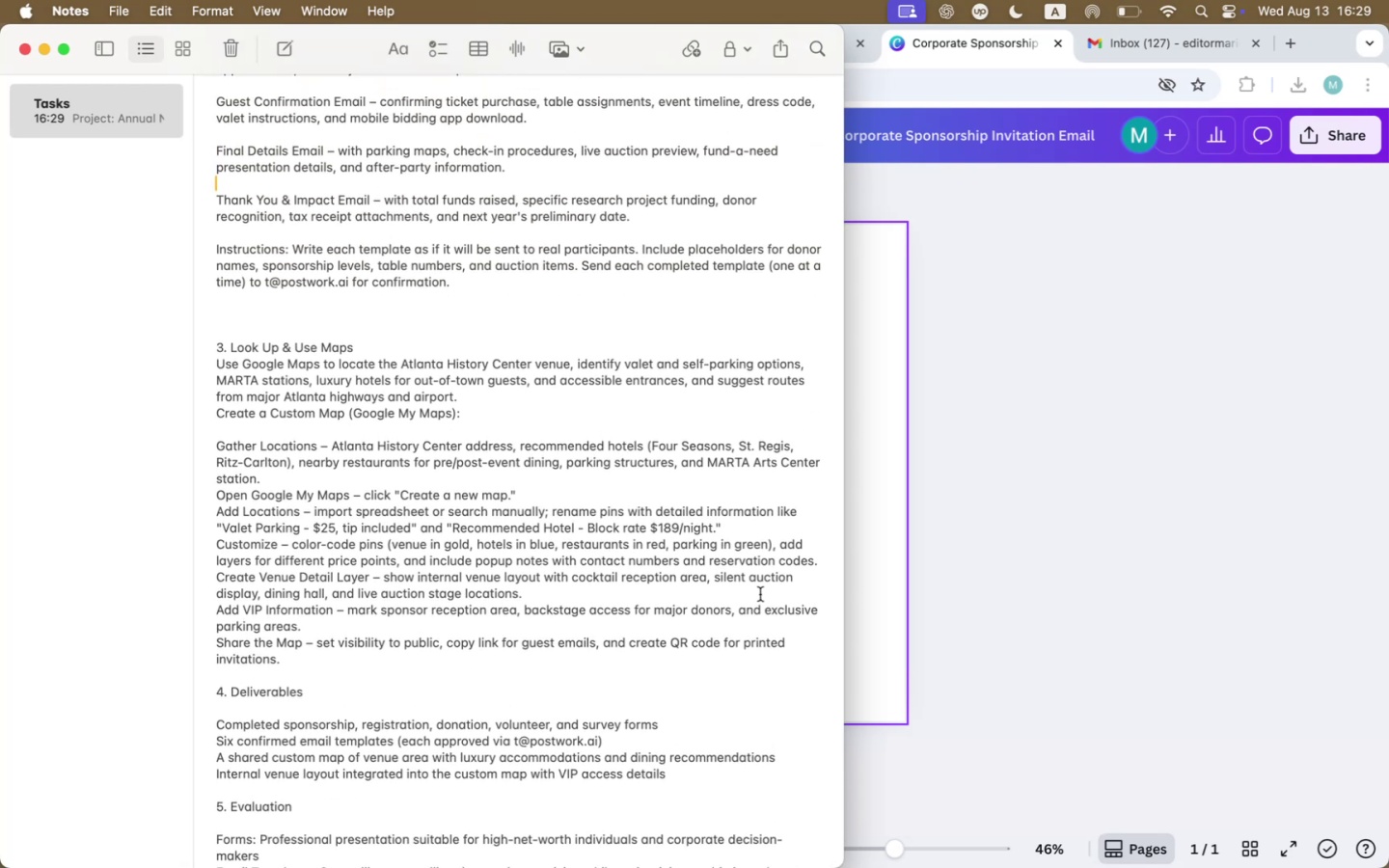 
left_click([864, 583])
 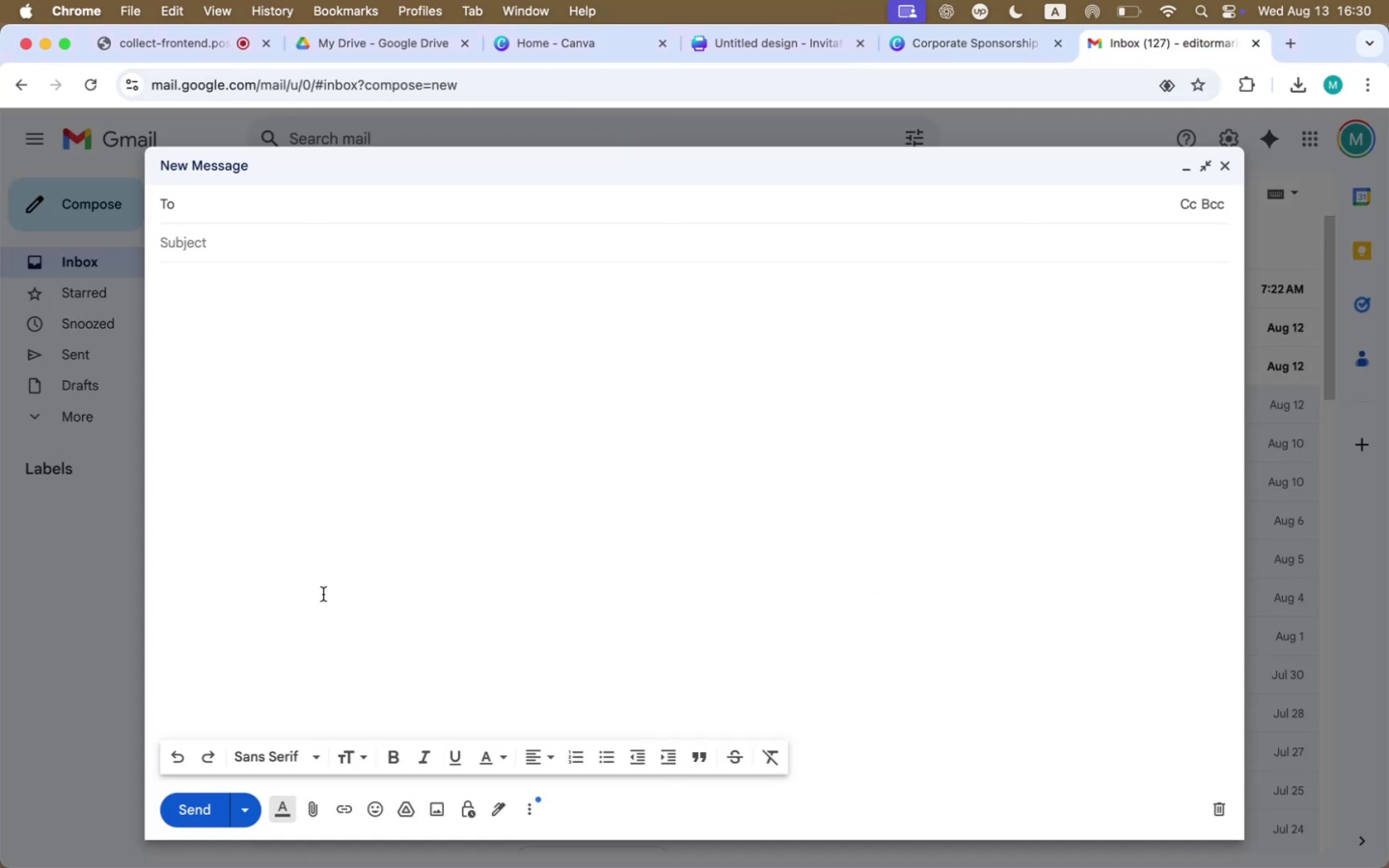 
left_click([346, 758])
 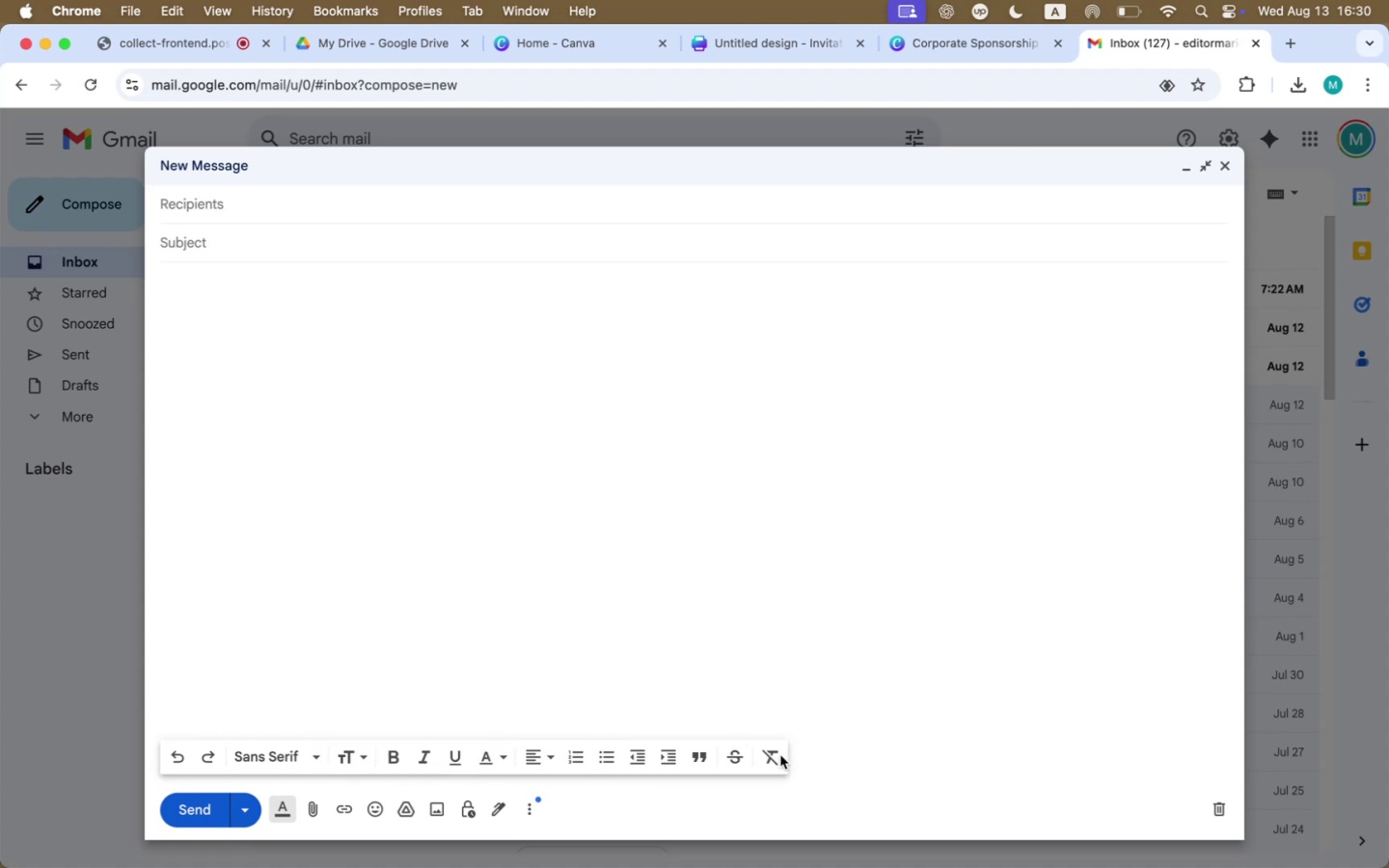 
left_click([318, 498])
 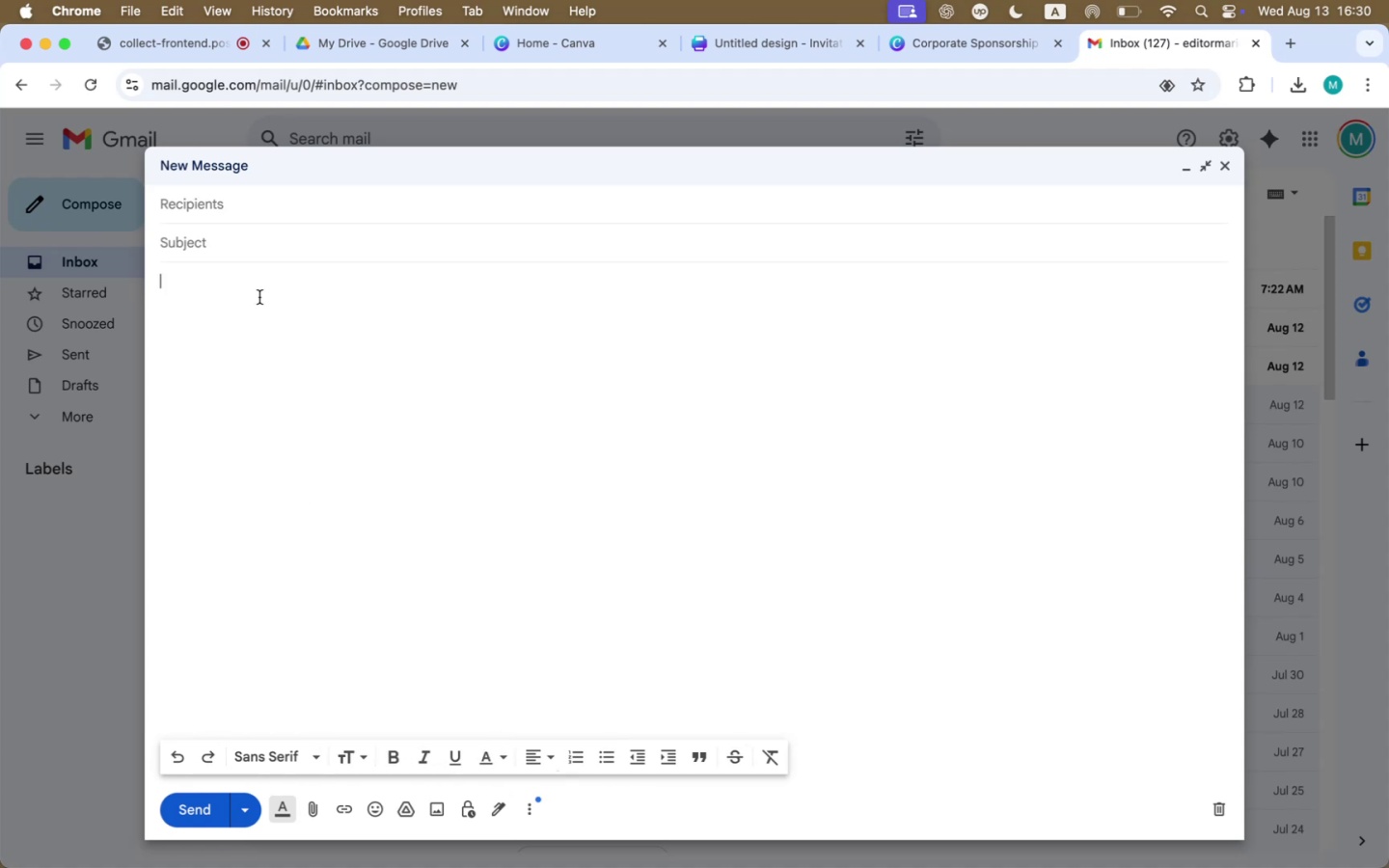 
left_click([259, 315])
 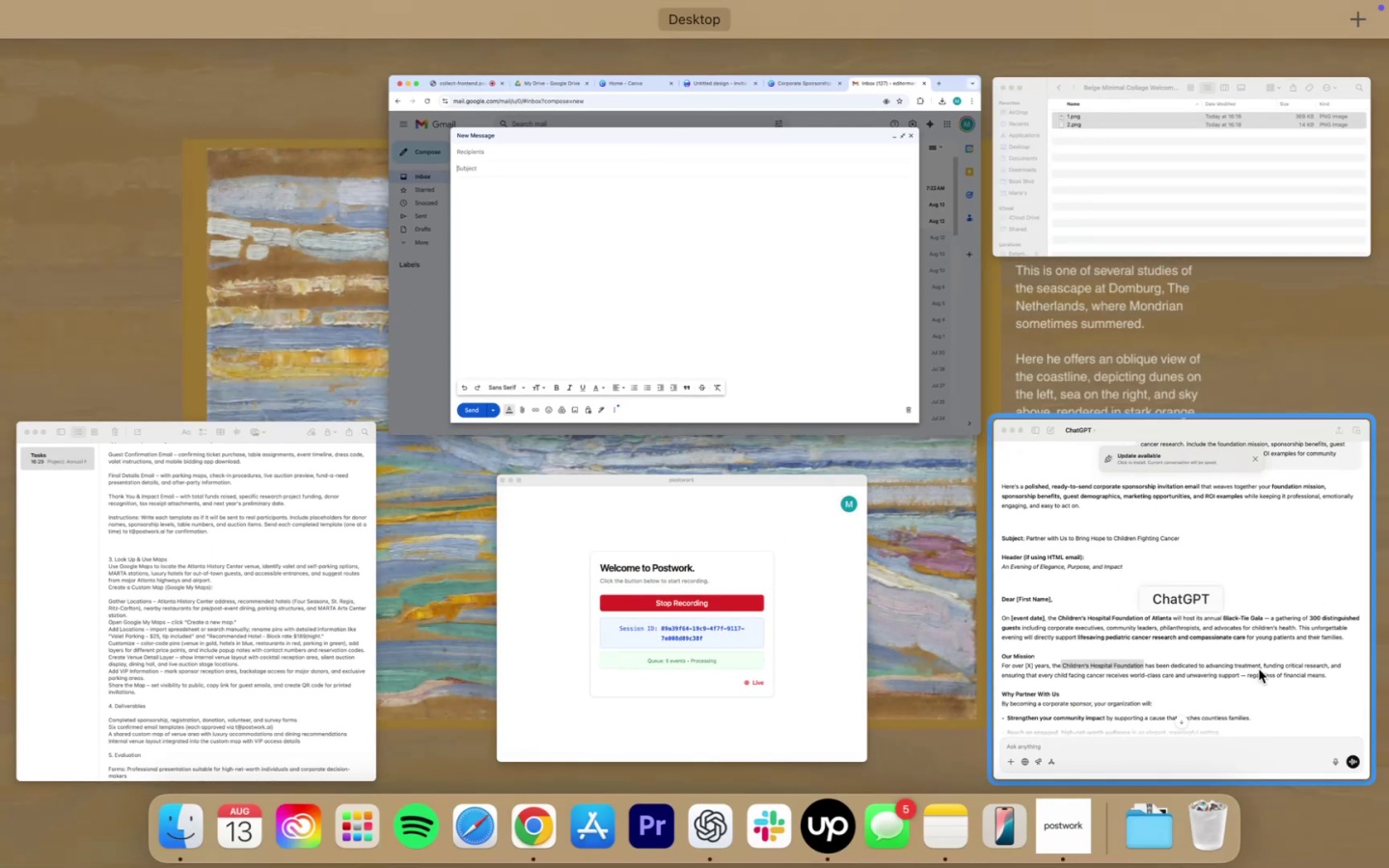 
scroll: coordinate [783, 513], scroll_direction: up, amount: 179.0
 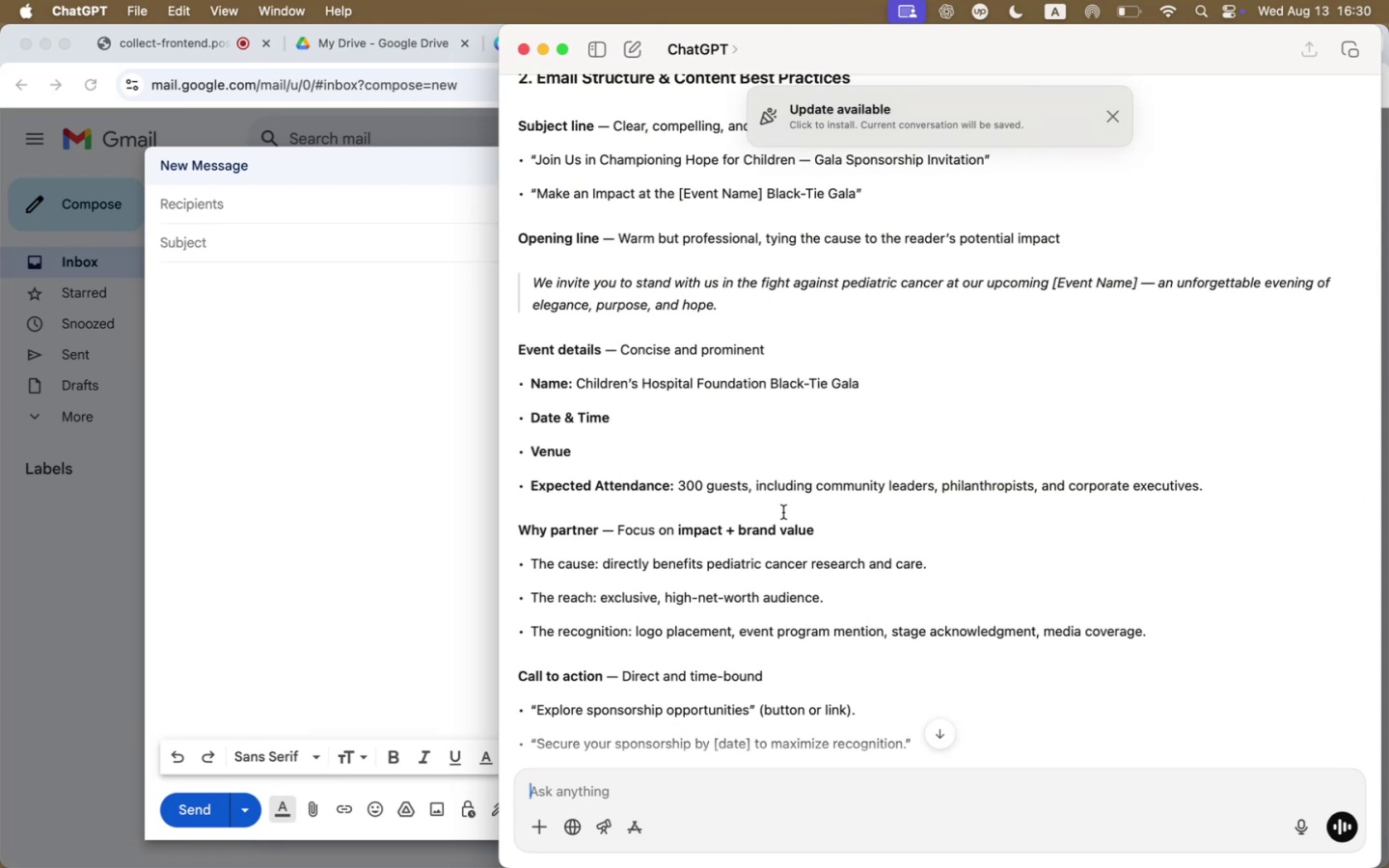 
wait(5.42)
 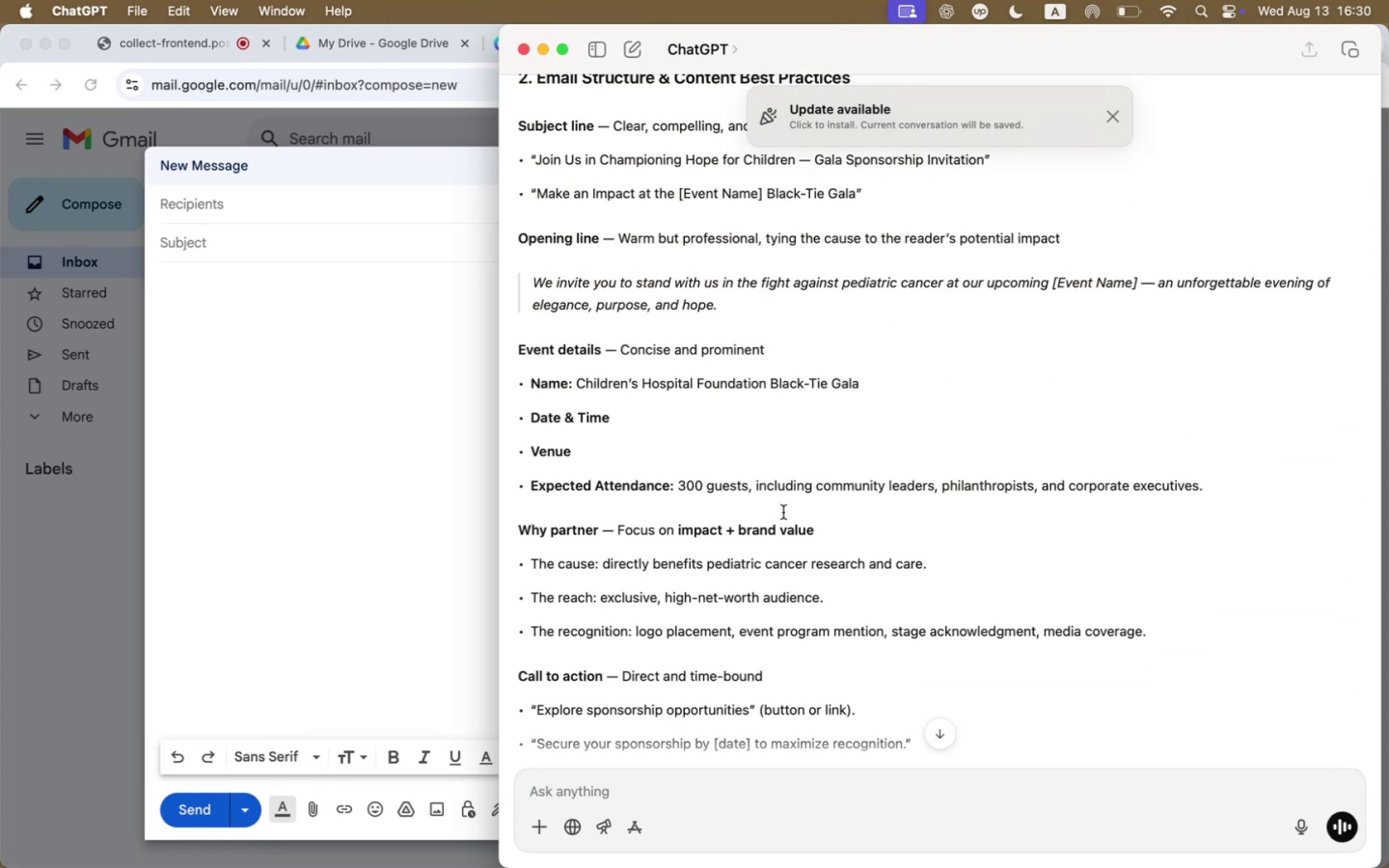 
scroll: coordinate [783, 513], scroll_direction: up, amount: 27.0
 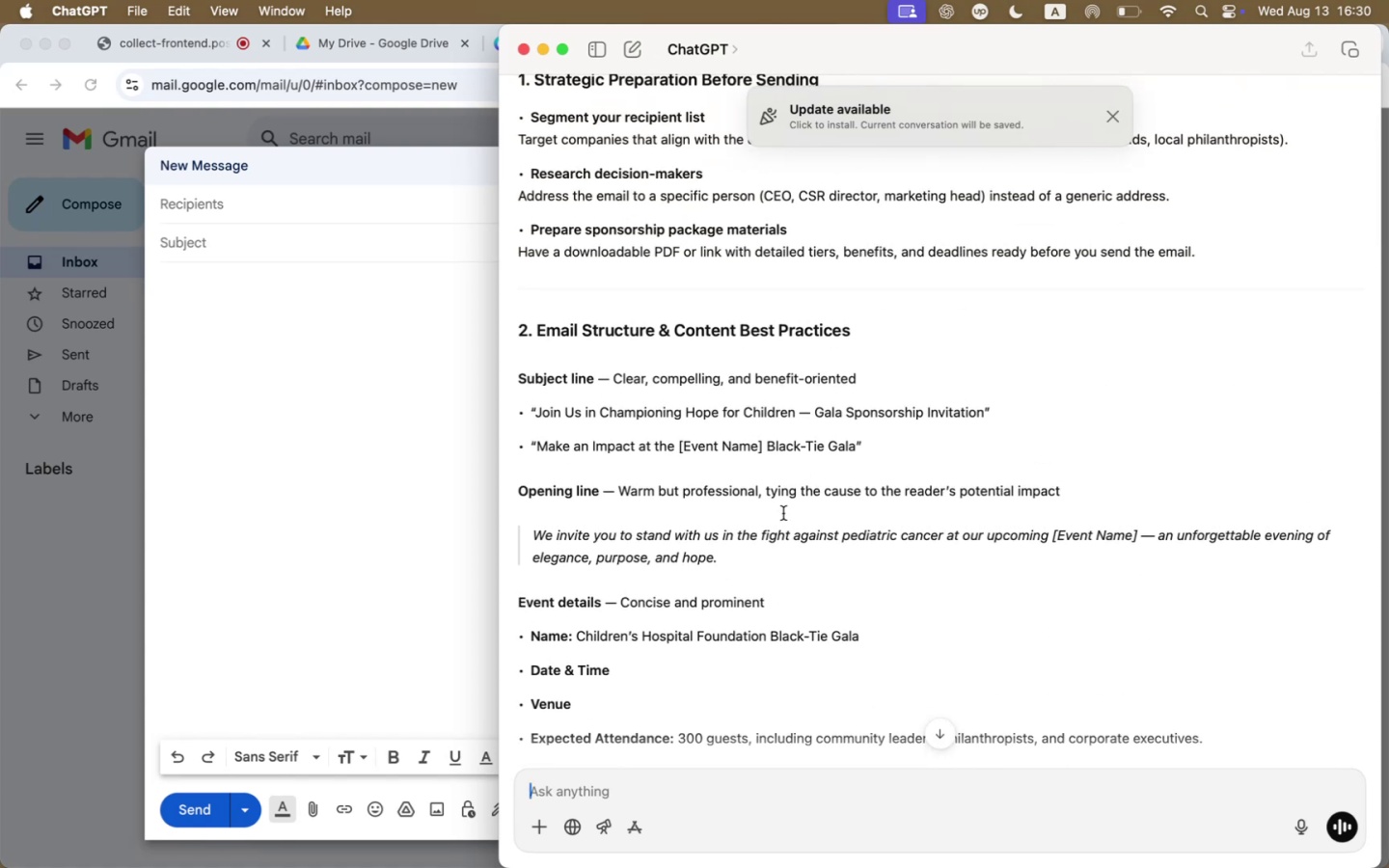 
wait(10.13)
 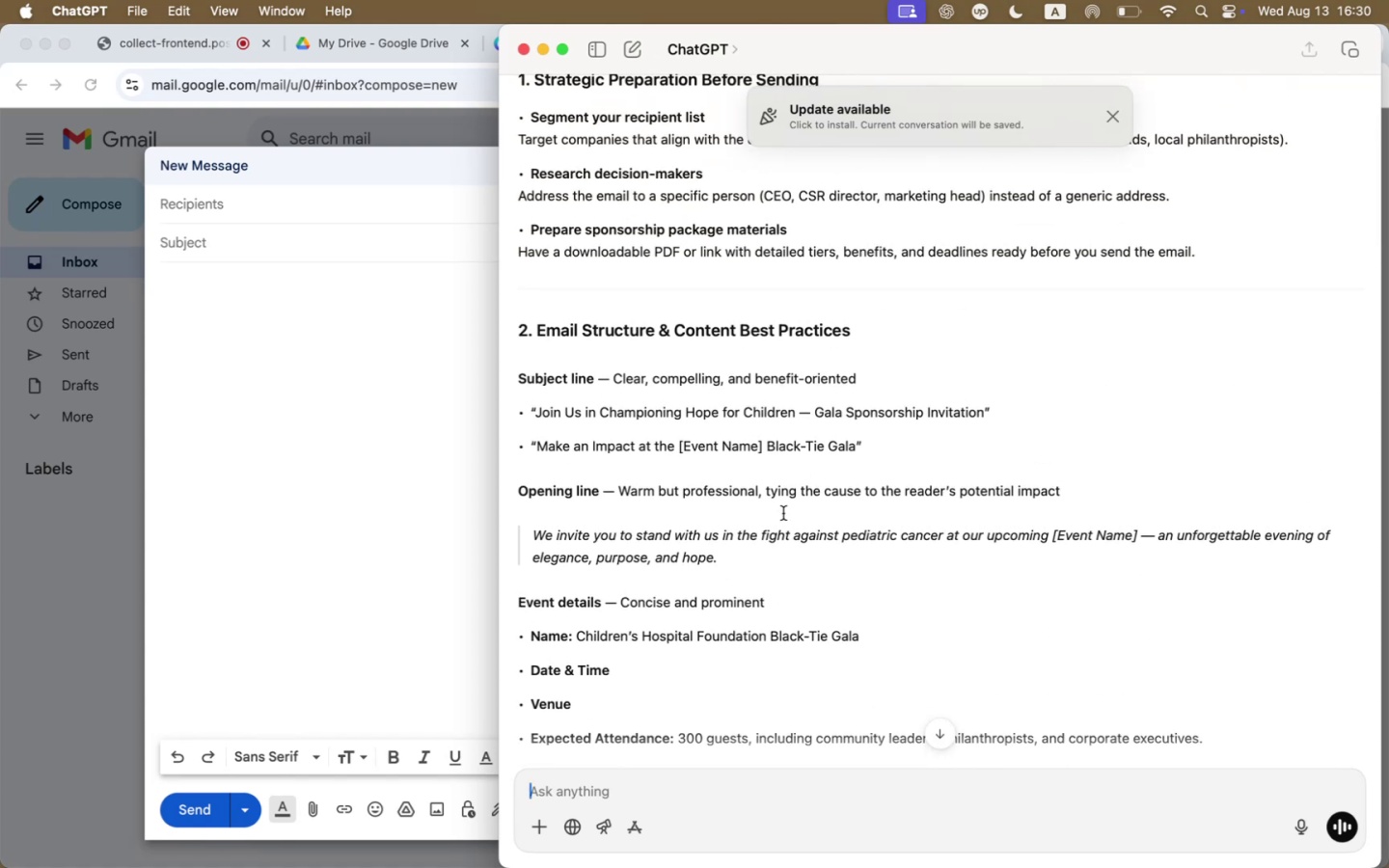 
left_click_drag(start_coordinate=[985, 409], to_coordinate=[535, 411])
 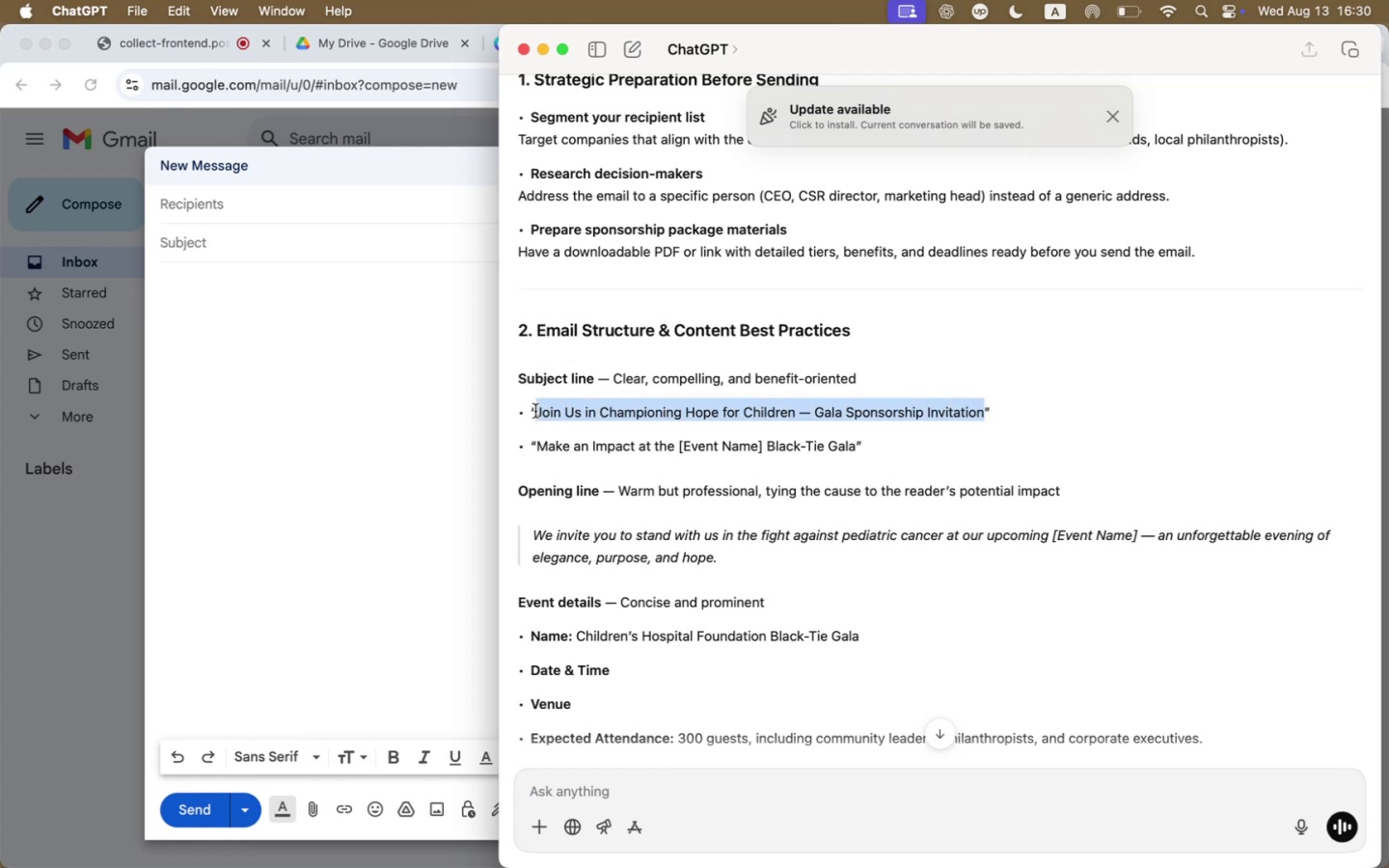 
key(Meta+CommandLeft)
 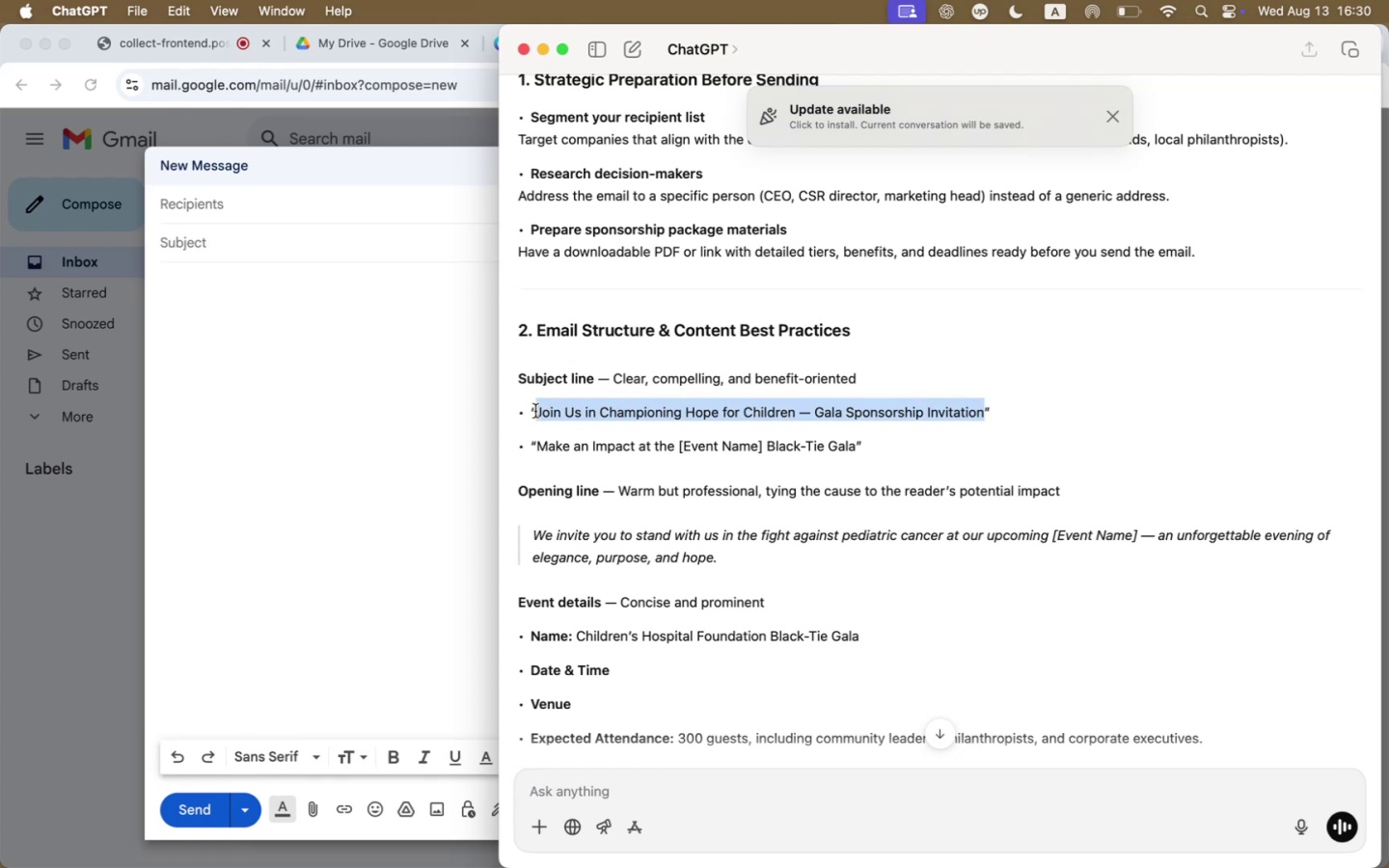 
key(Meta+C)
 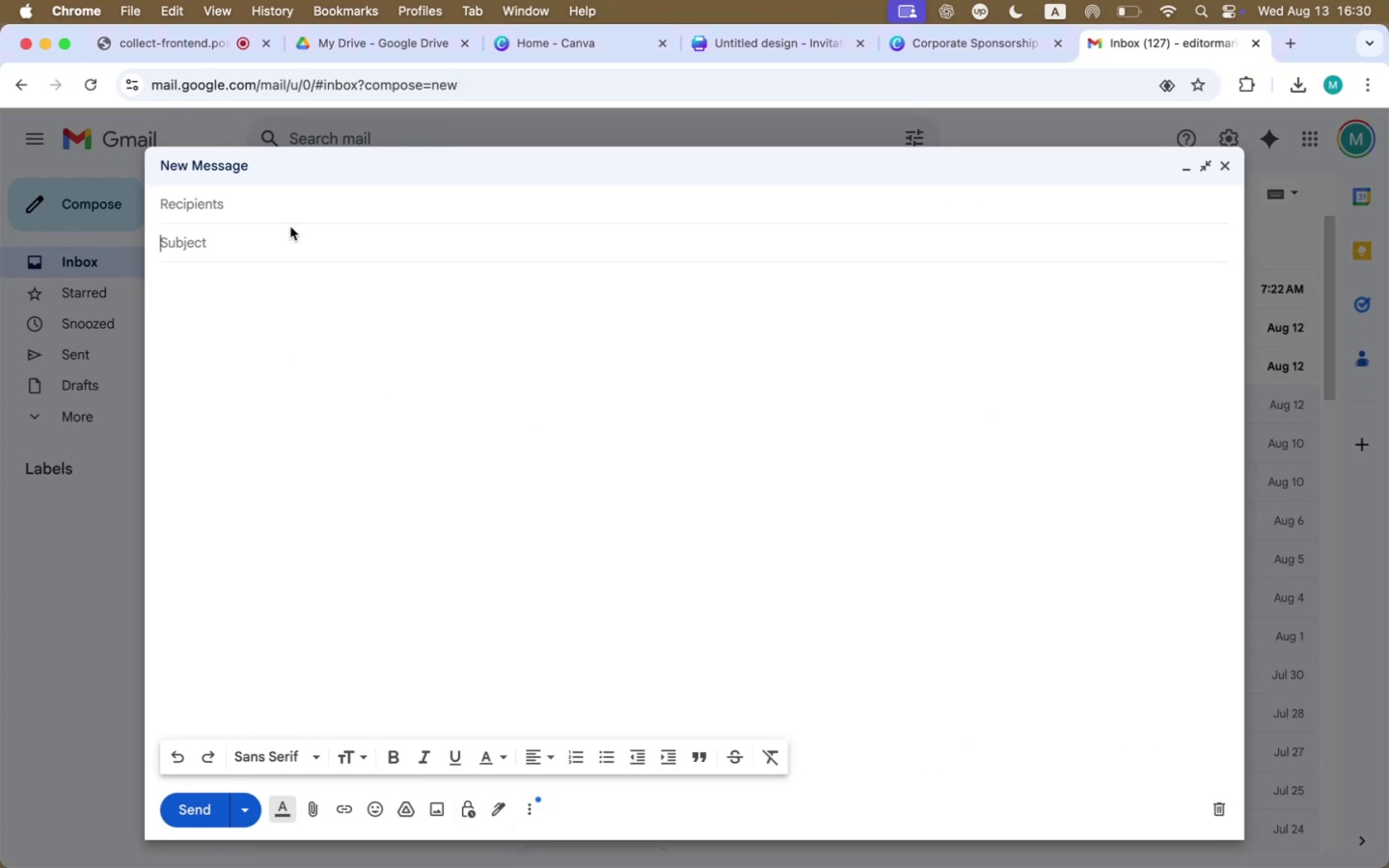 
left_click([289, 244])
 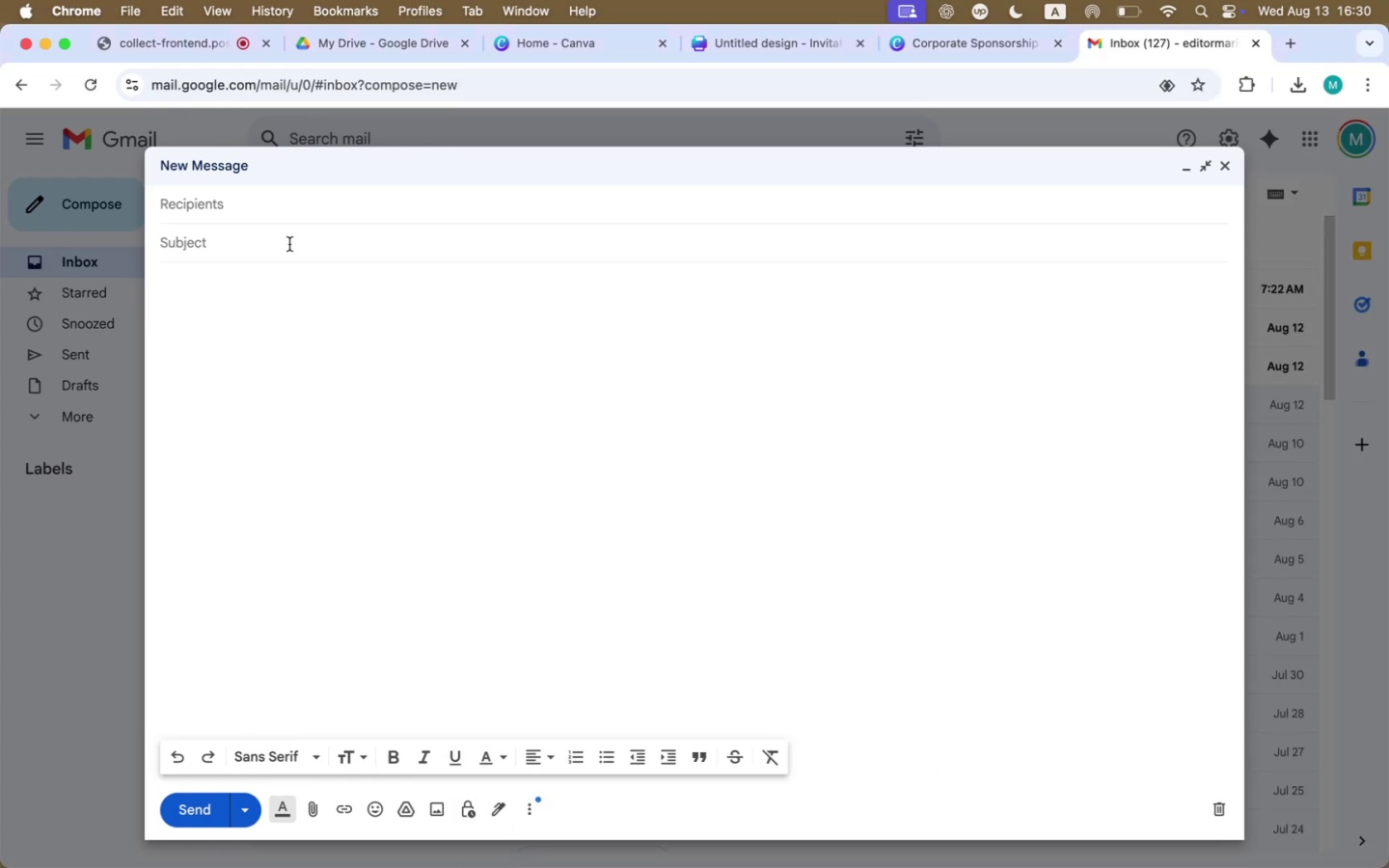 
key(Meta+CommandLeft)
 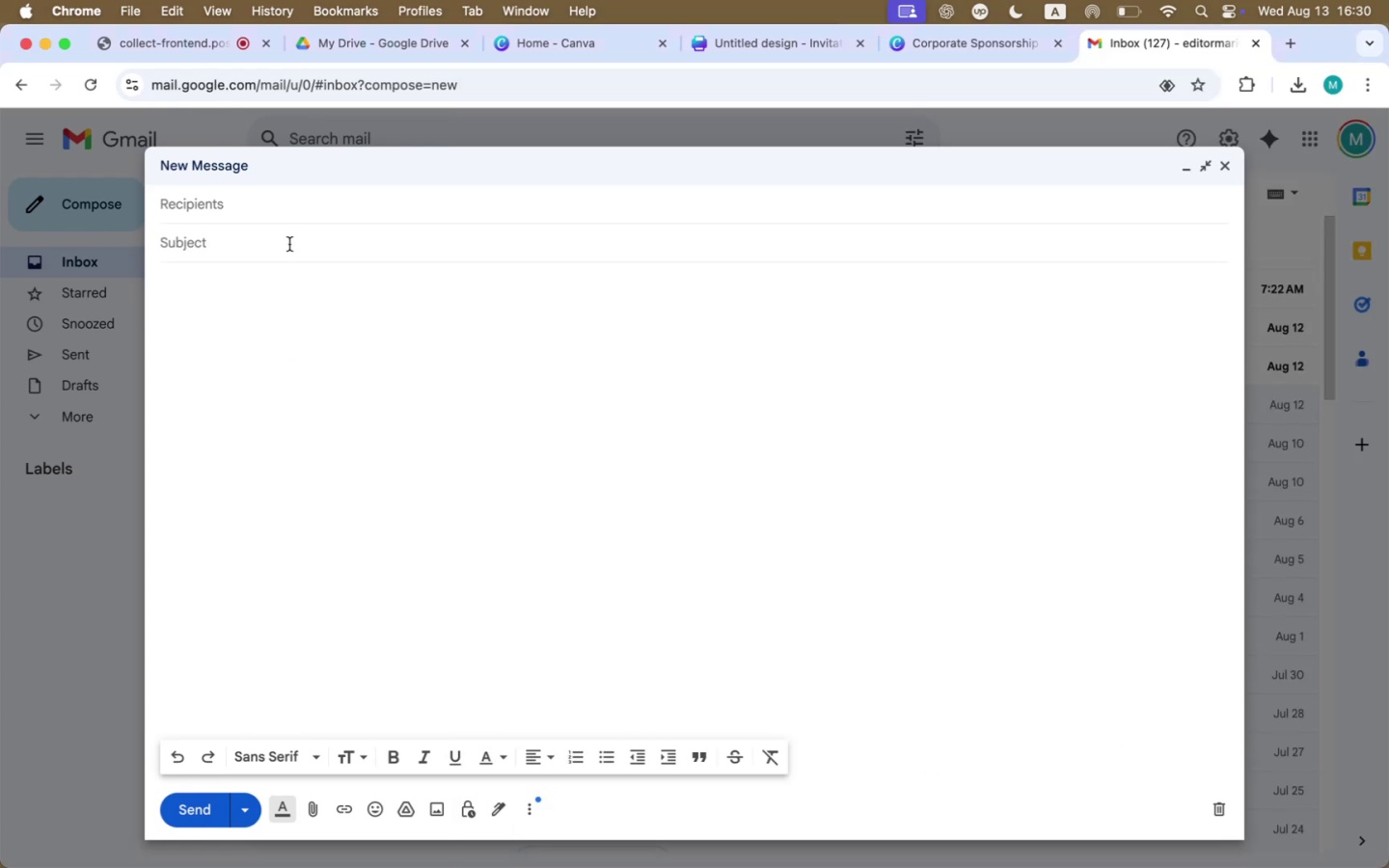 
key(Meta+V)
 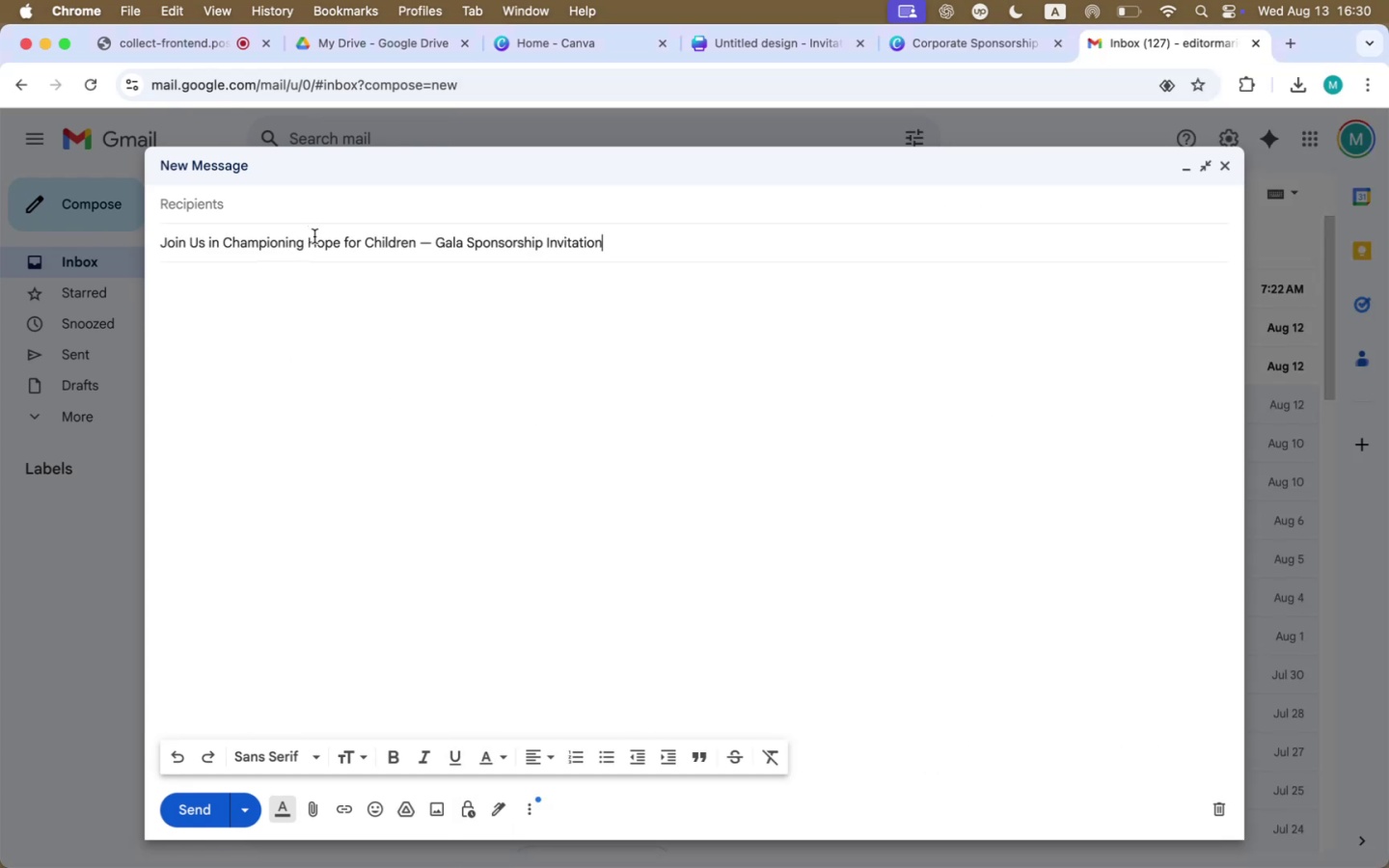 
left_click([322, 237])
 